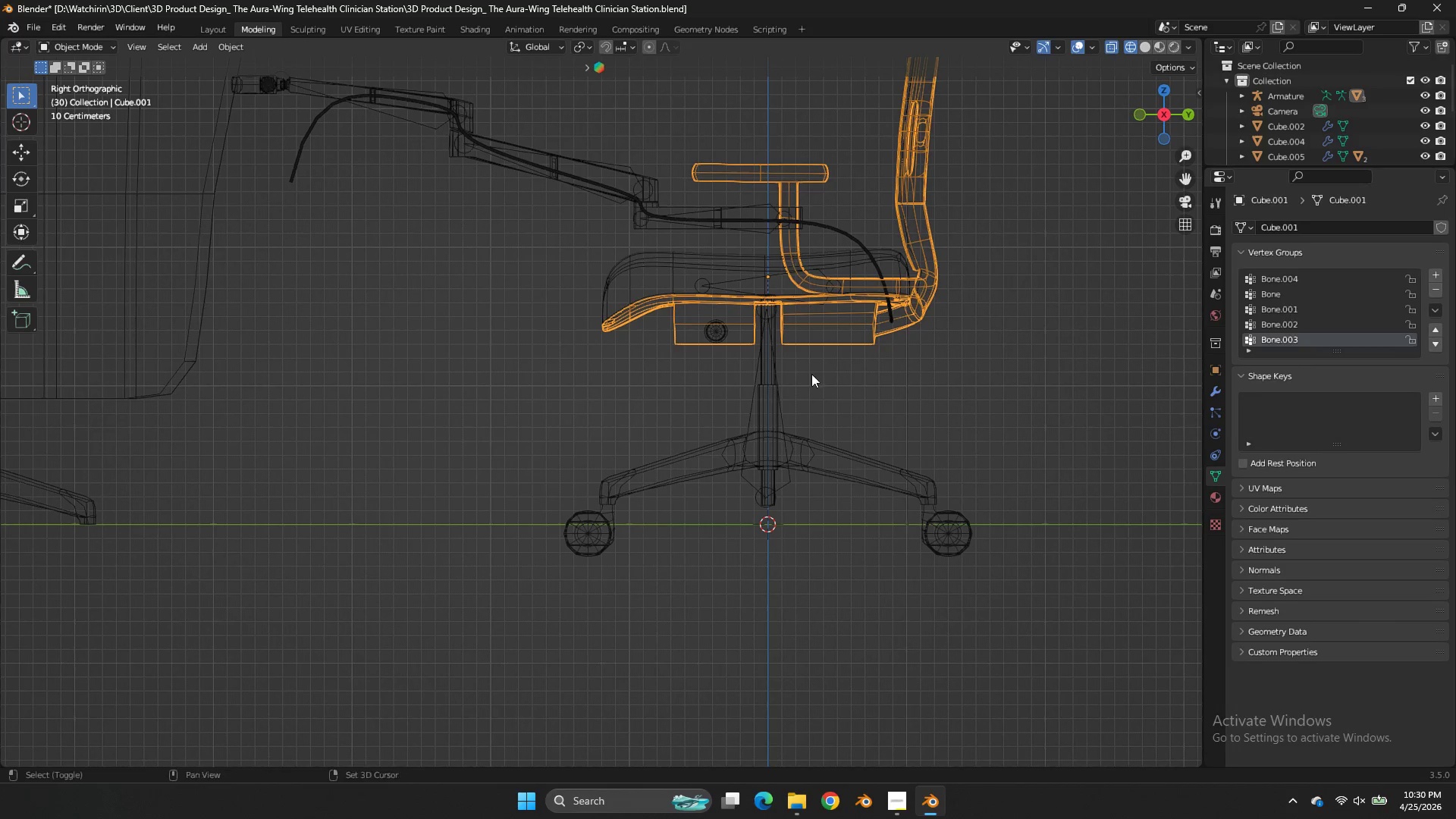 
hold_key(key=Tab, duration=0.39)
 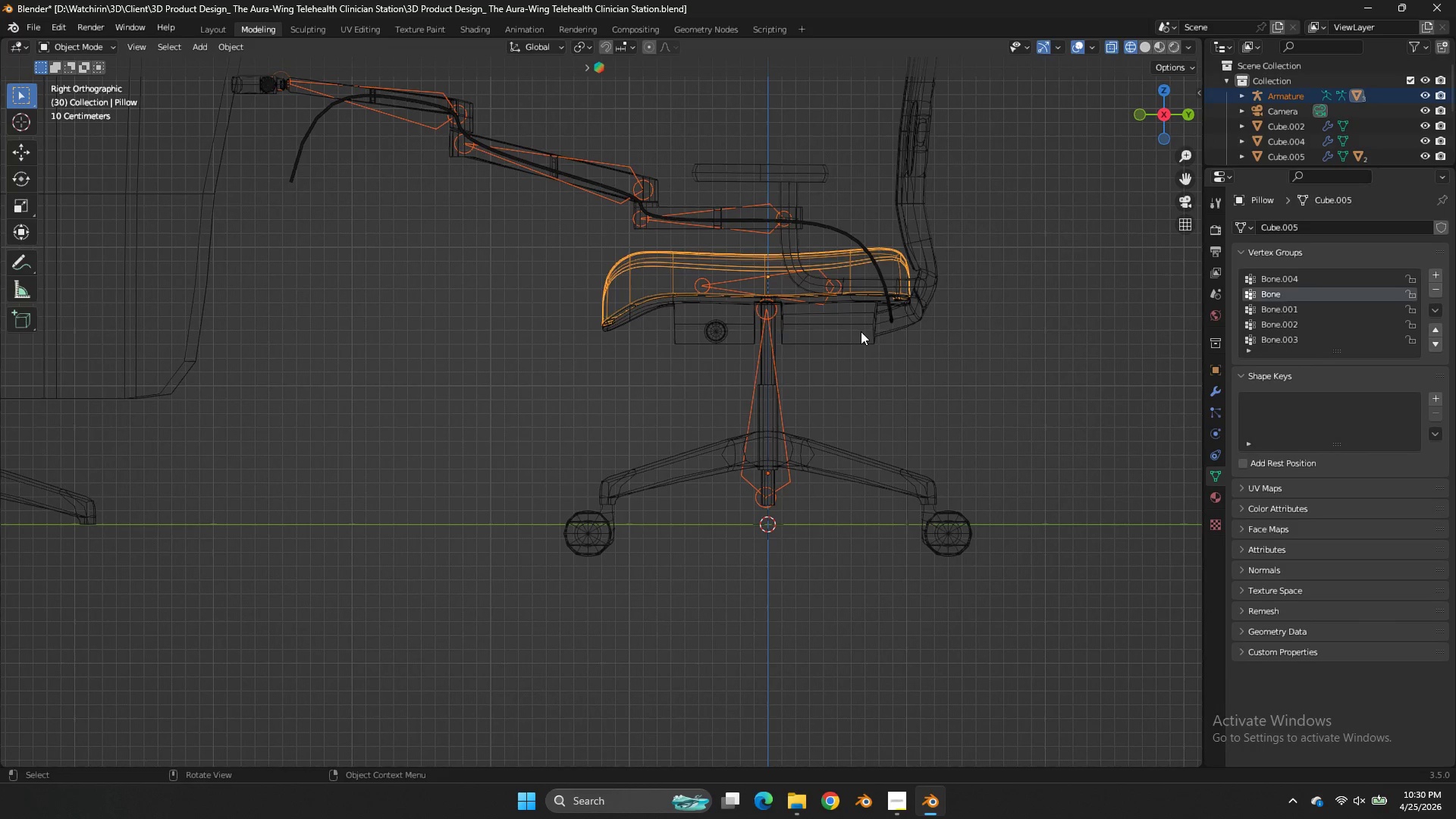 
left_click([861, 331])
 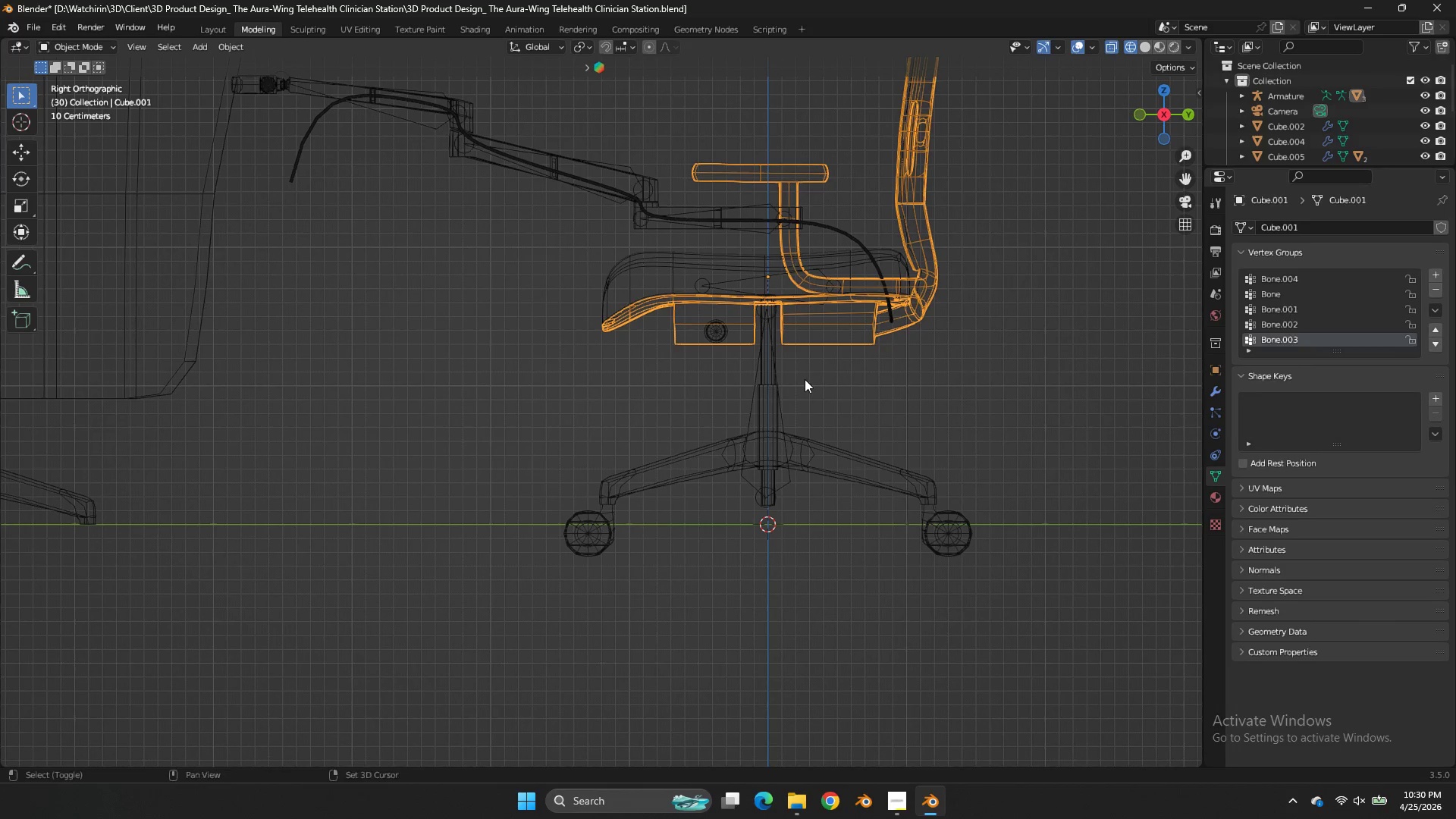 
hold_key(key=ShiftLeft, duration=0.92)
left_click([783, 420])
 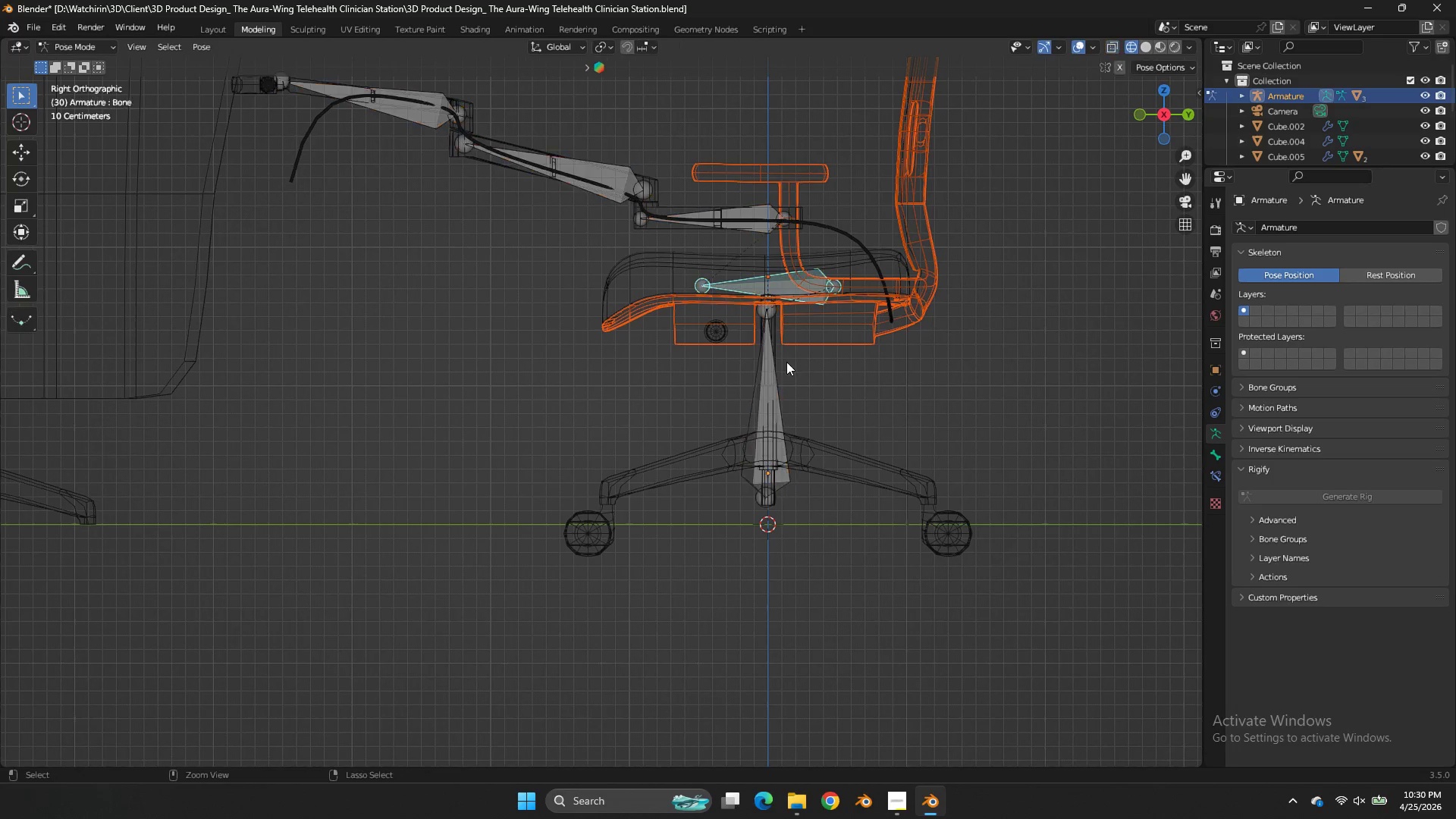 
key(Control+Tab)
 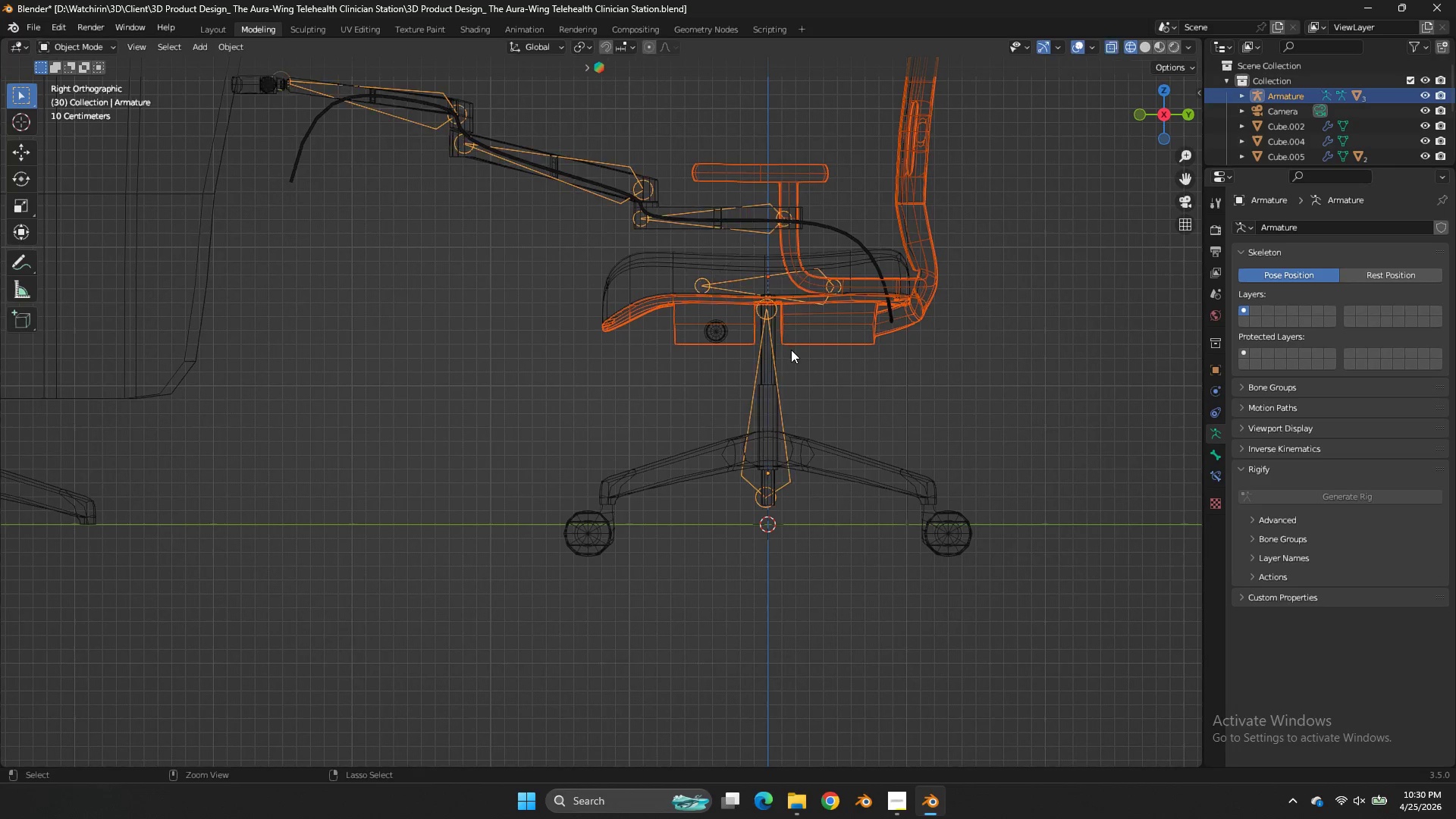 
key(Control+Tab)
 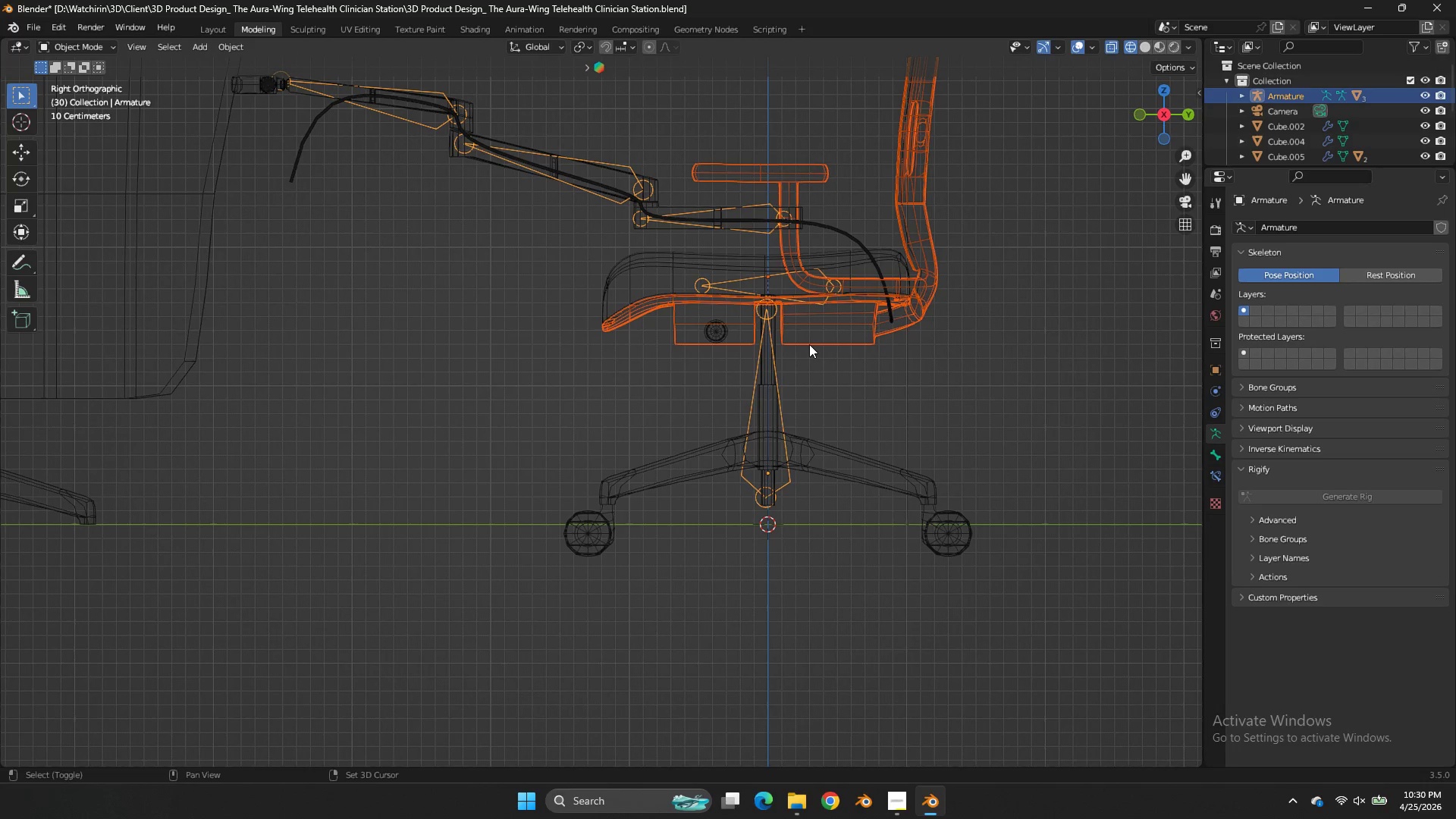 
hold_key(key=ShiftLeft, duration=0.39)
left_click([812, 343])
 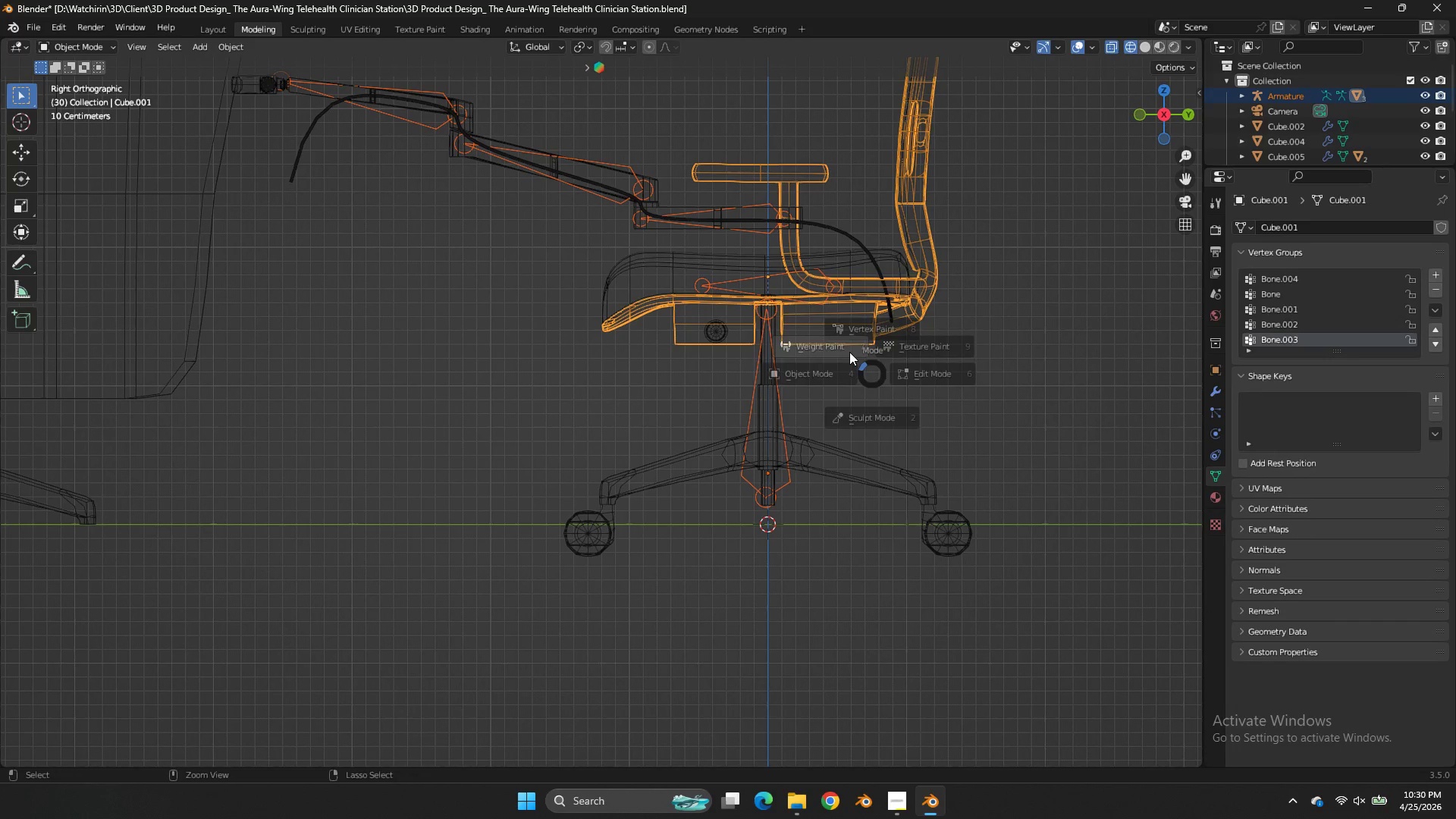 
key(Control+Tab)
 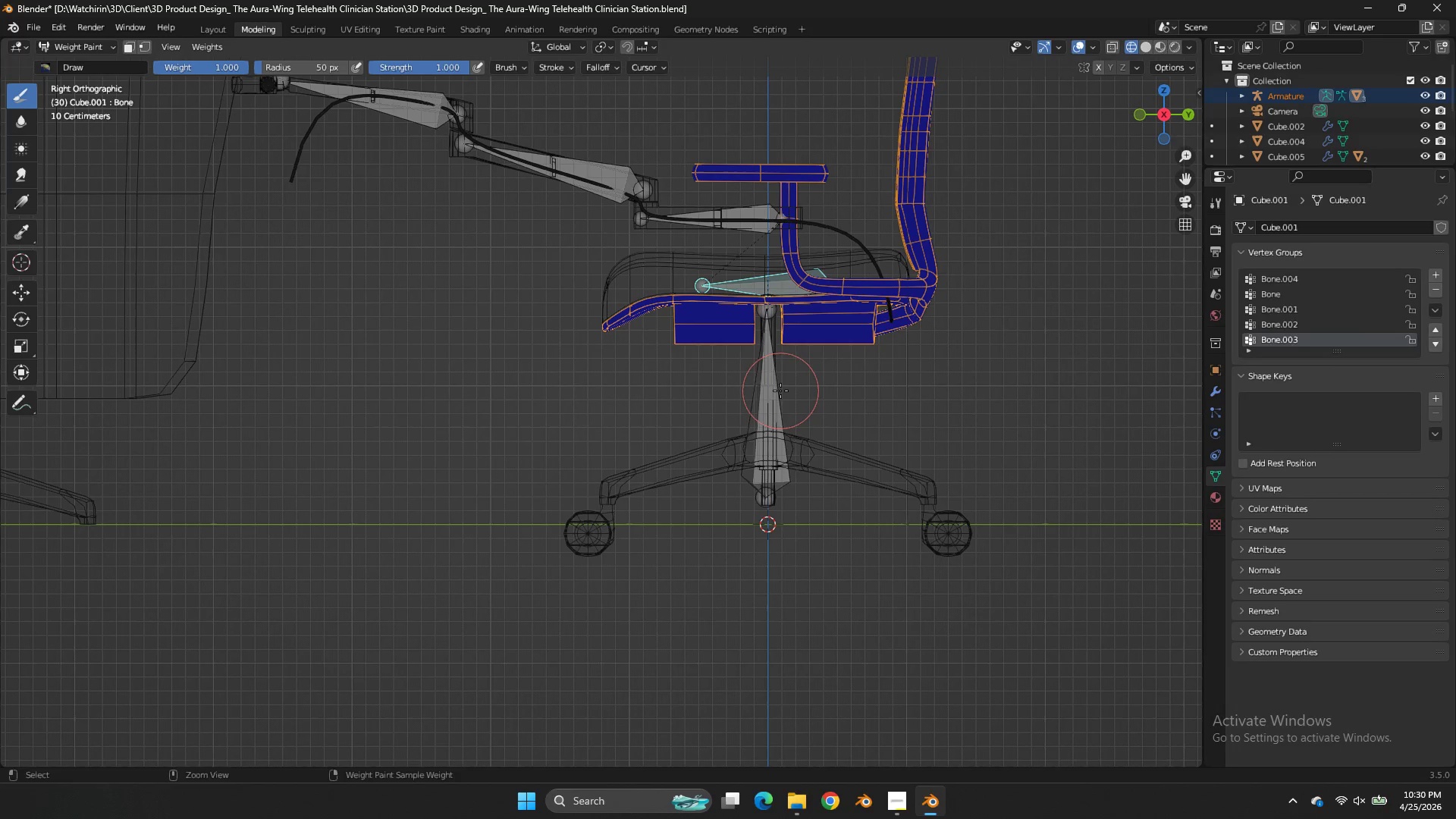 
left_click([780, 391])
 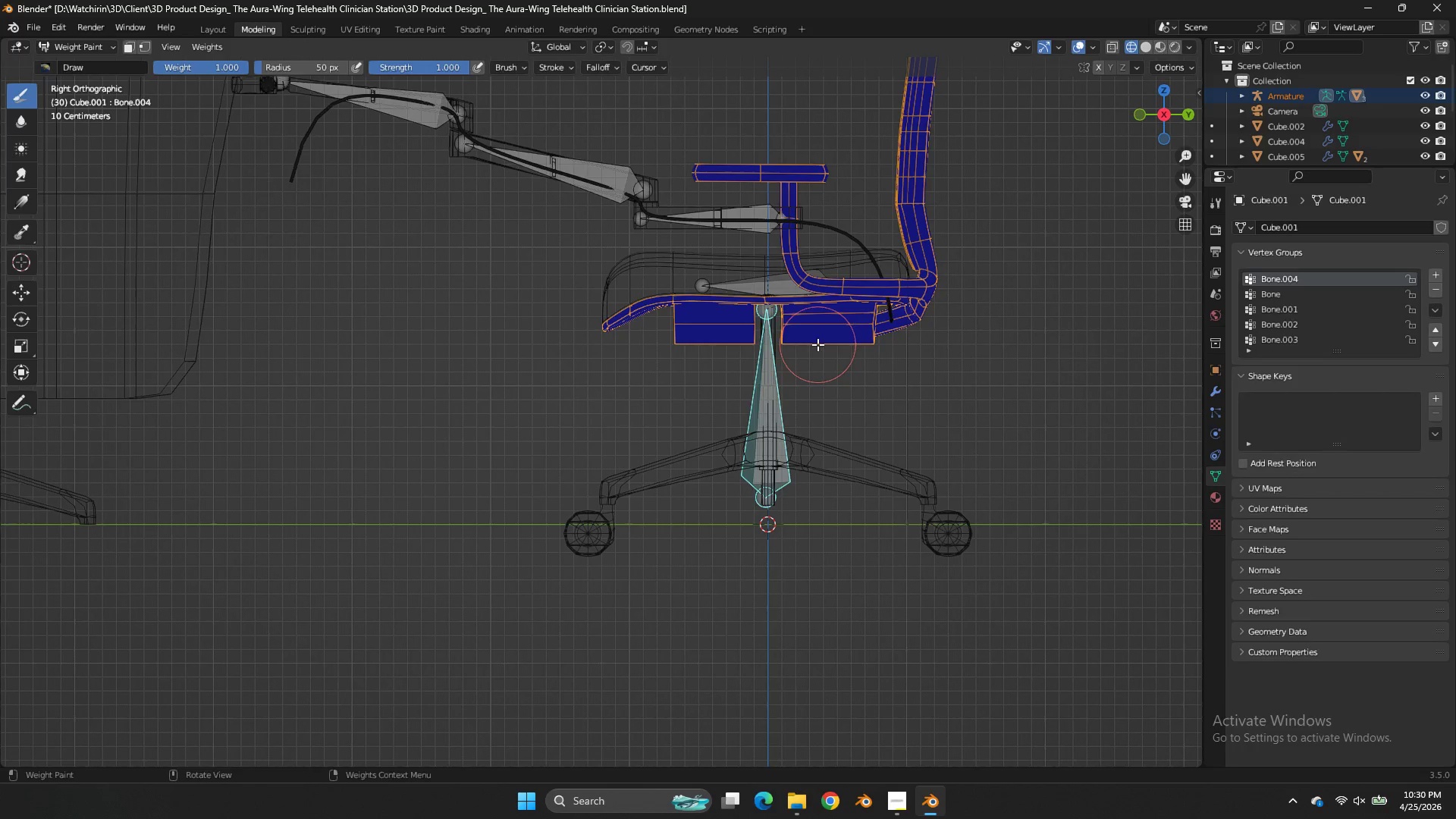 
key(Tab)
 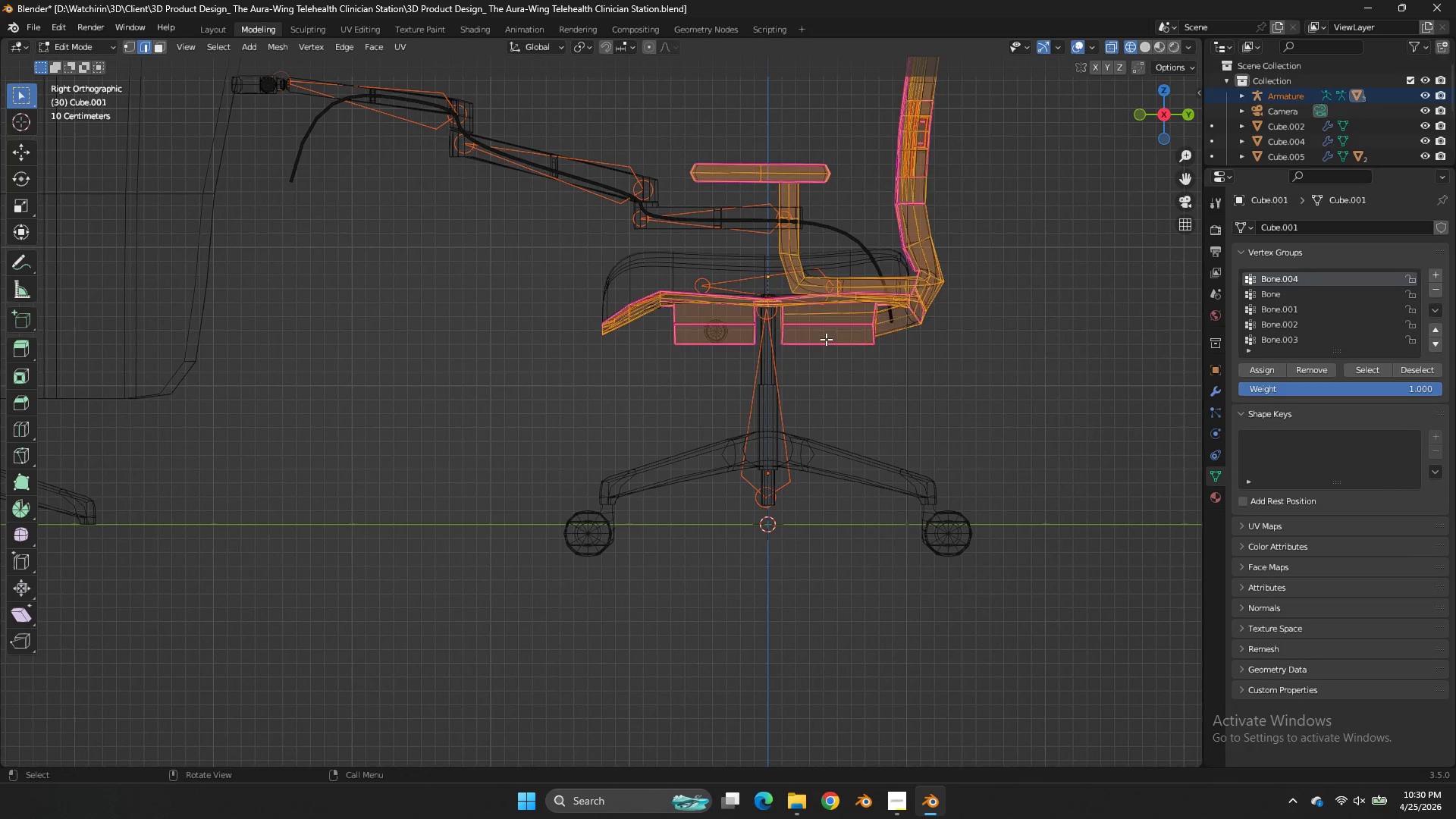 
key(A)
 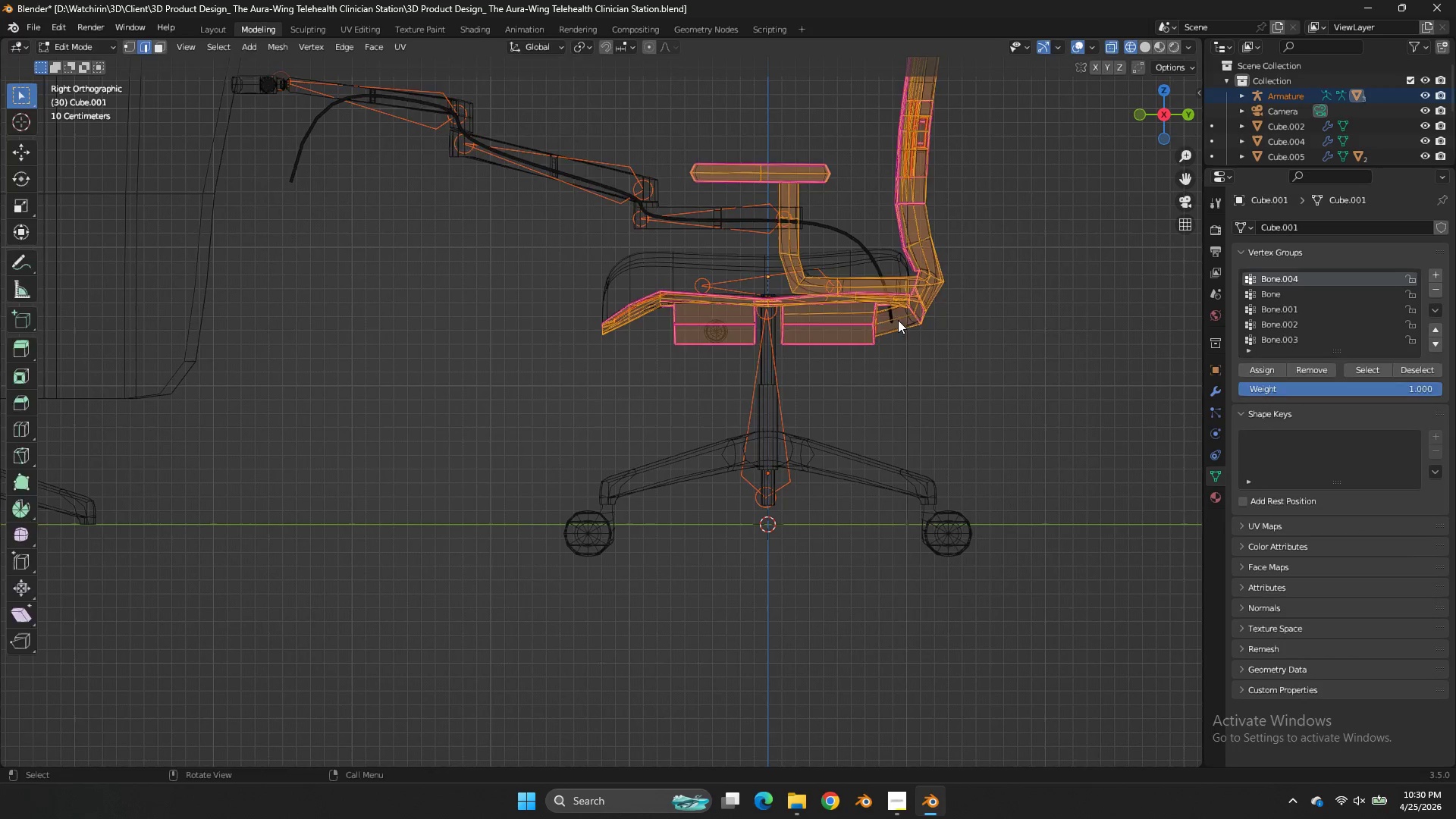 
key(Tab)
 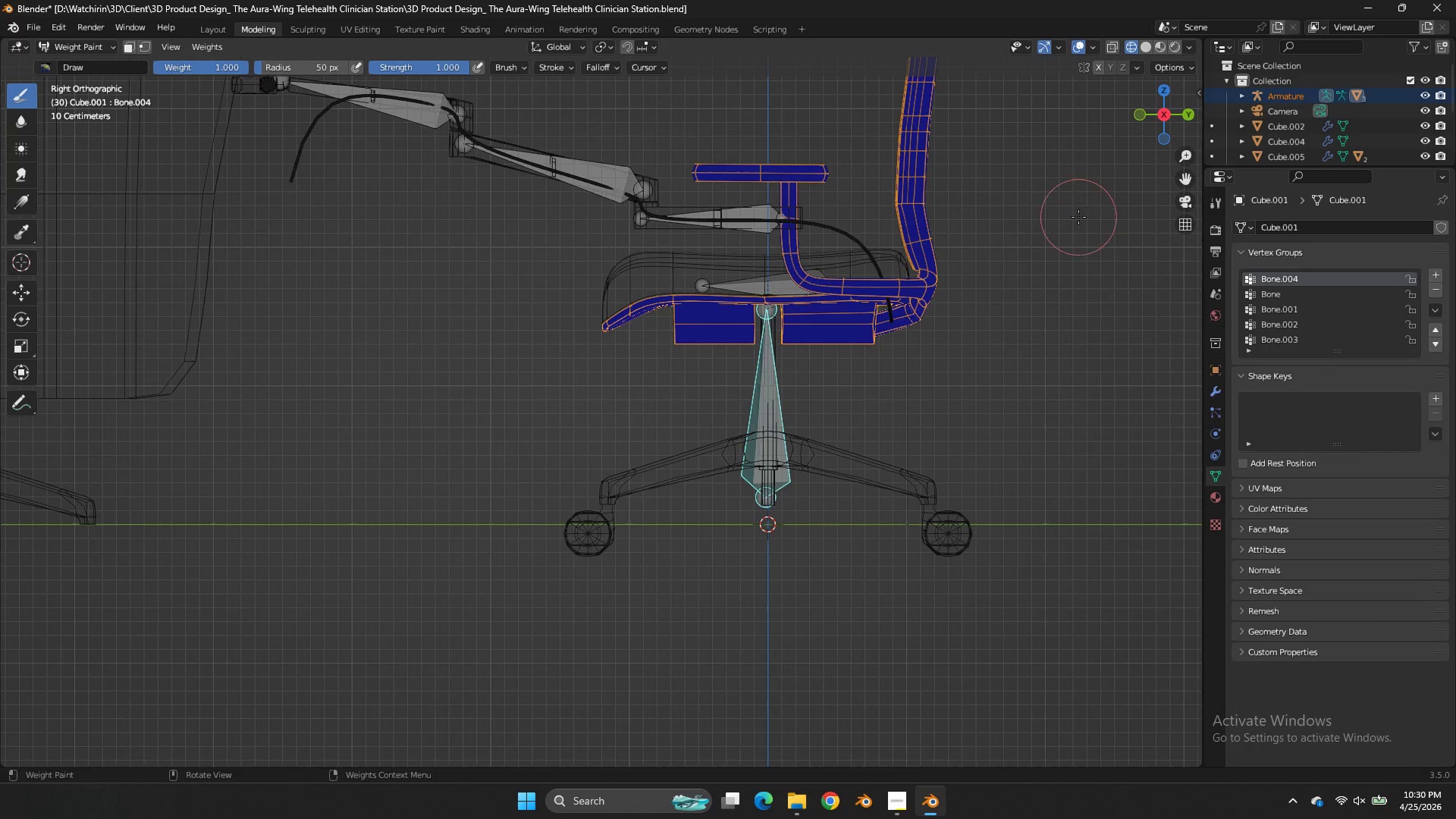 
key(Tab)
 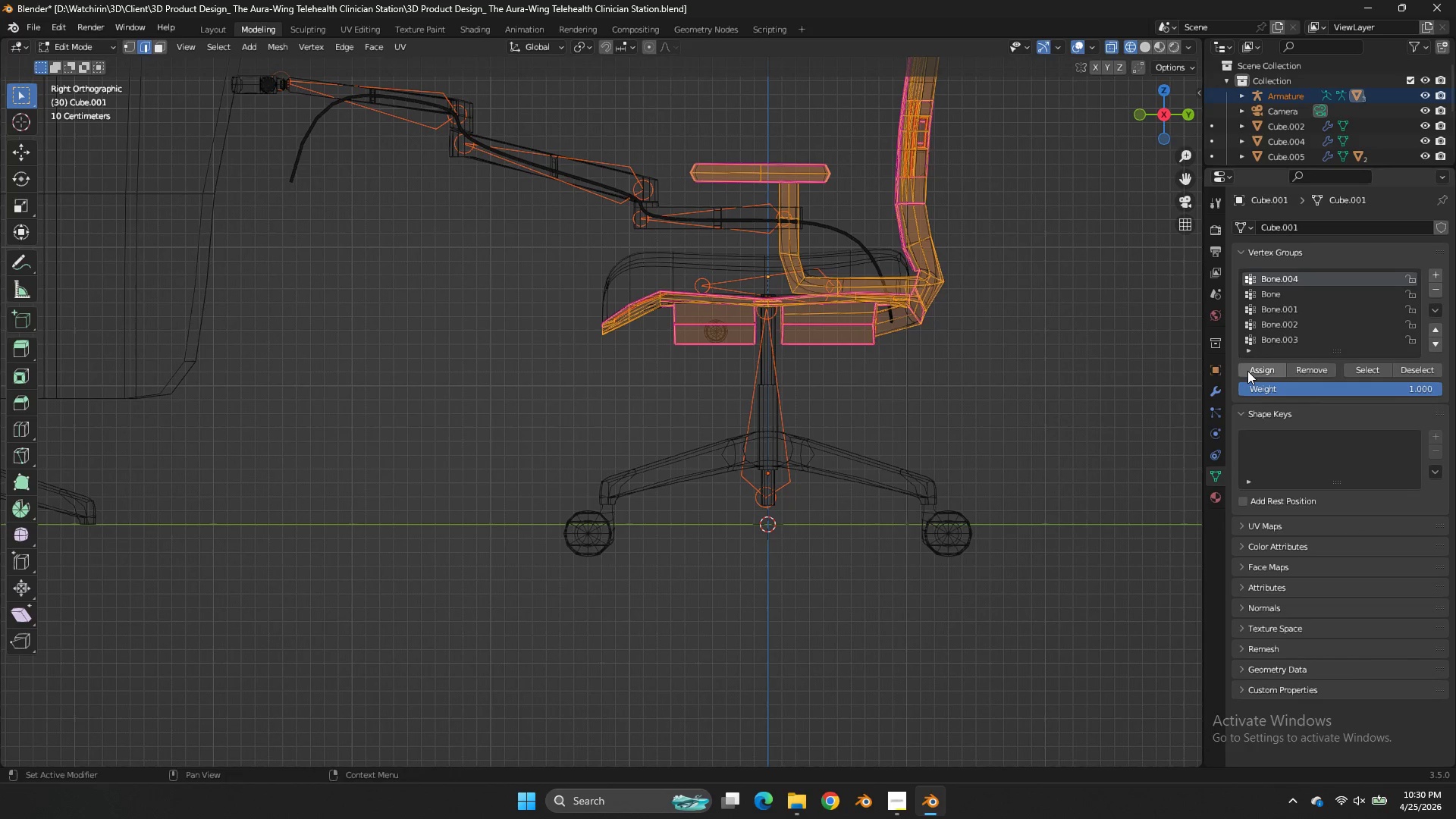 
left_click([1248, 371])
 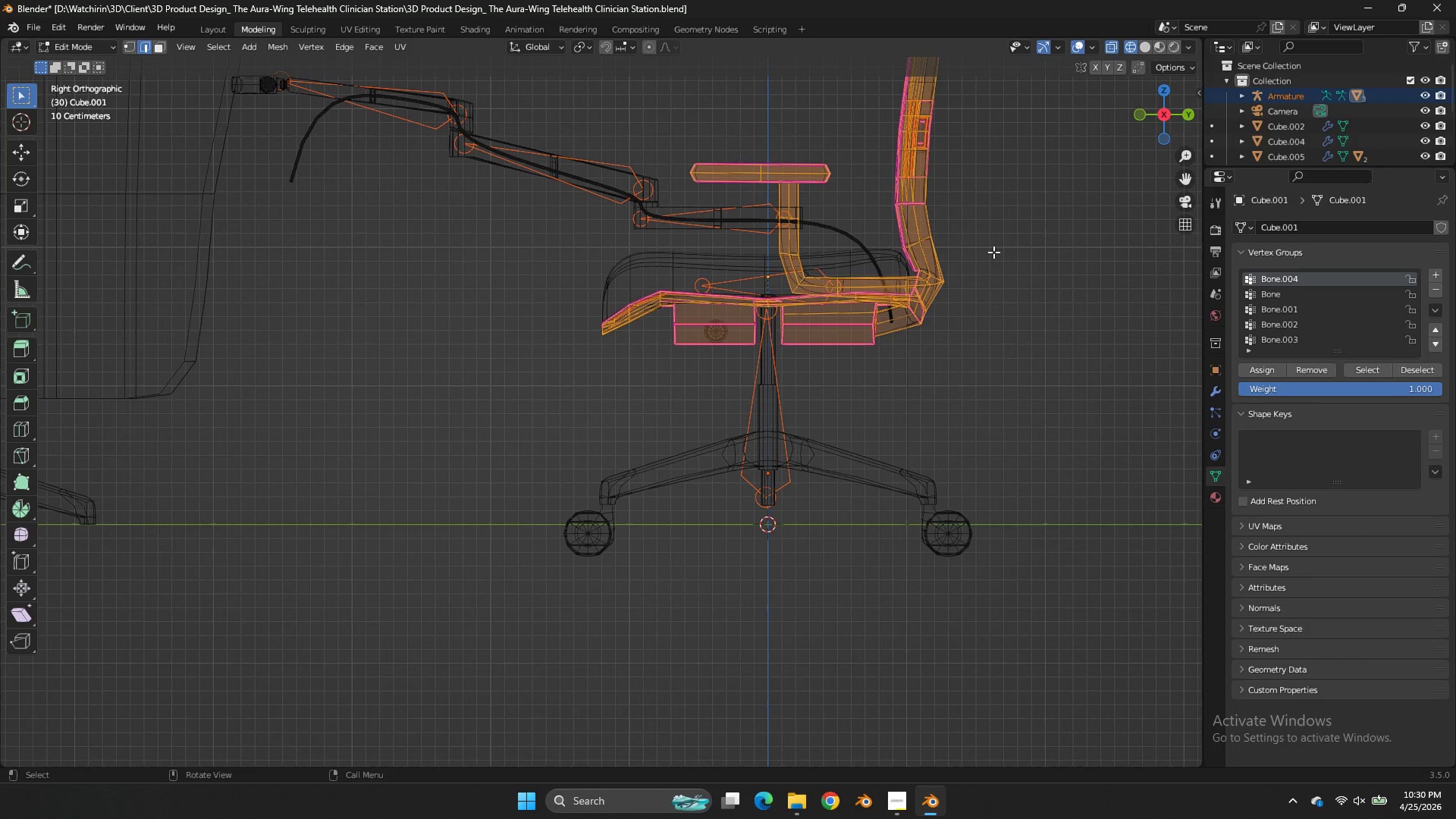 
key(Tab)
 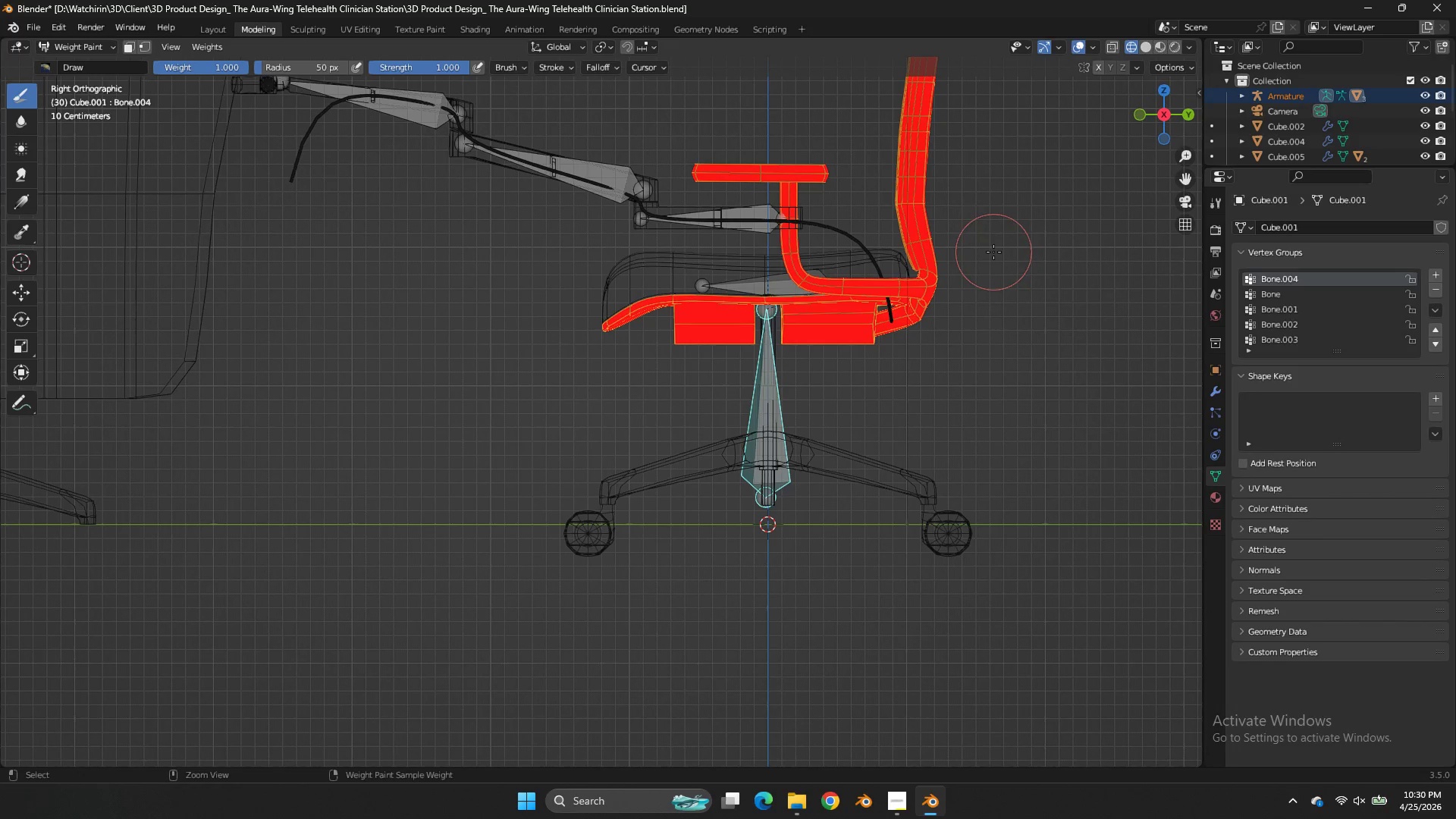 
key(Control+ControlLeft)
 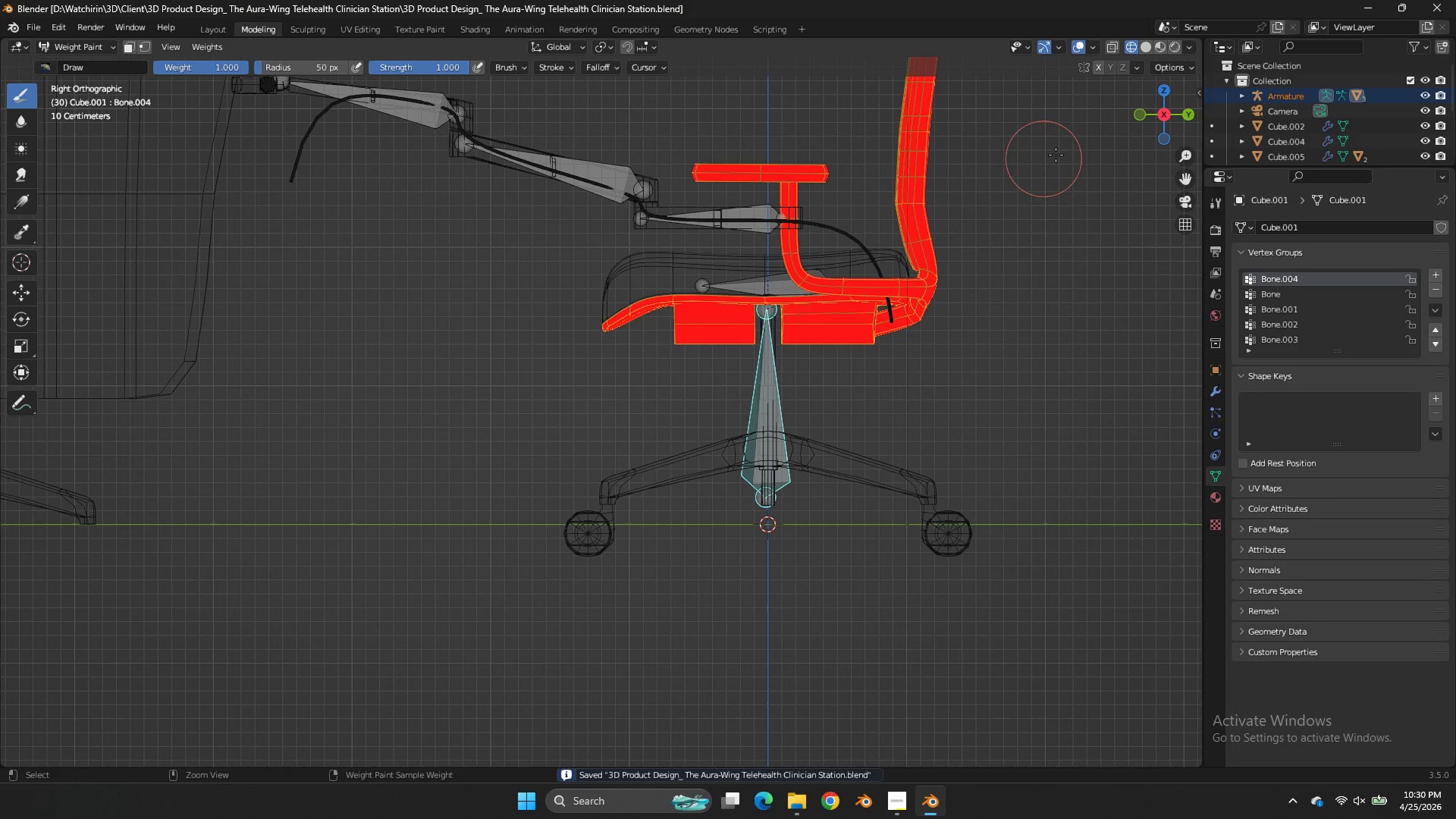 
key(Control+S)
 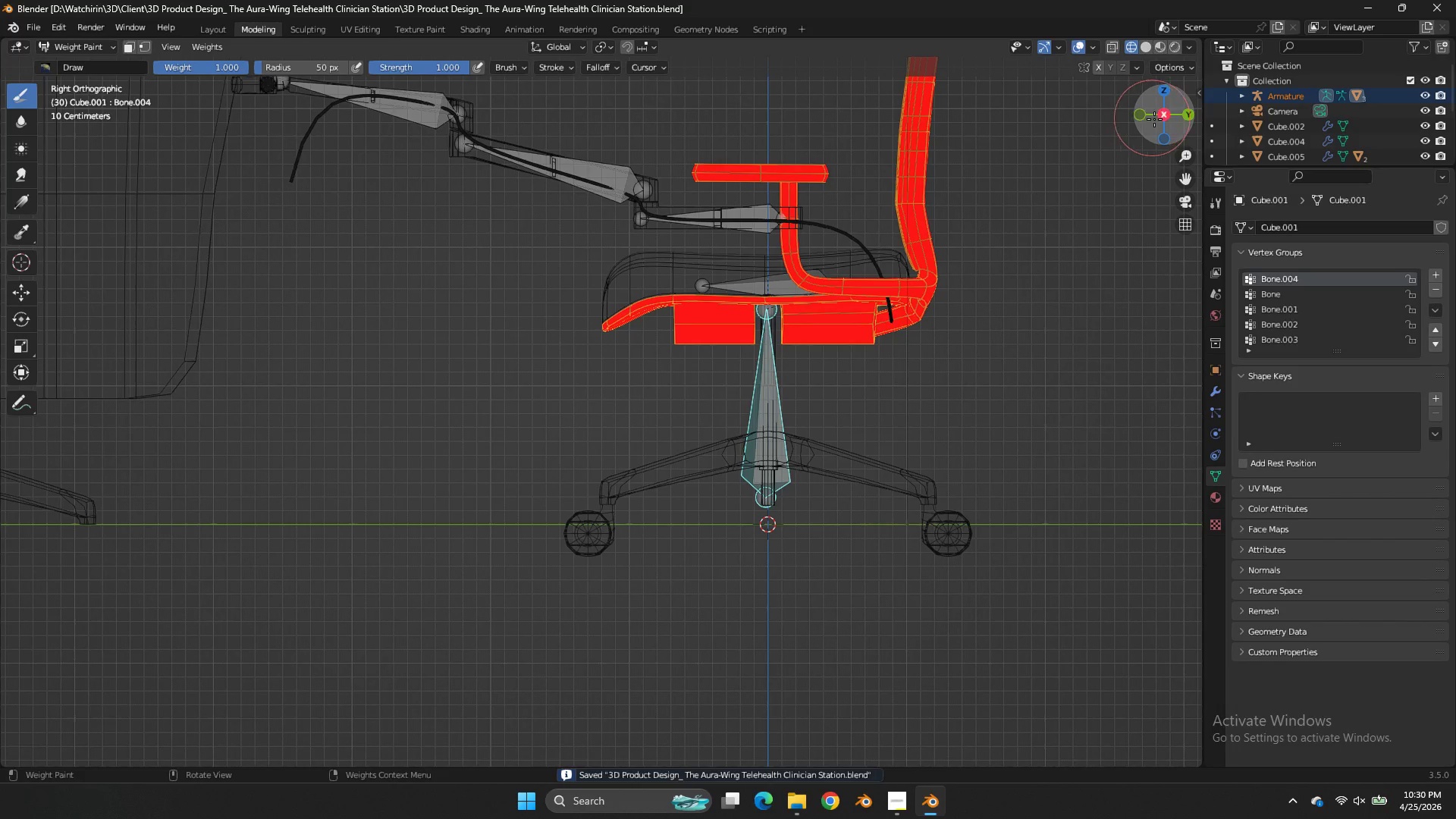 
left_click_drag(start_coordinate=[1154, 121], to_coordinate=[1134, 162])
 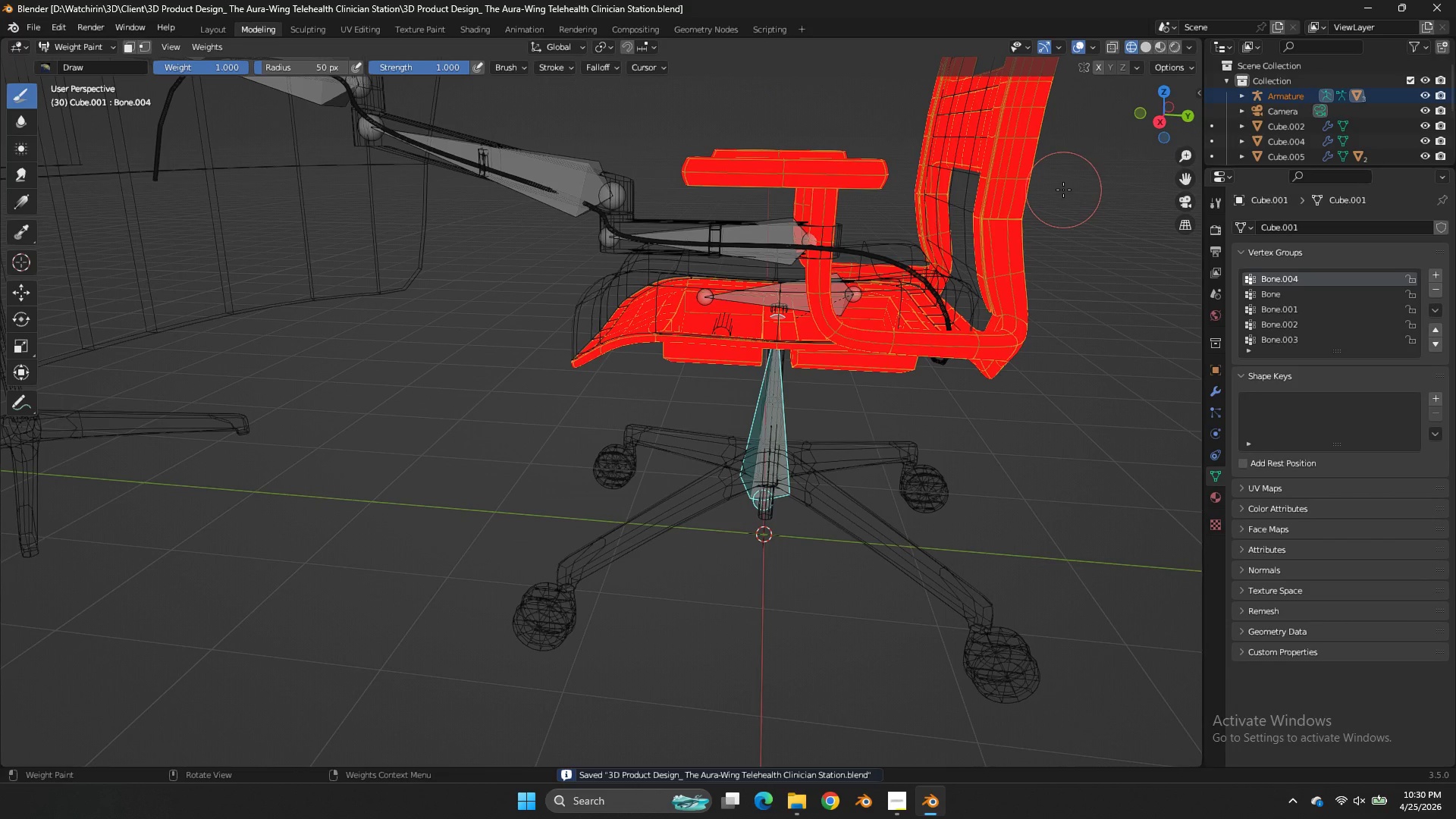 
type(rz)
 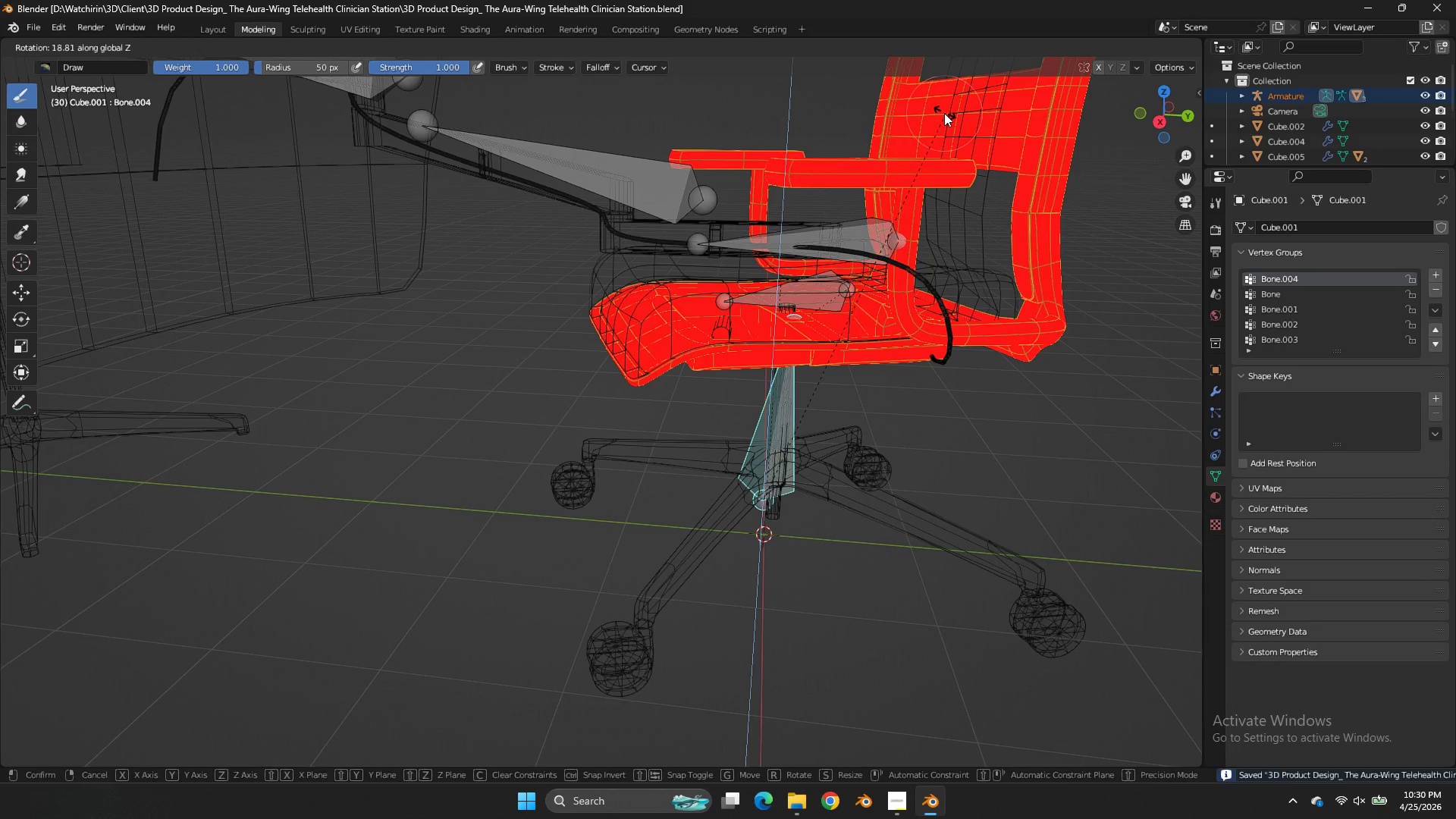 
right_click([944, 113])
 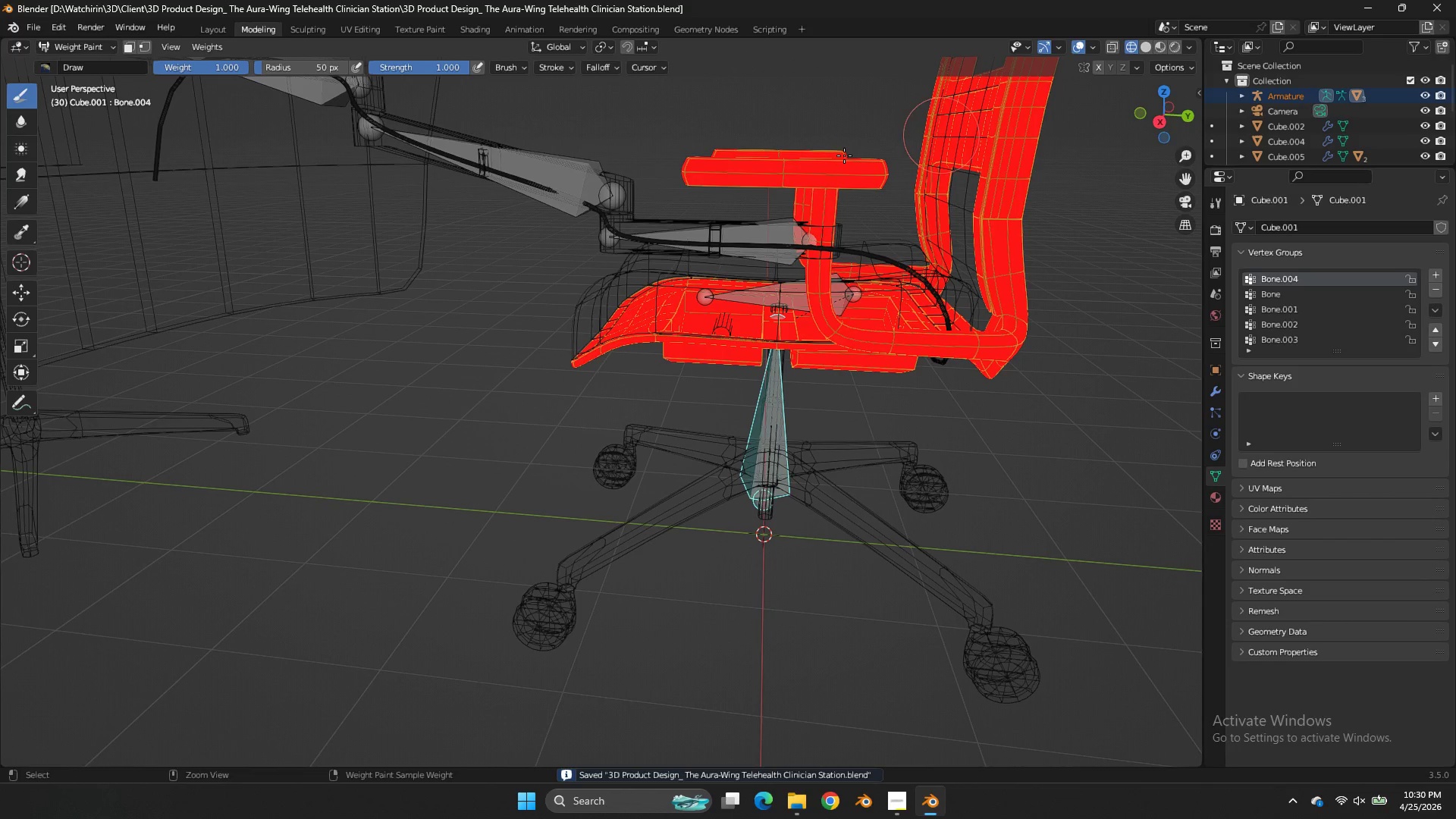 
key(Control+Tab)
 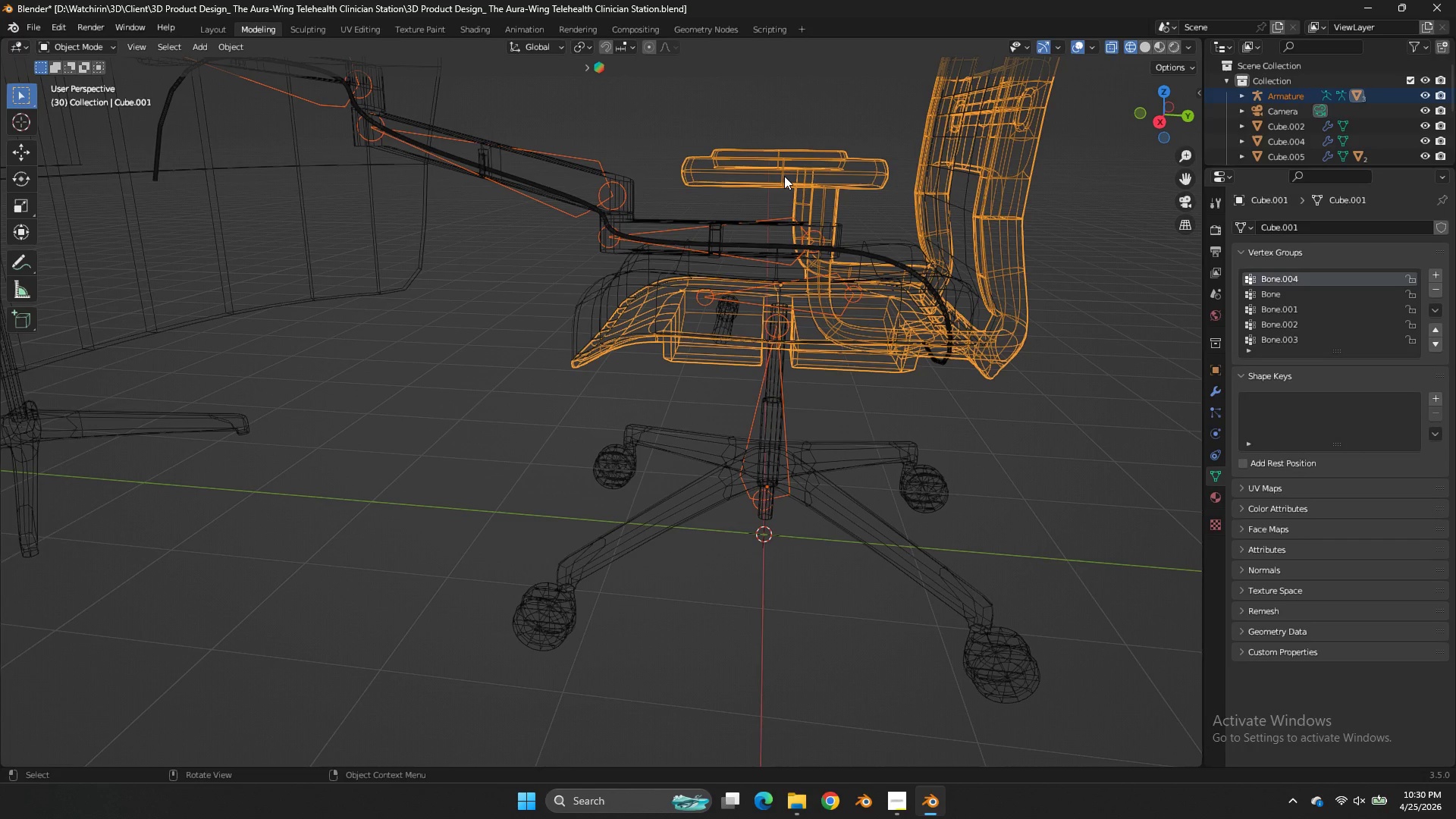 
wait(5.52)
 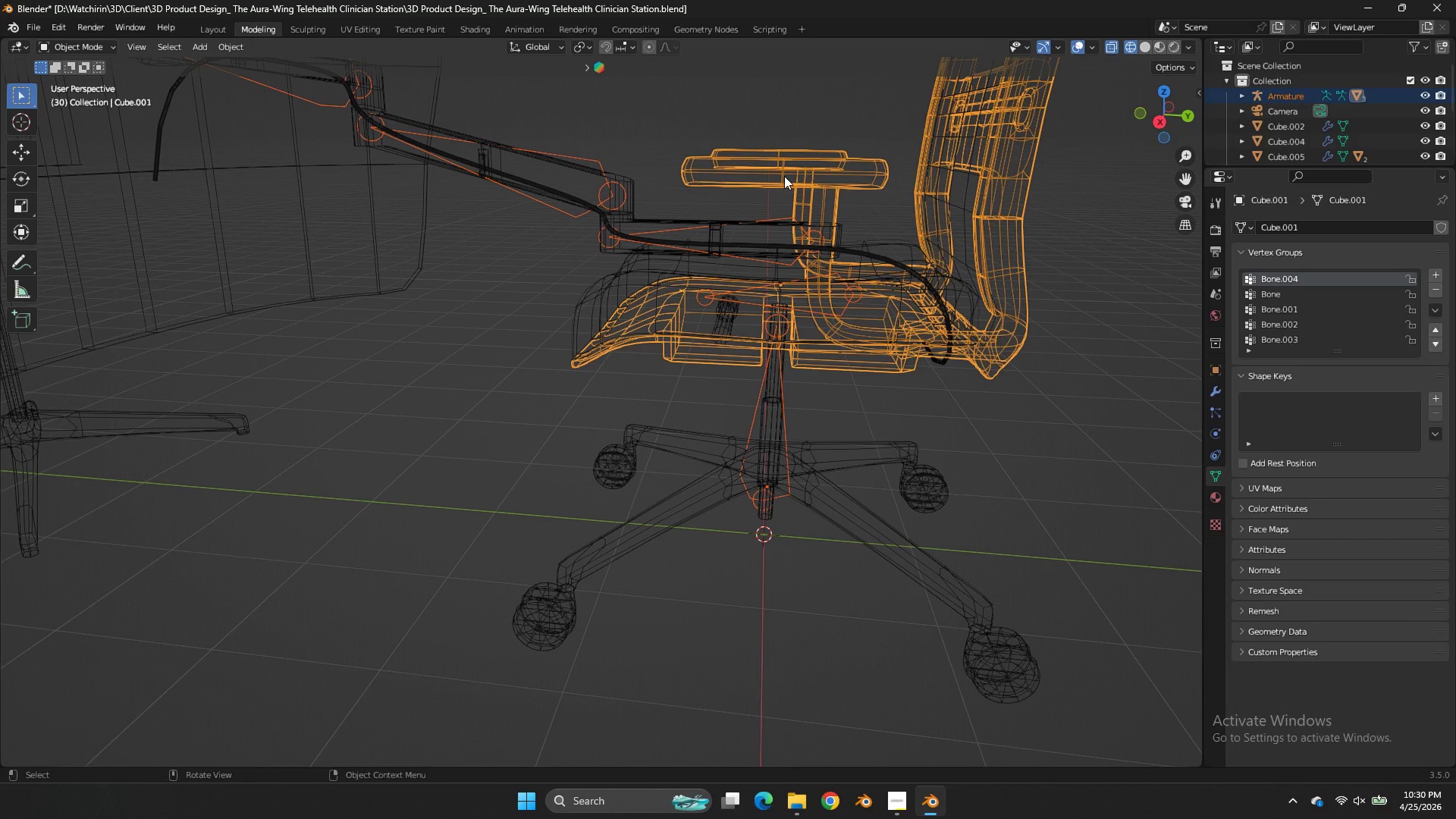 
key(Control+ControlLeft)
 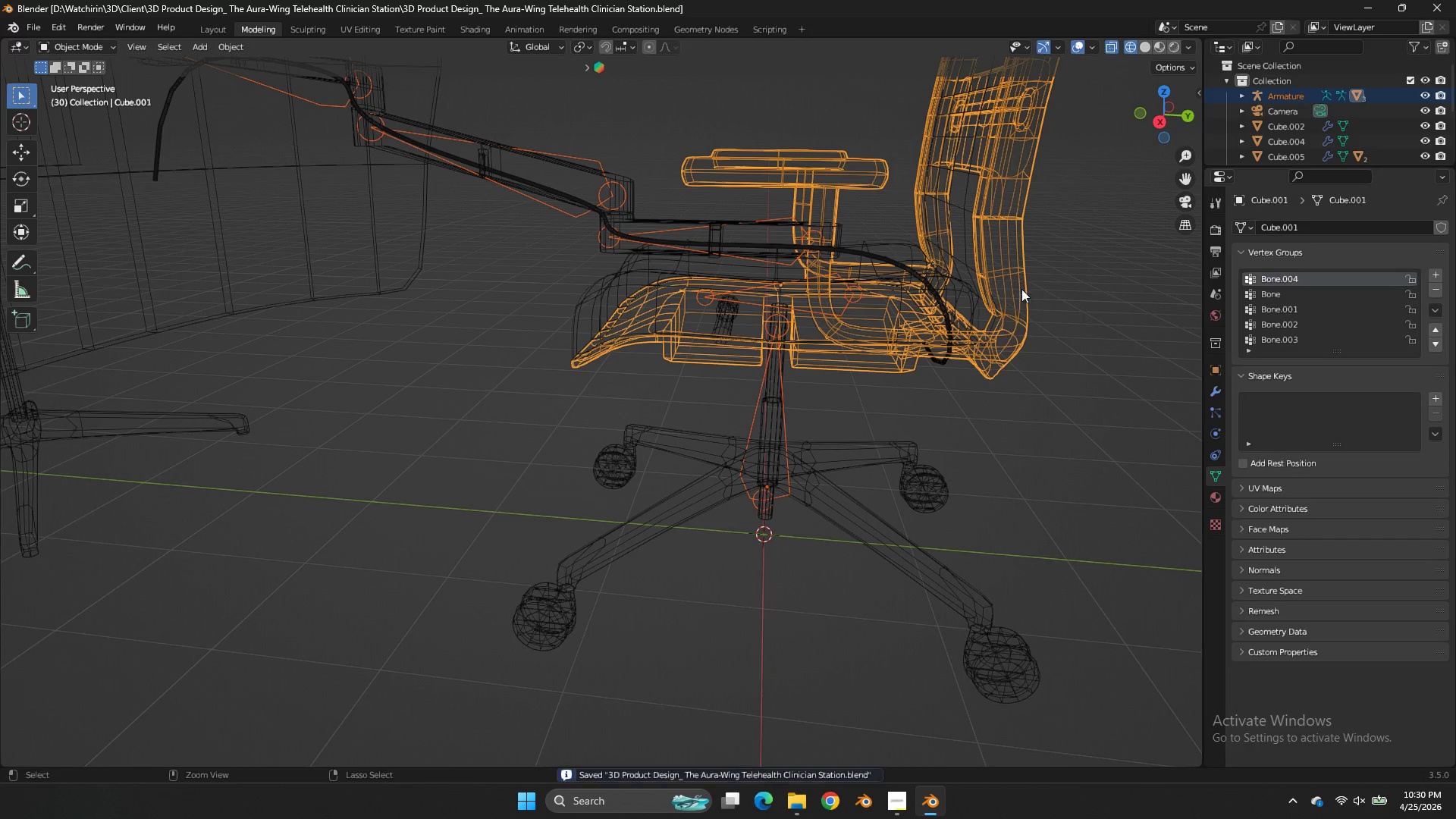 
key(Control+S)
 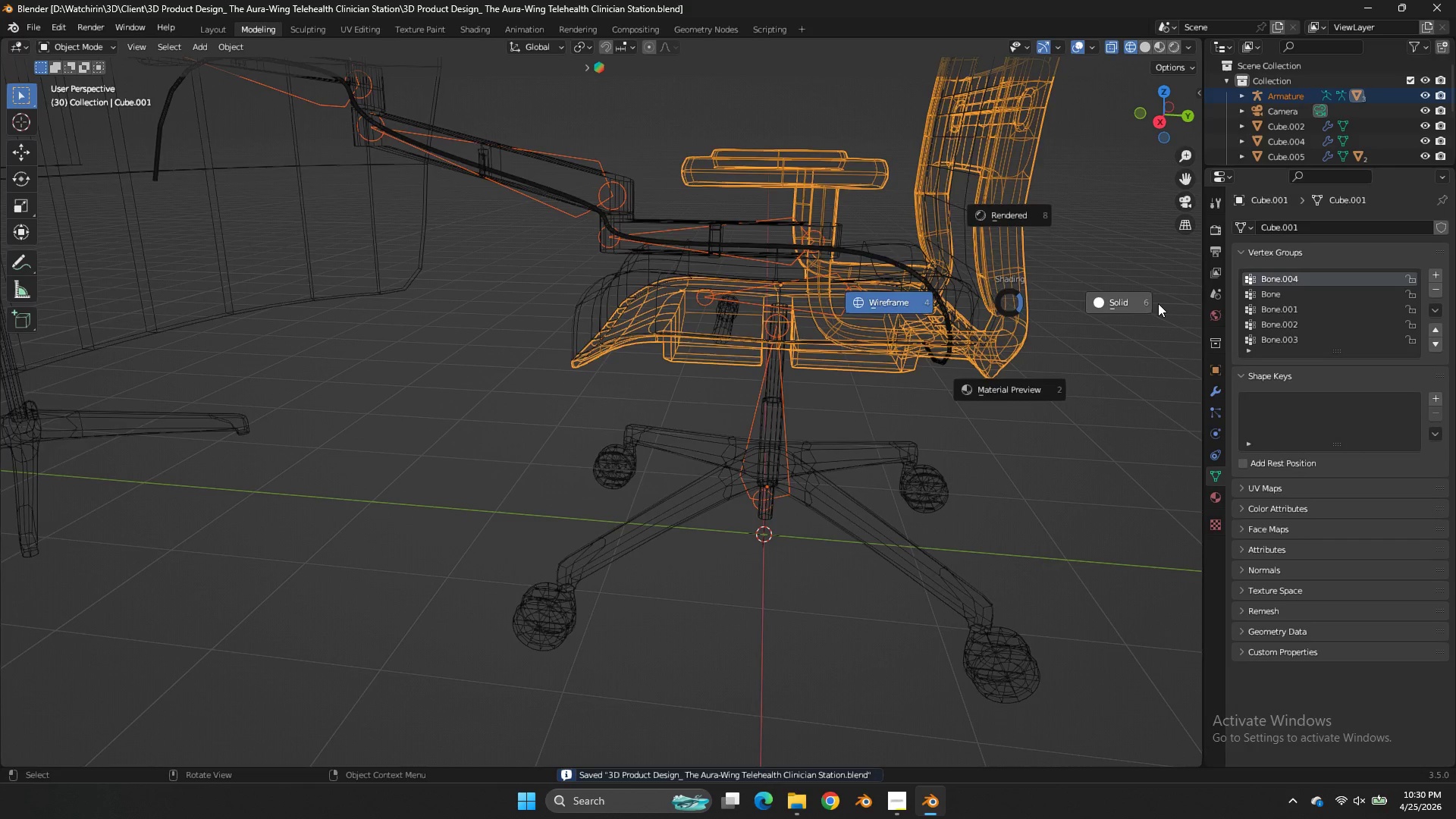 
key(Z)
 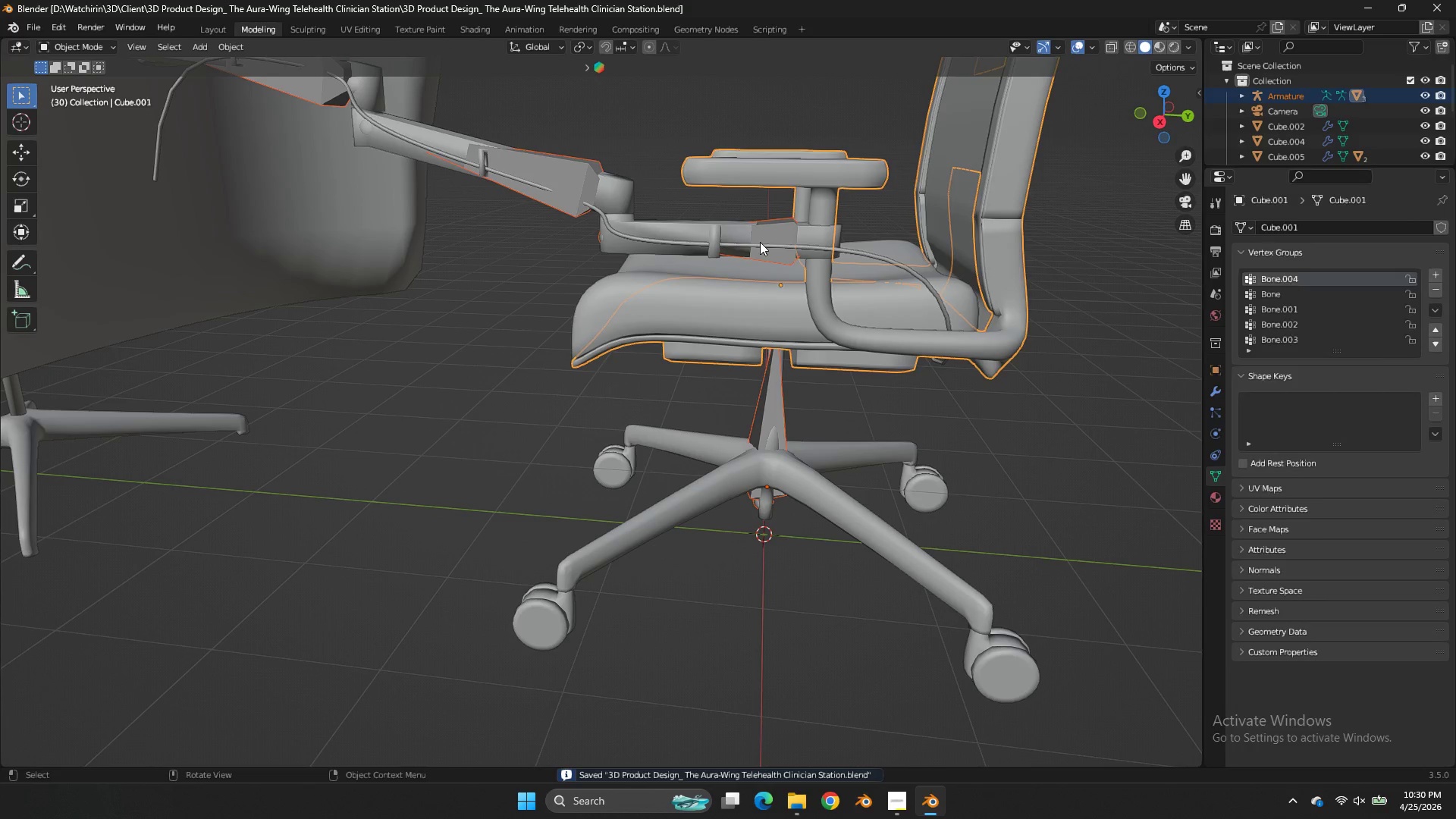 
left_click([760, 242])
 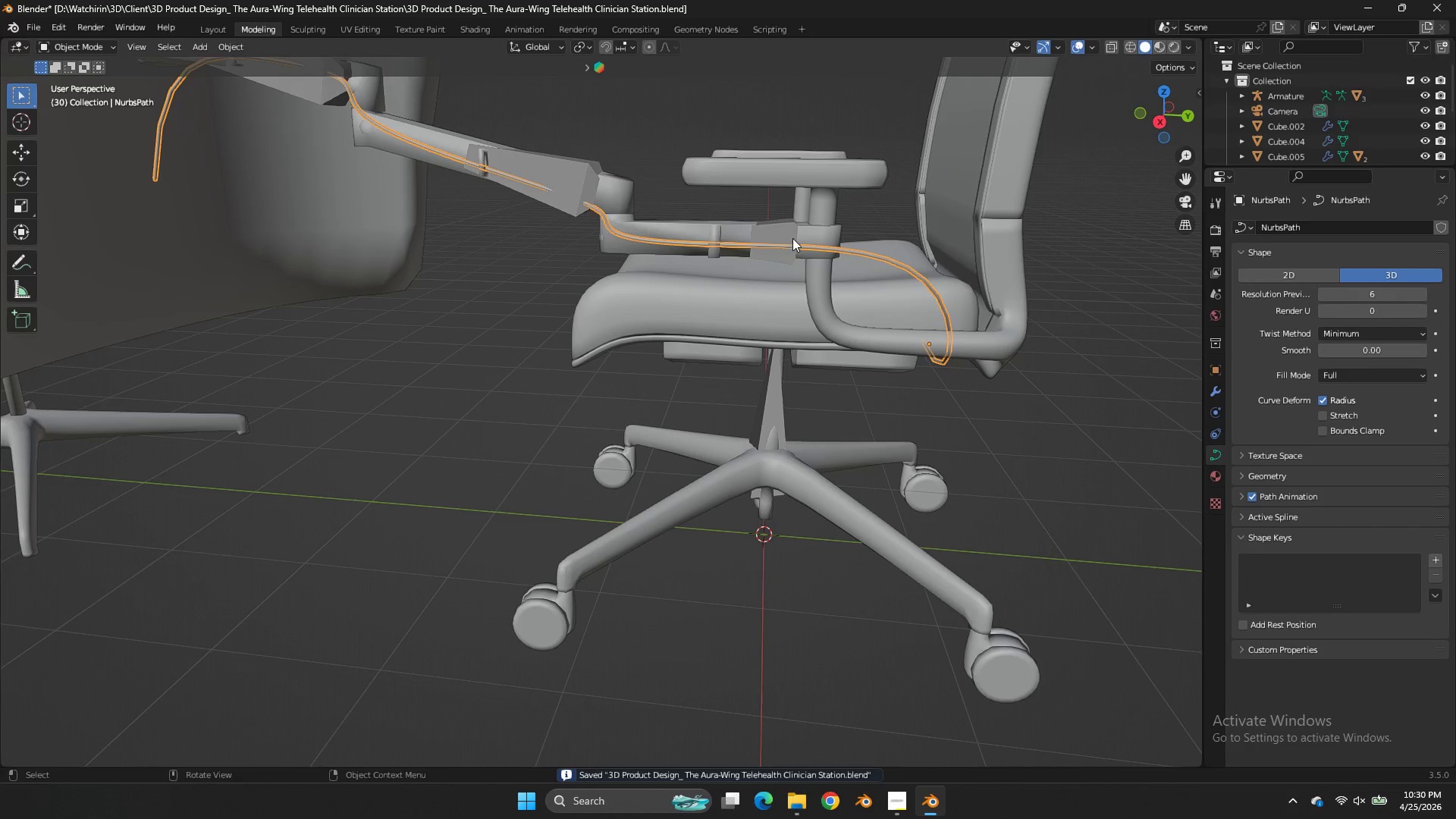 
left_click([792, 238])
 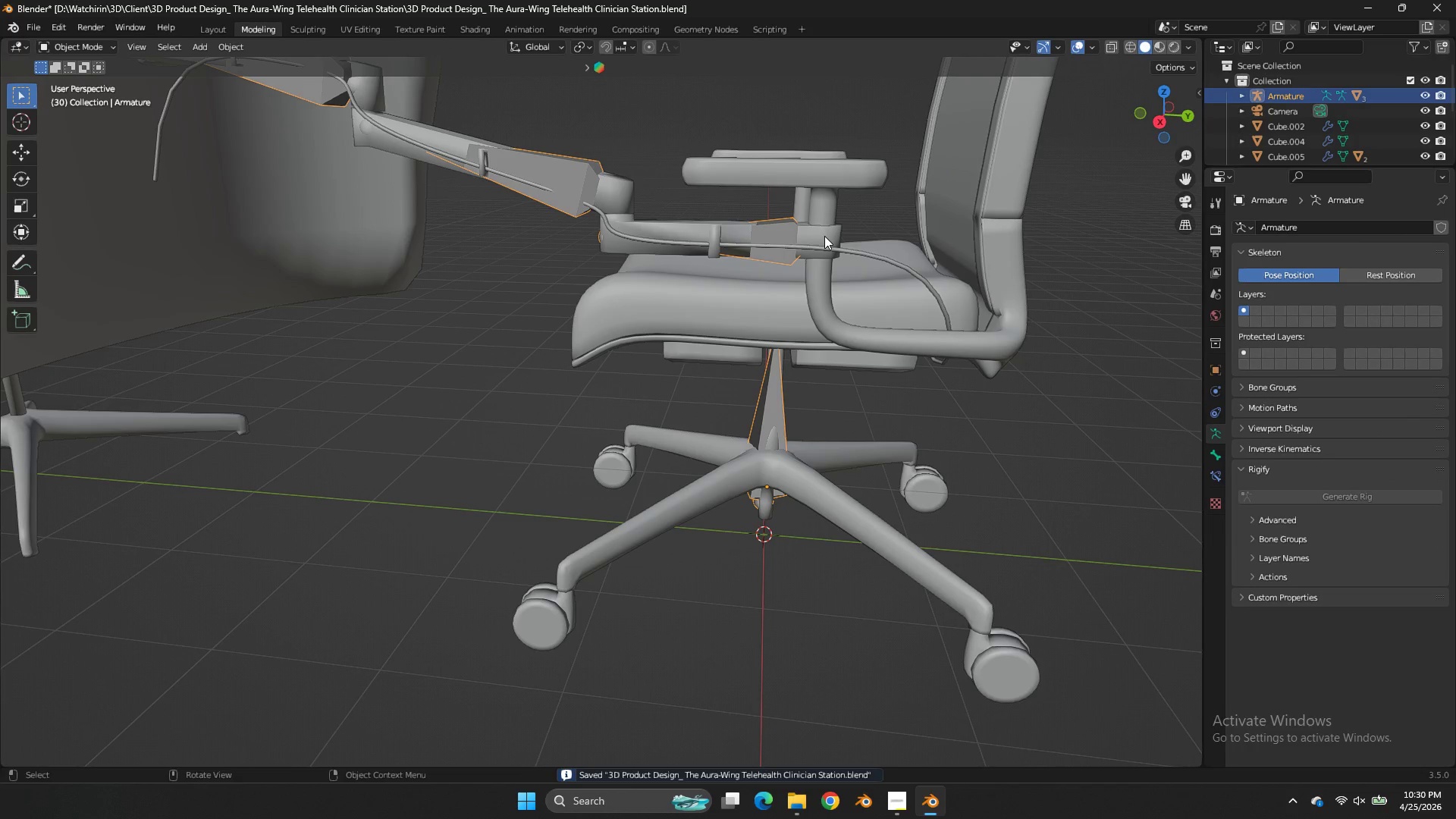 
hold_key(key=ShiftLeft, duration=0.44)
left_click([825, 236])
 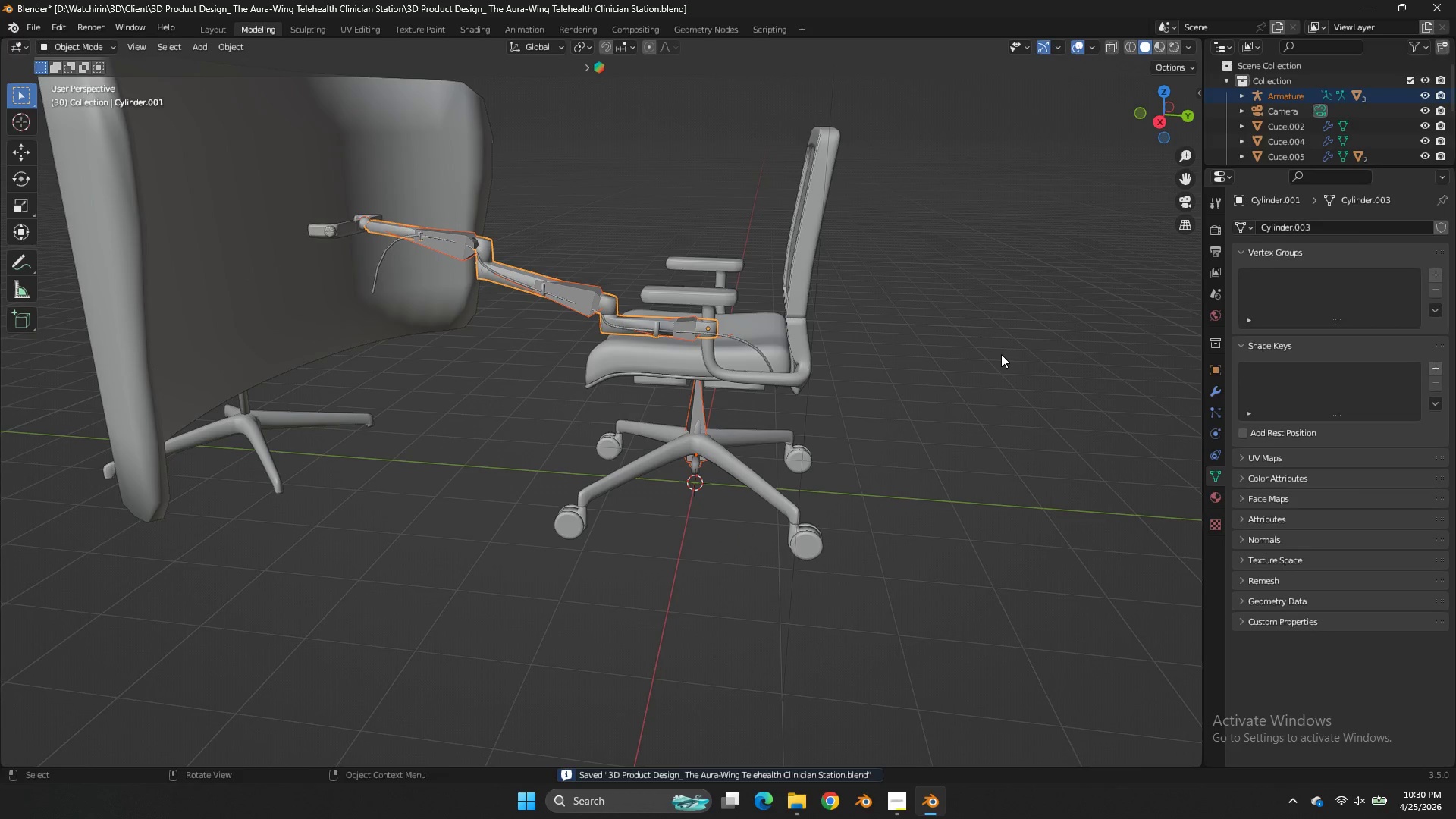 
key(Control+Tab)
 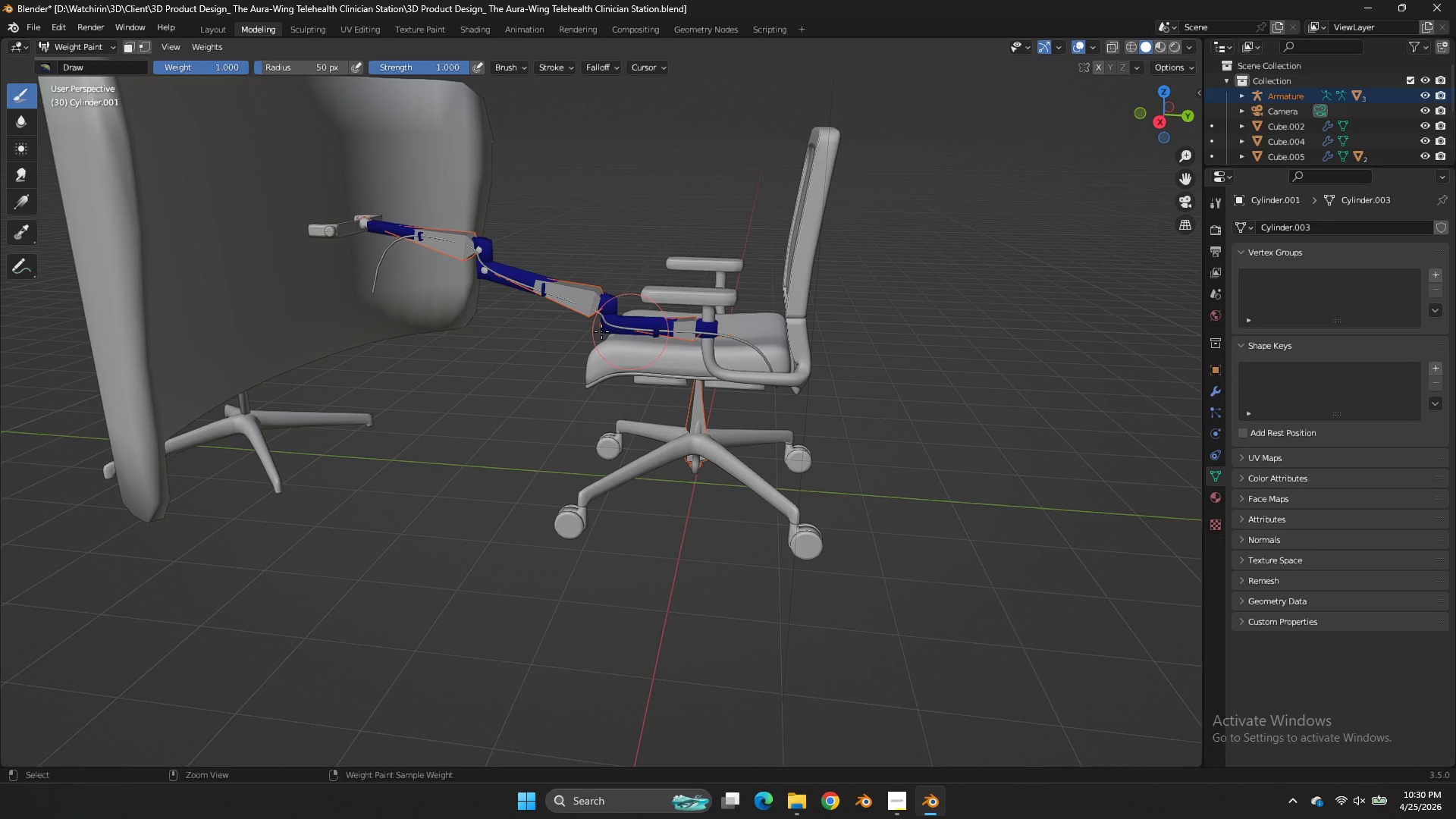 
scroll: coordinate [1001, 354], scroll_direction: down, amount: 3.0
 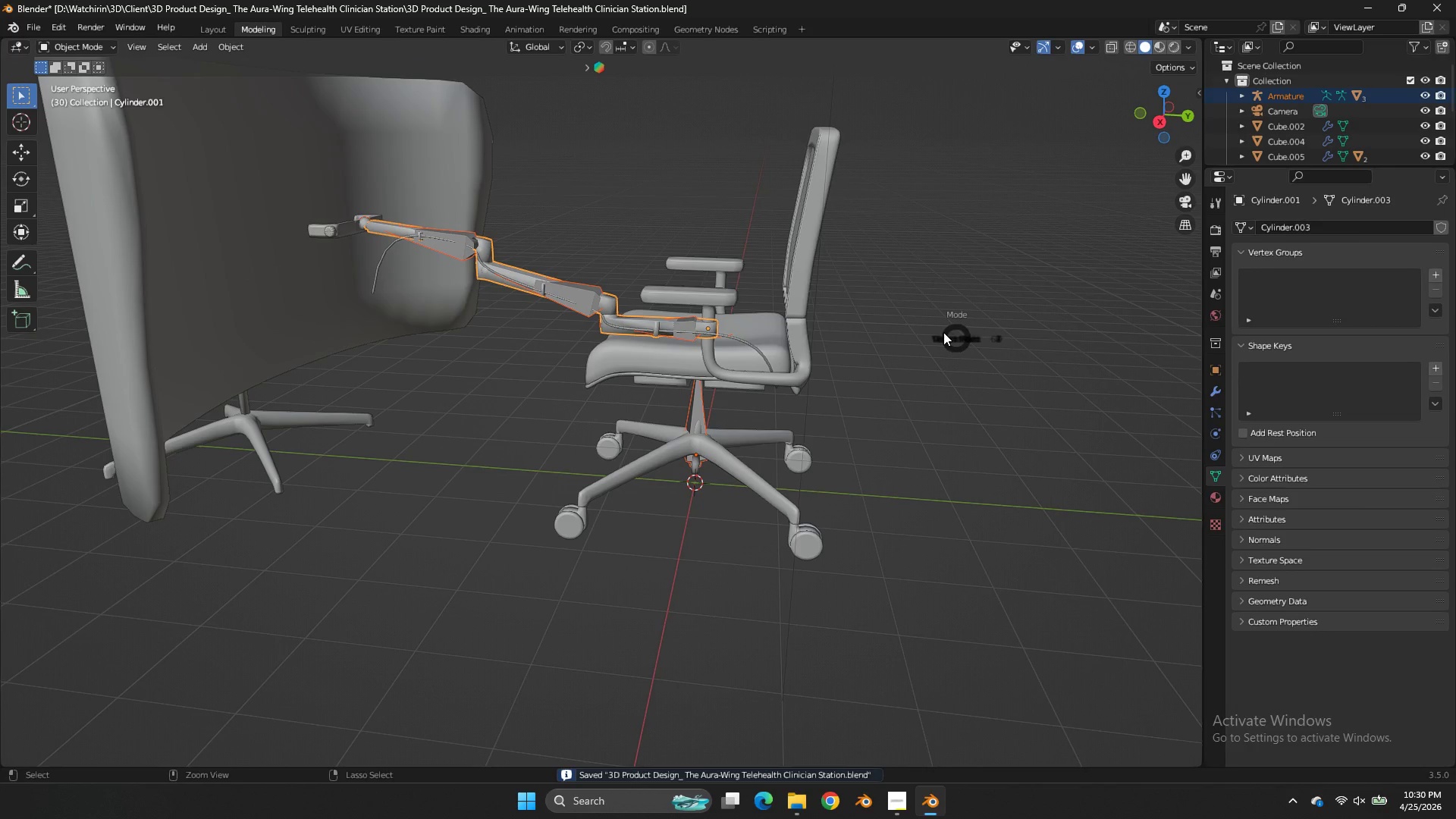 
key(Control+Tab)
 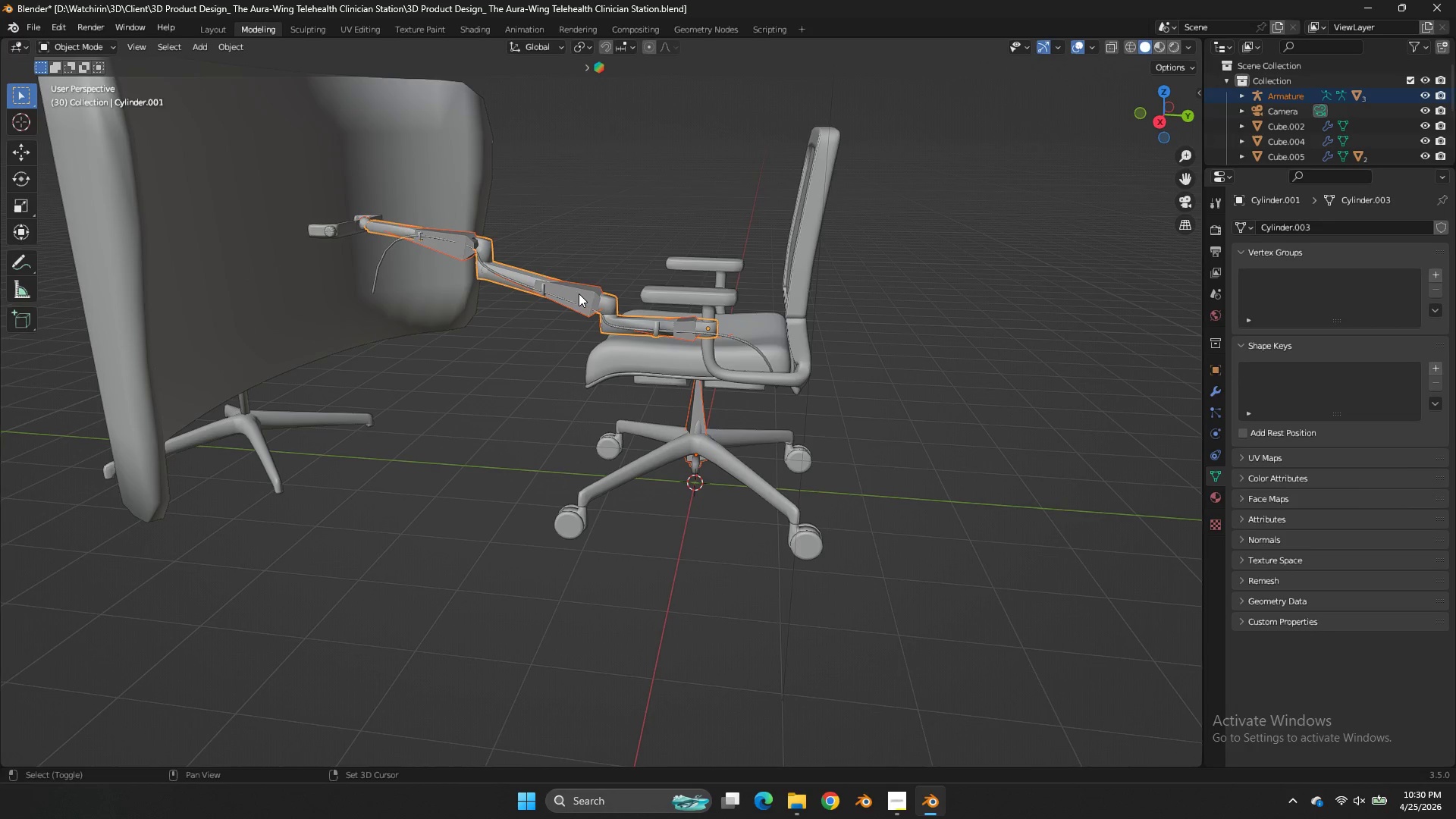 
hold_key(key=ShiftLeft, duration=0.47)
left_click([581, 287])
 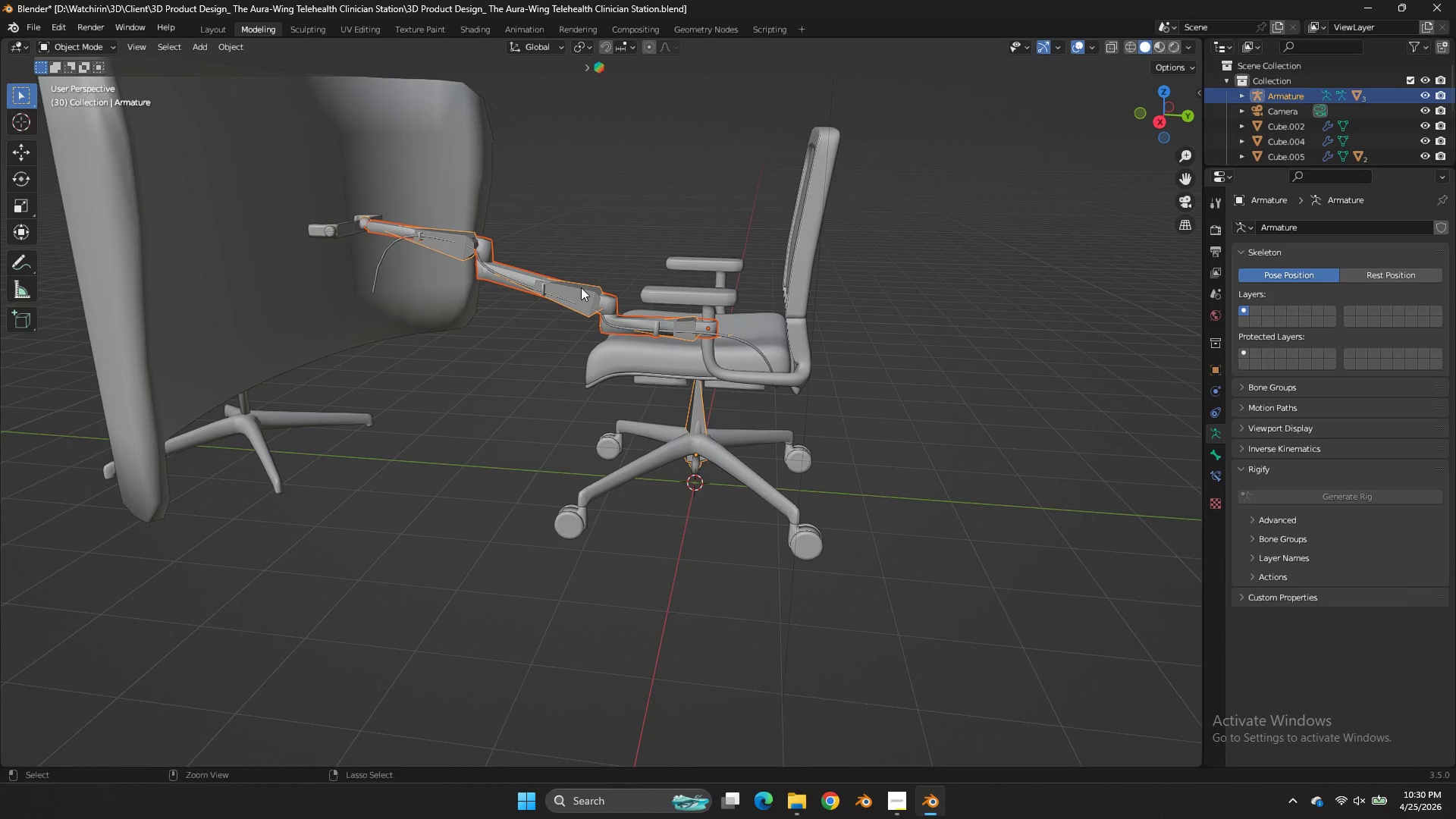 
key(Control+P)
 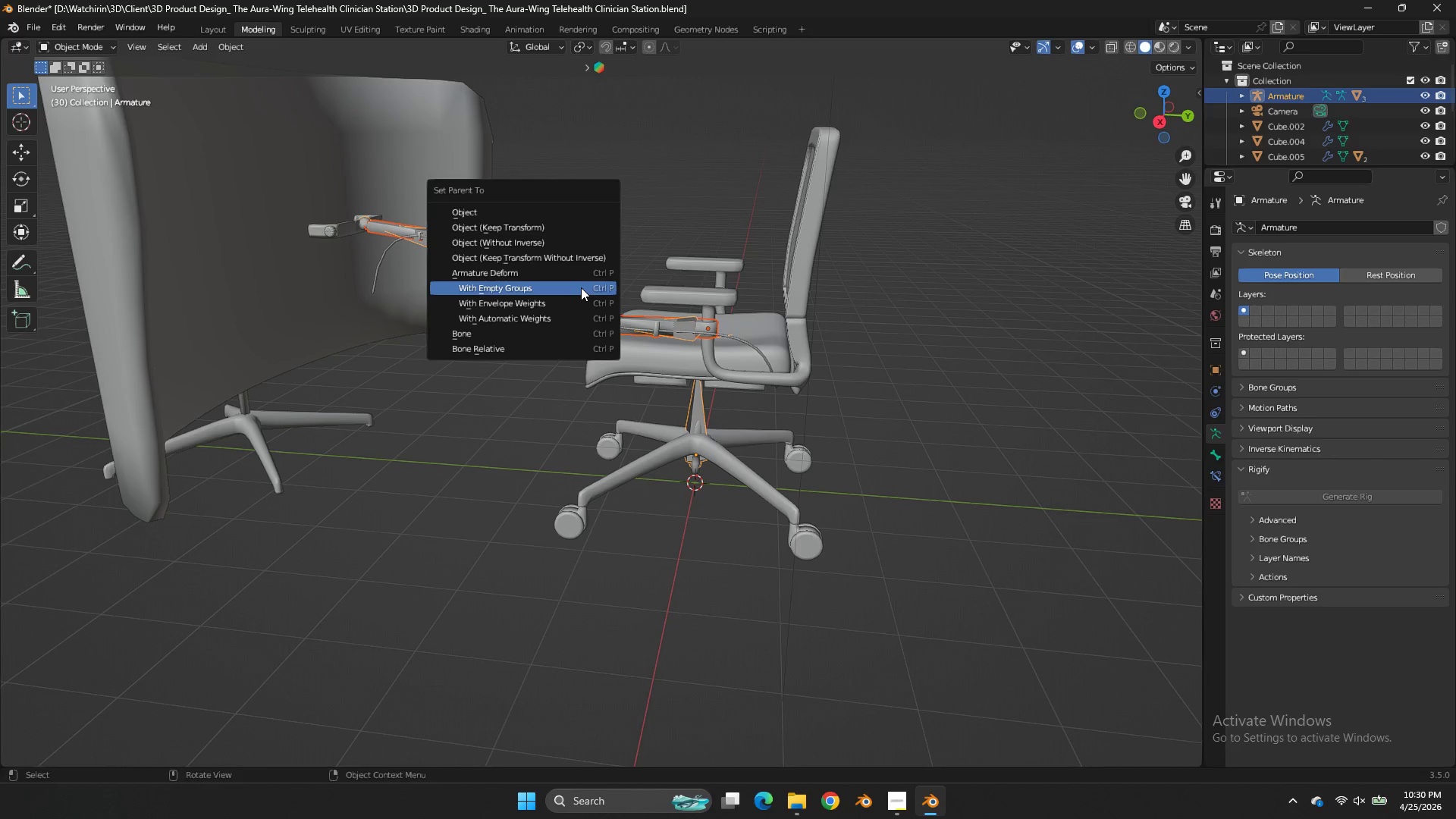 
left_click([581, 287])
 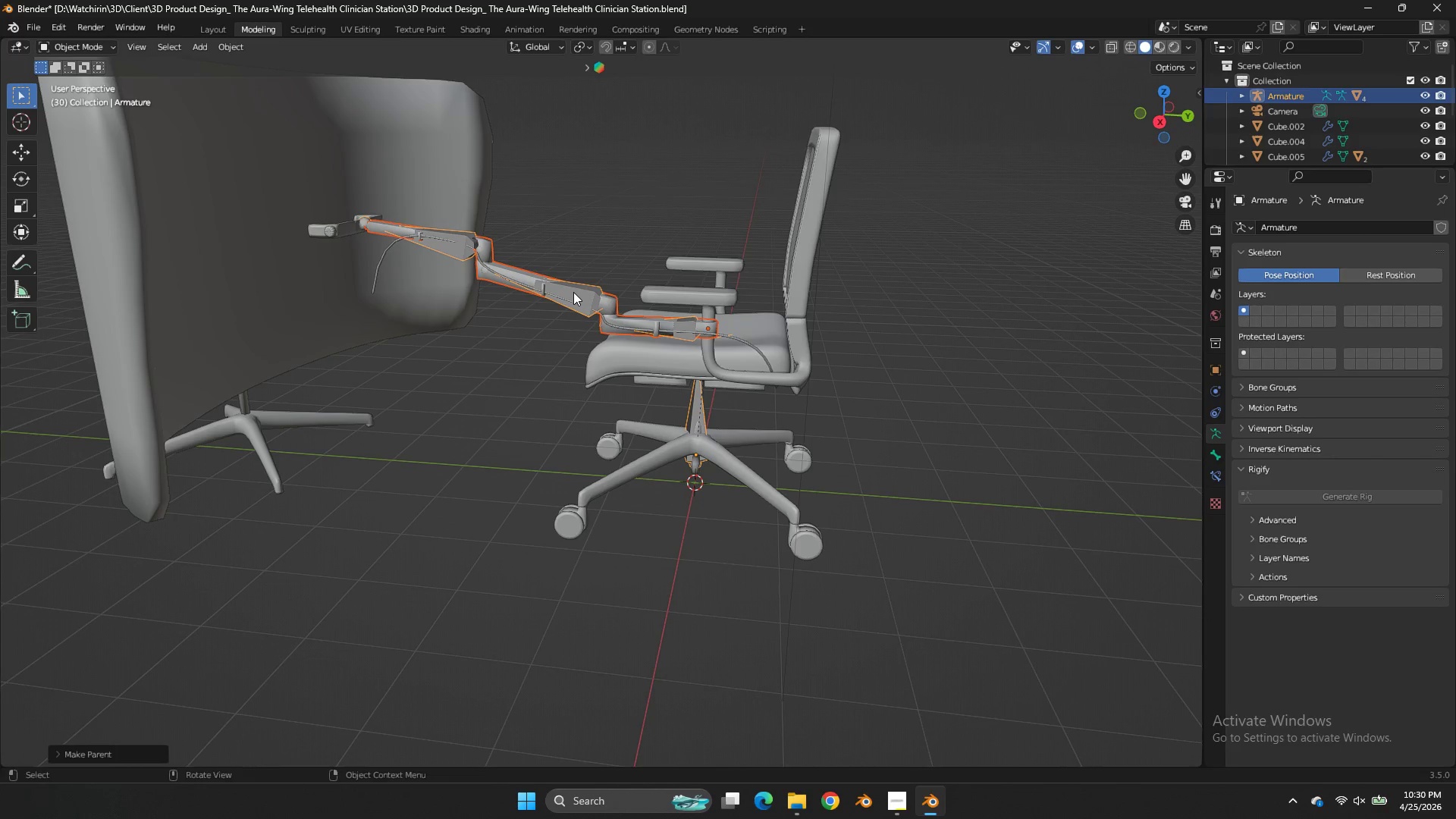 
left_click([573, 292])
 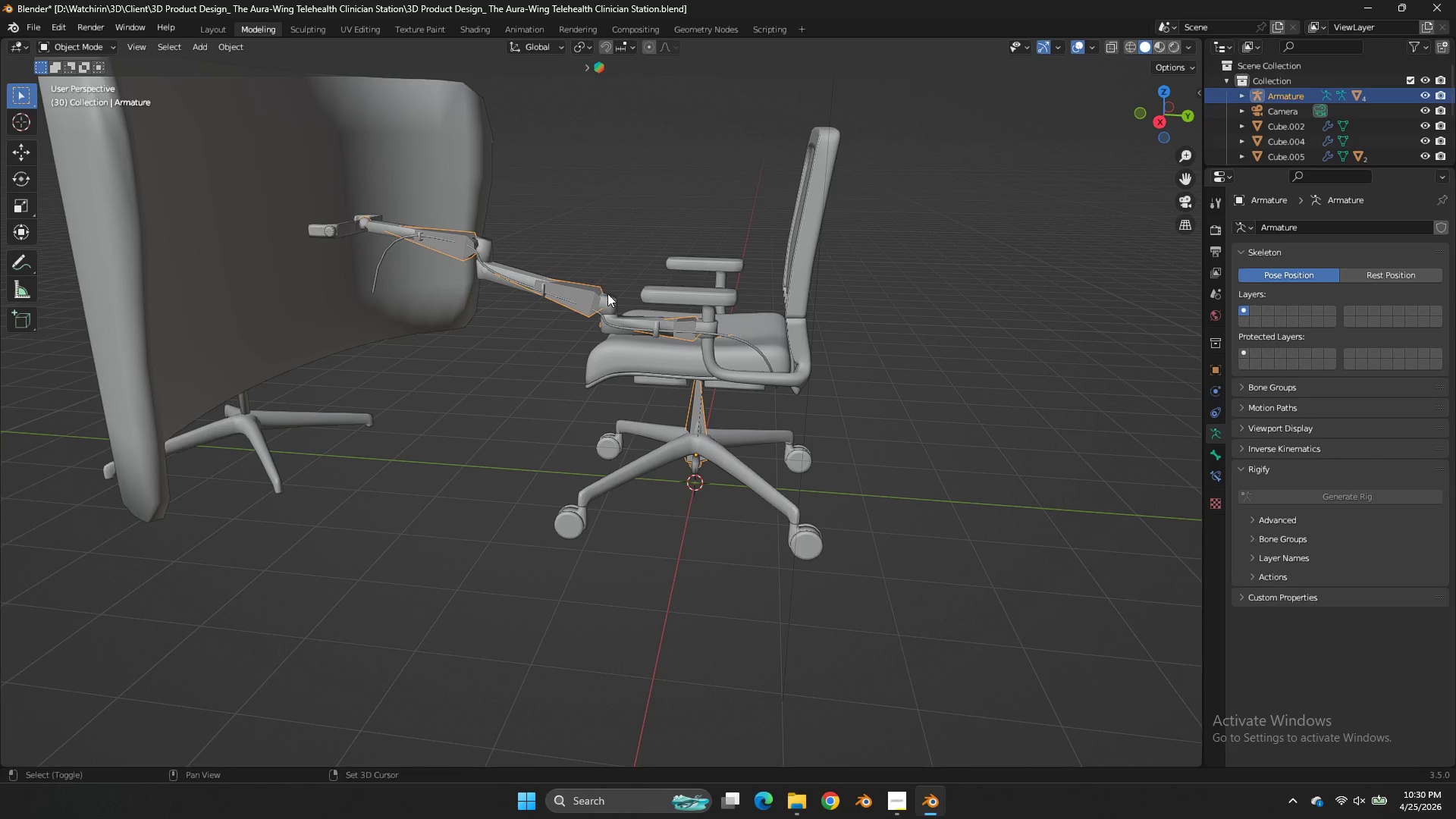 
hold_key(key=ShiftLeft, duration=0.31)
left_click([607, 293])
 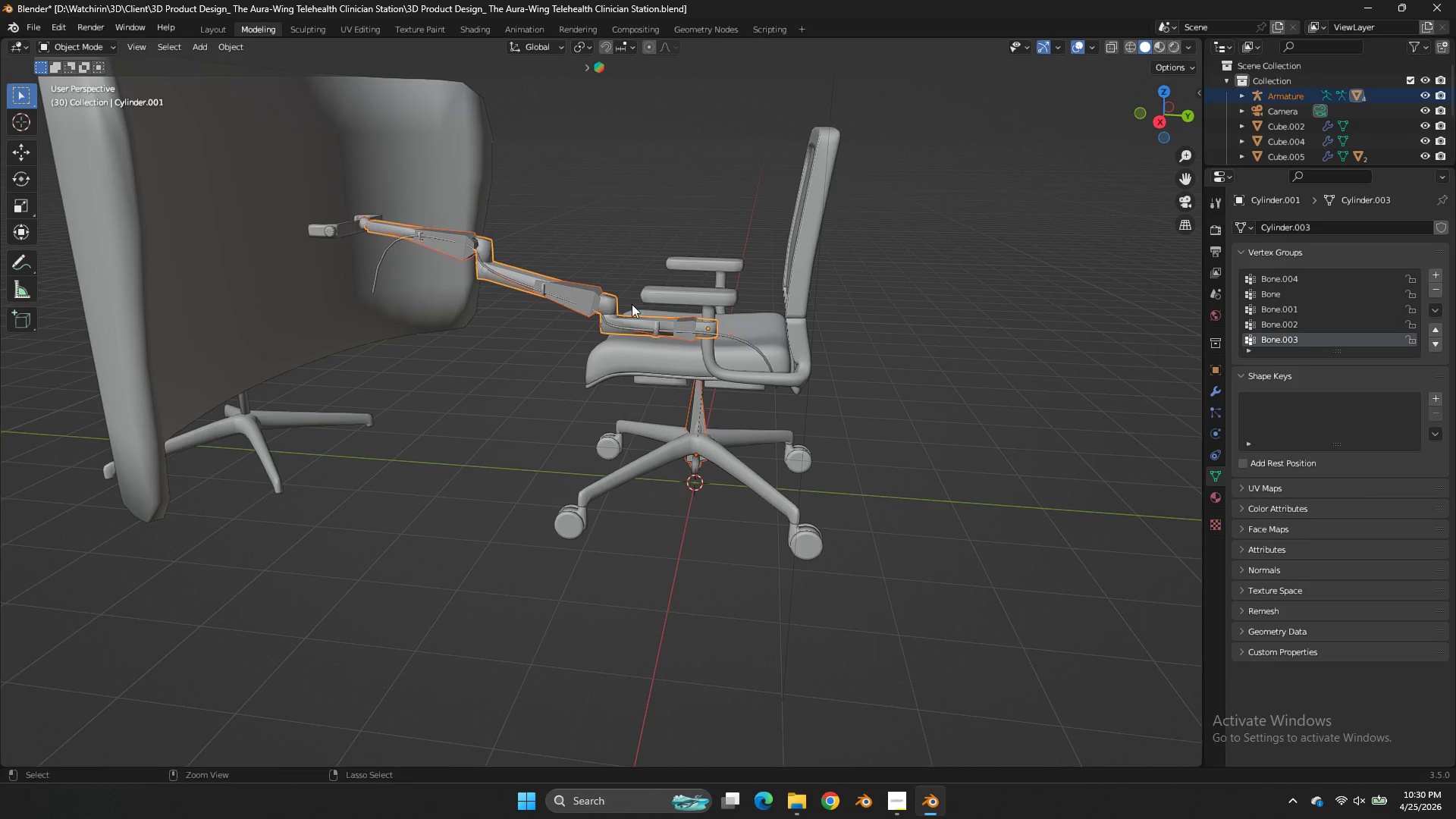 
key(Control+Tab)
 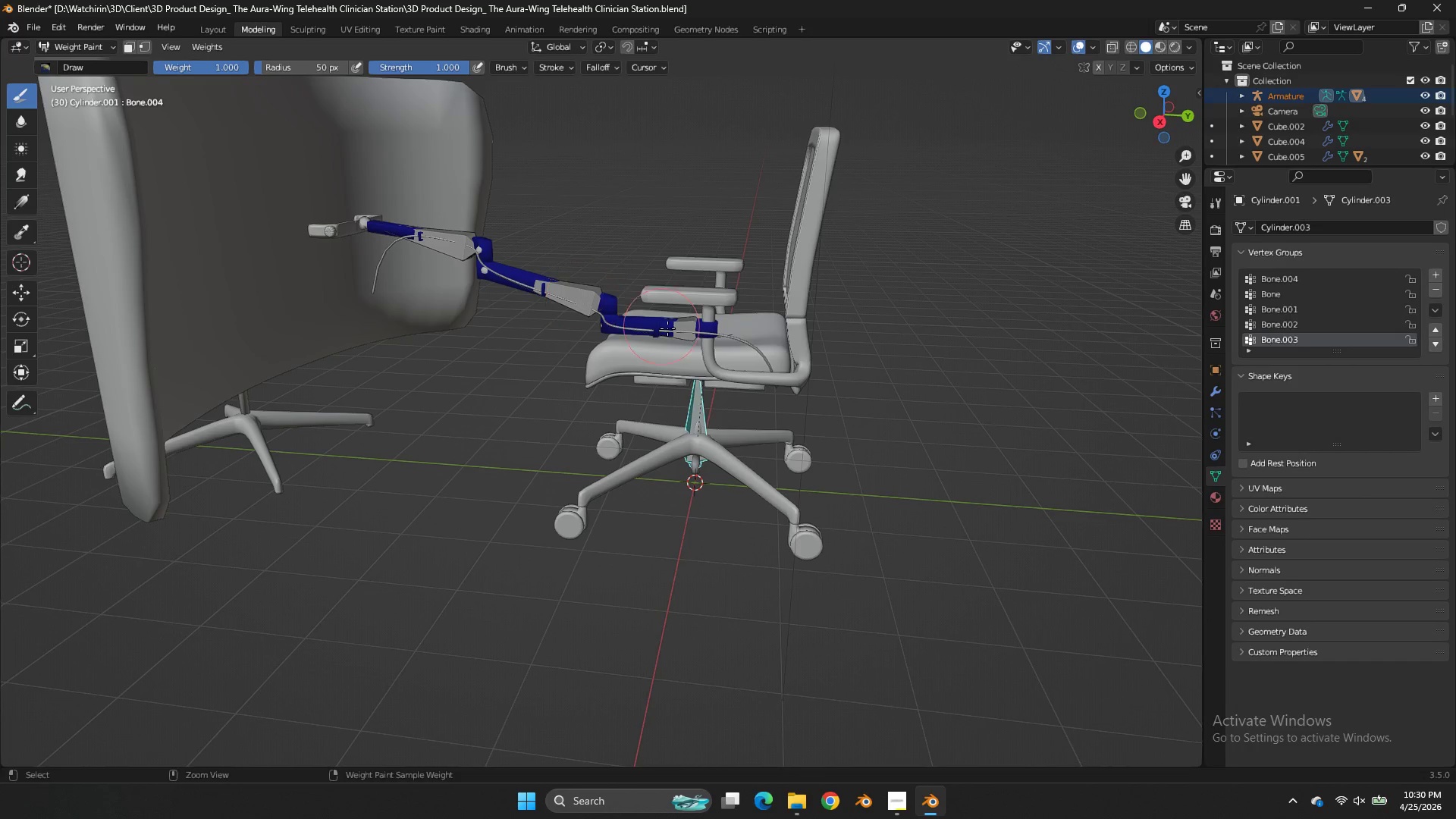 
left_click([667, 328])
 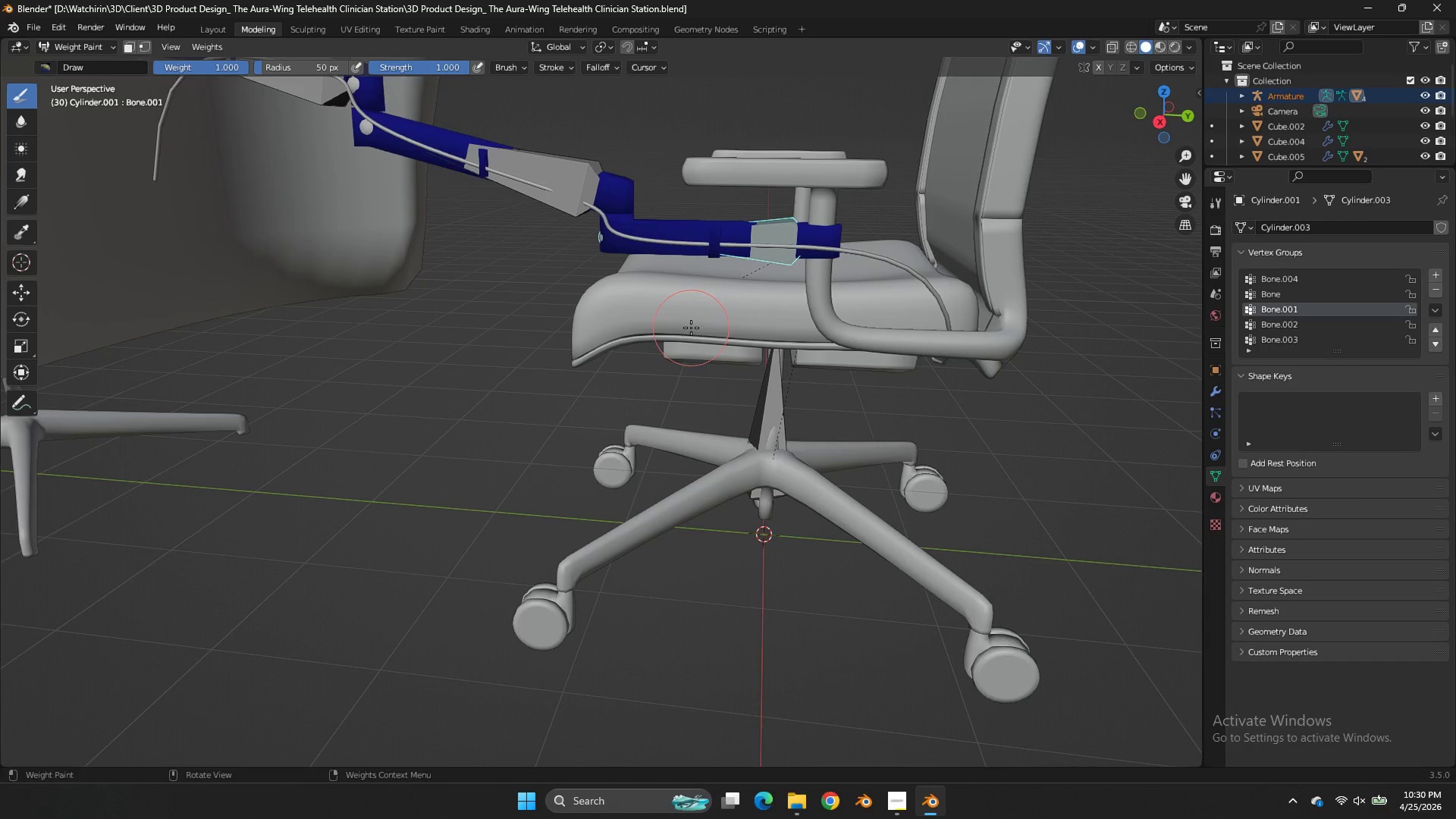 
key(Tab)
 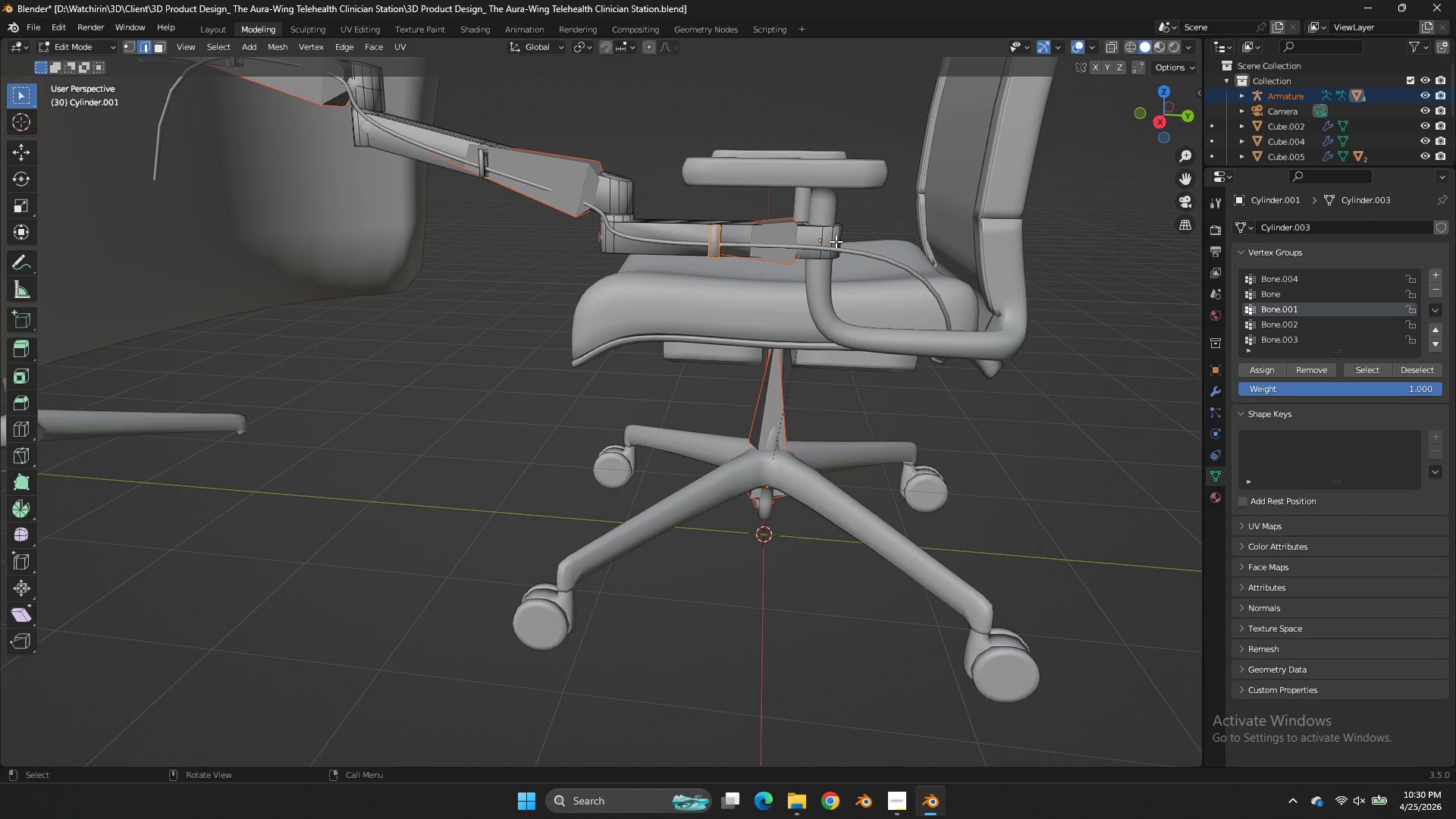 
scroll: coordinate [691, 328], scroll_direction: up, amount: 3.0
 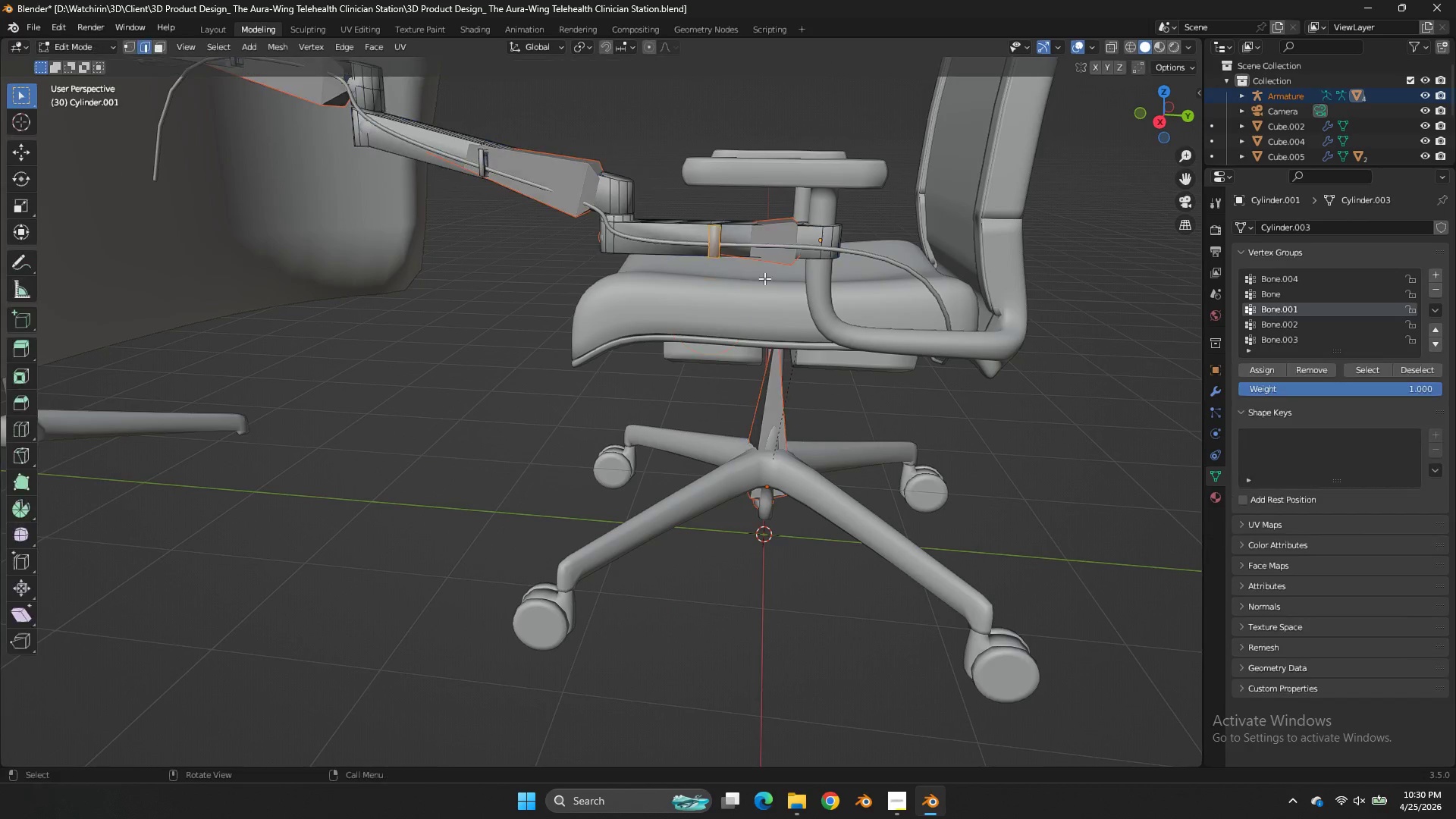 
left_click([836, 241])
 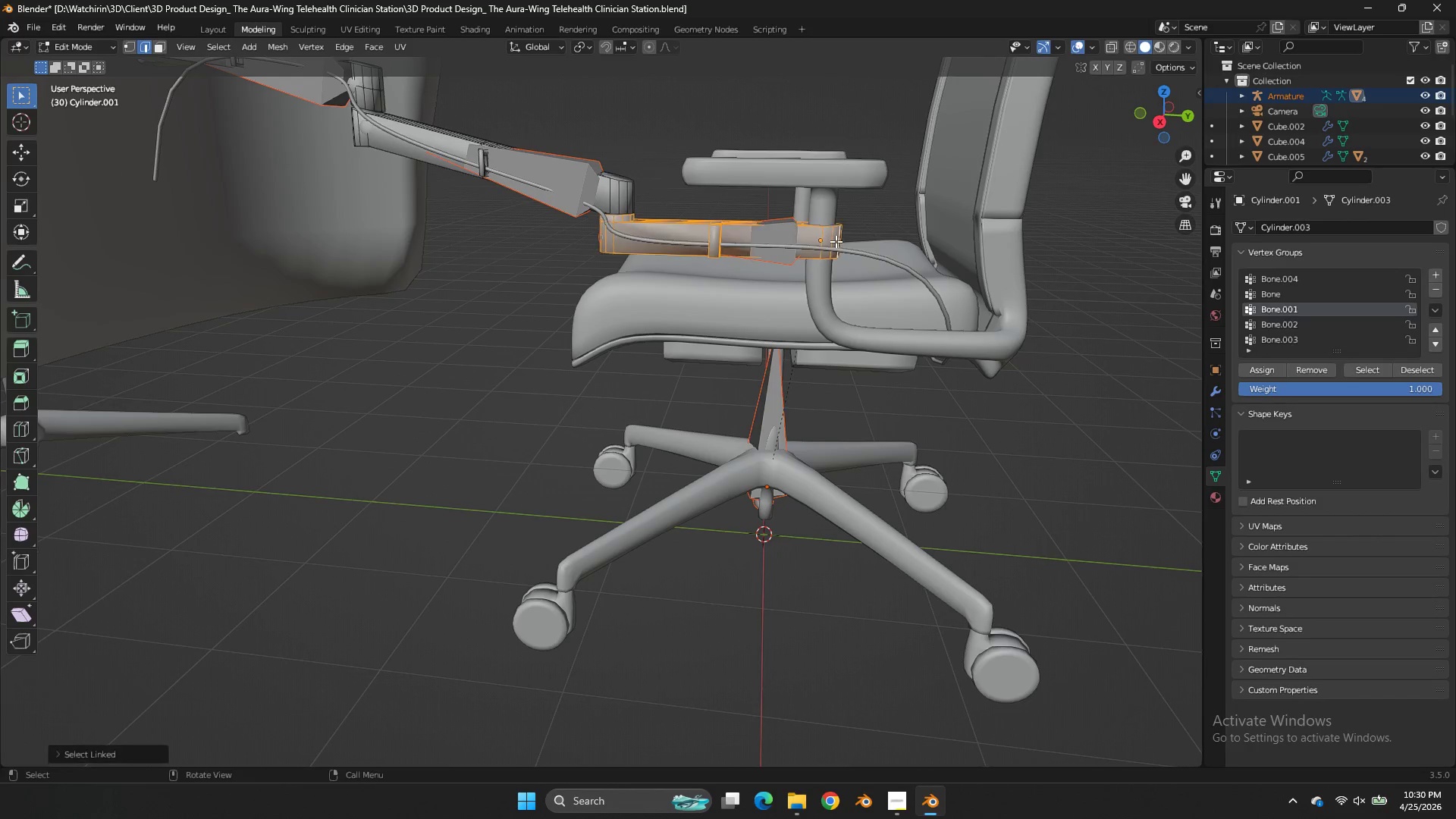 
key(L)
 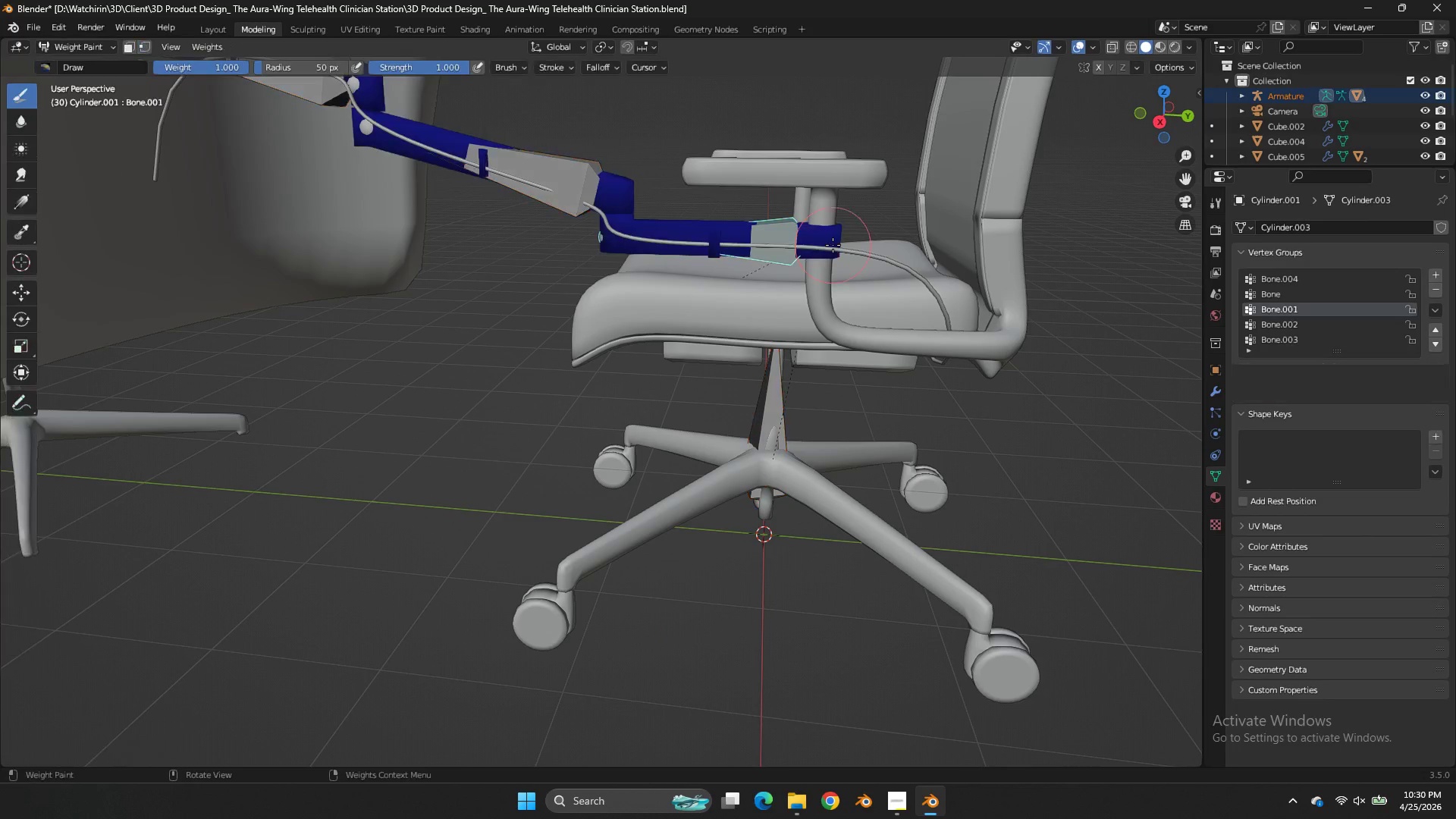 
key(Tab)
 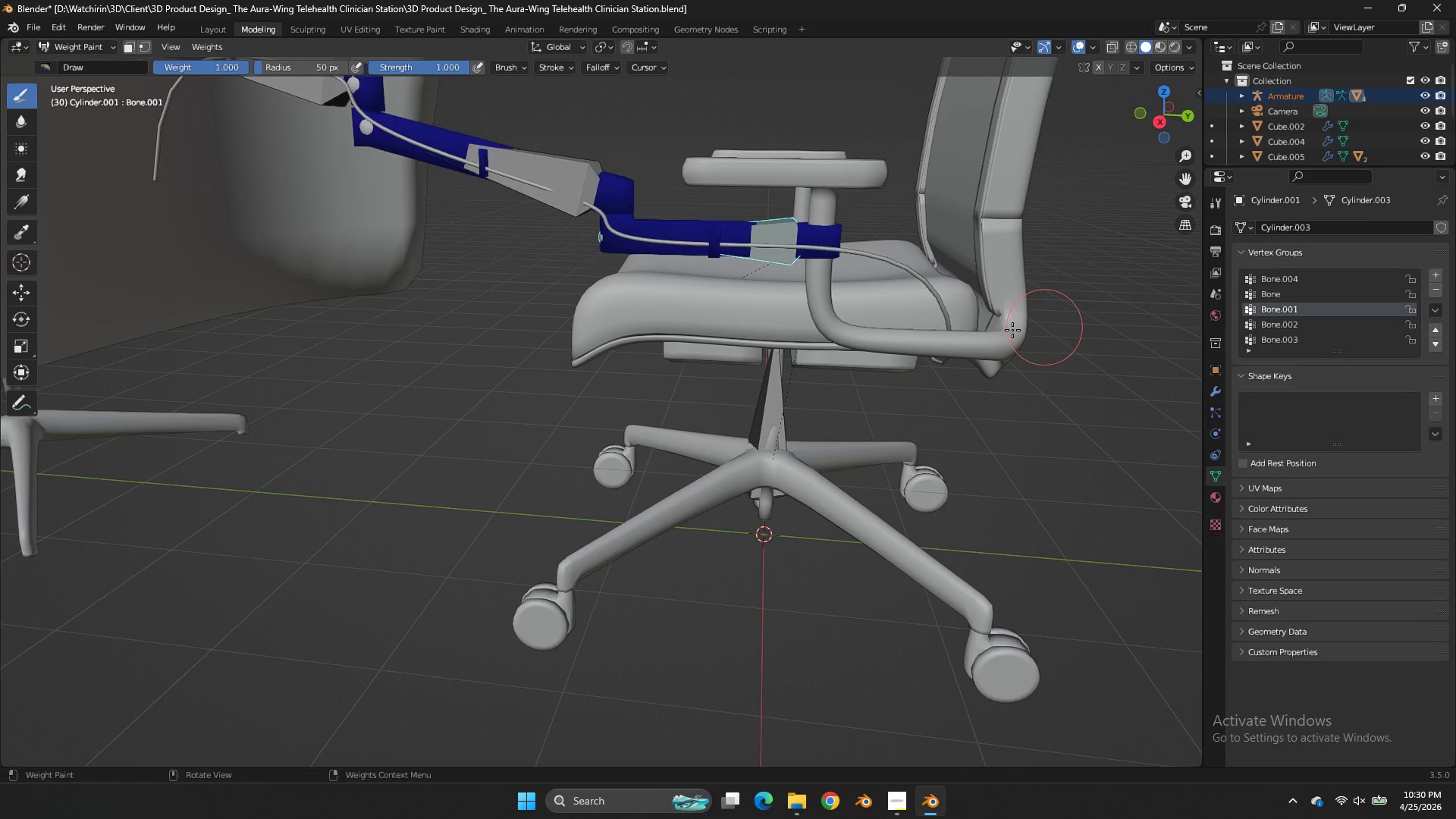 
key(Tab)
 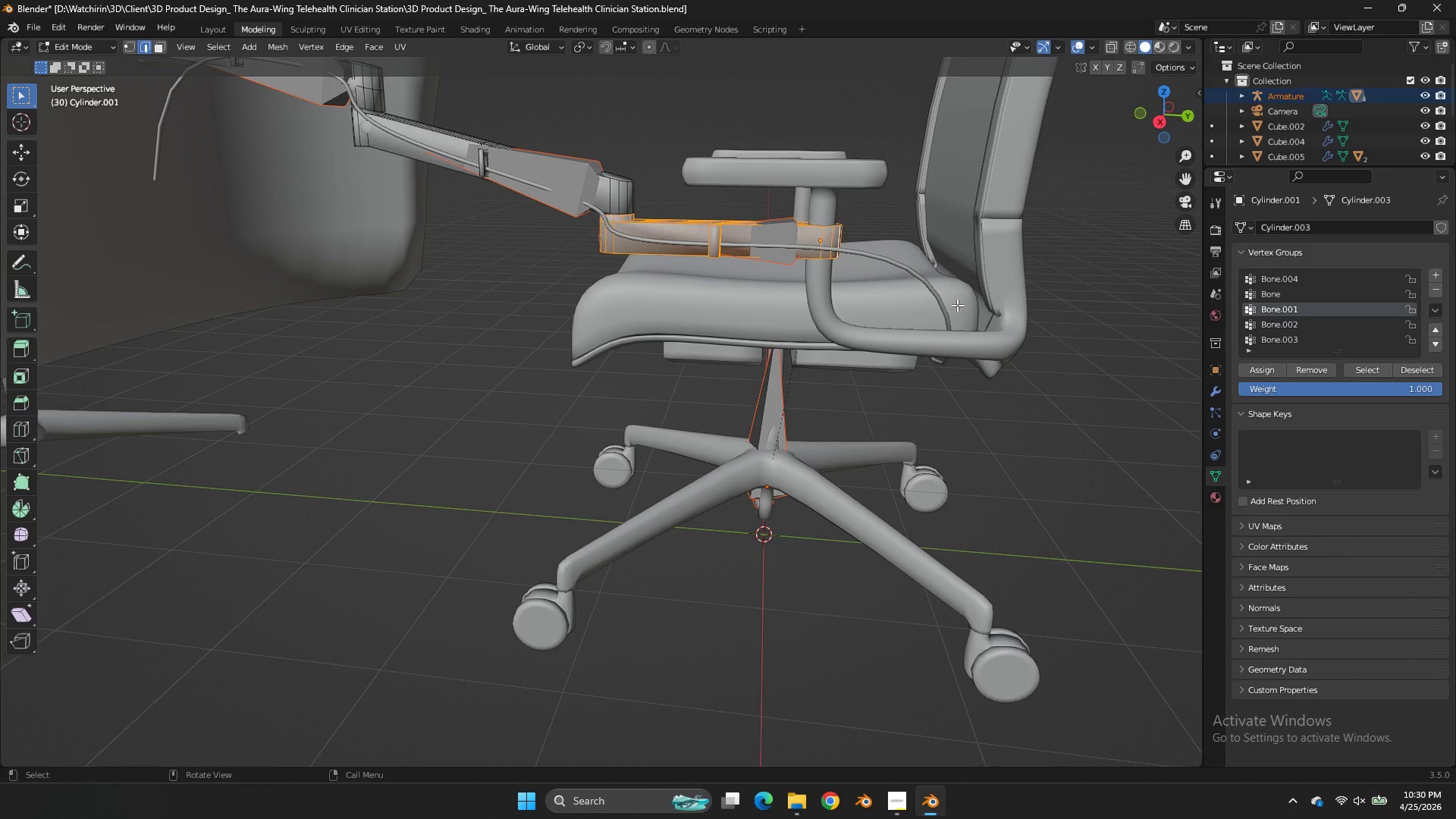 
key(Tab)
 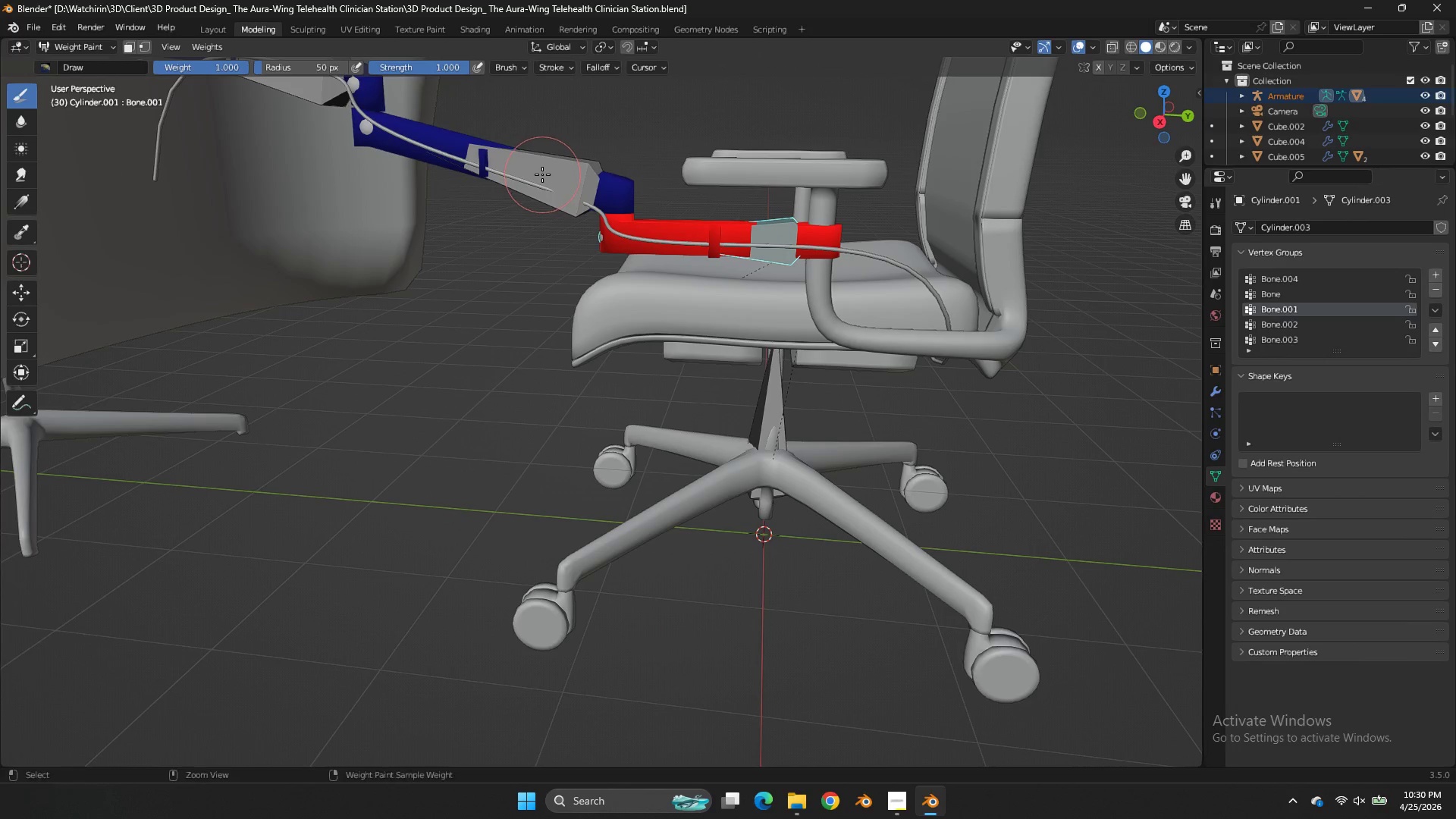 
key(Control+ControlLeft)
 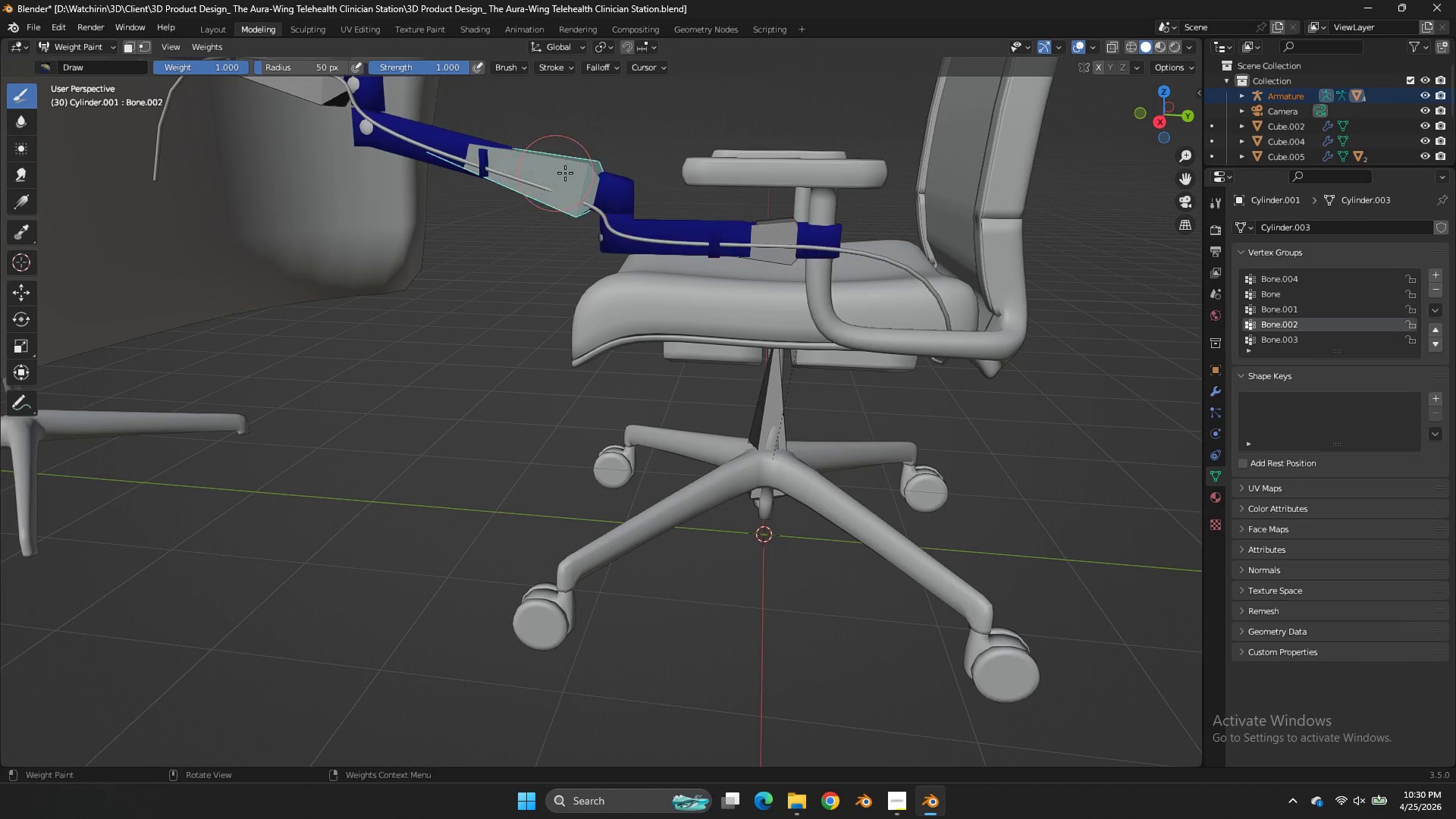 
left_click([542, 174])
 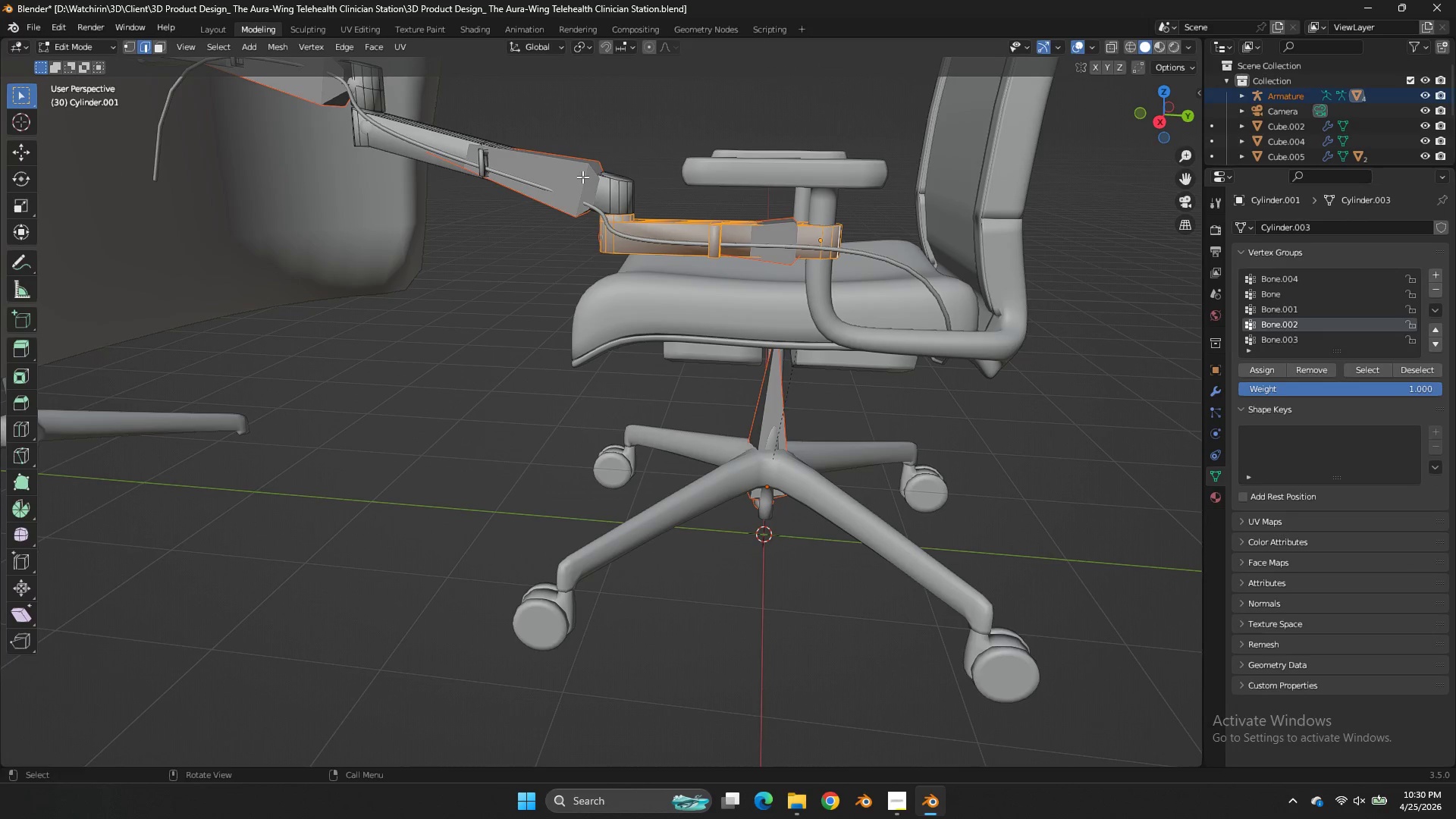 
key(Tab)
 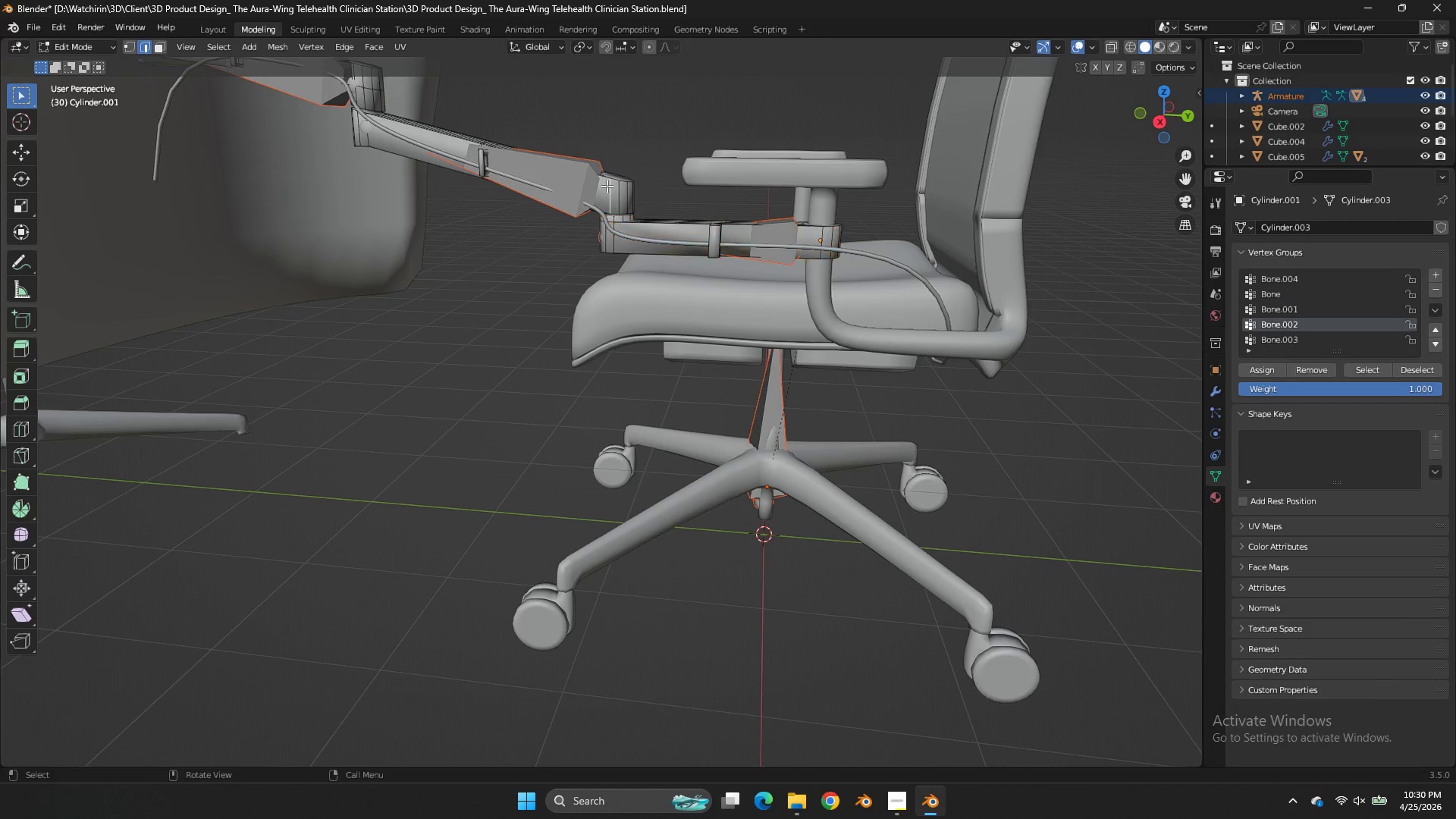 
left_click([607, 186])
 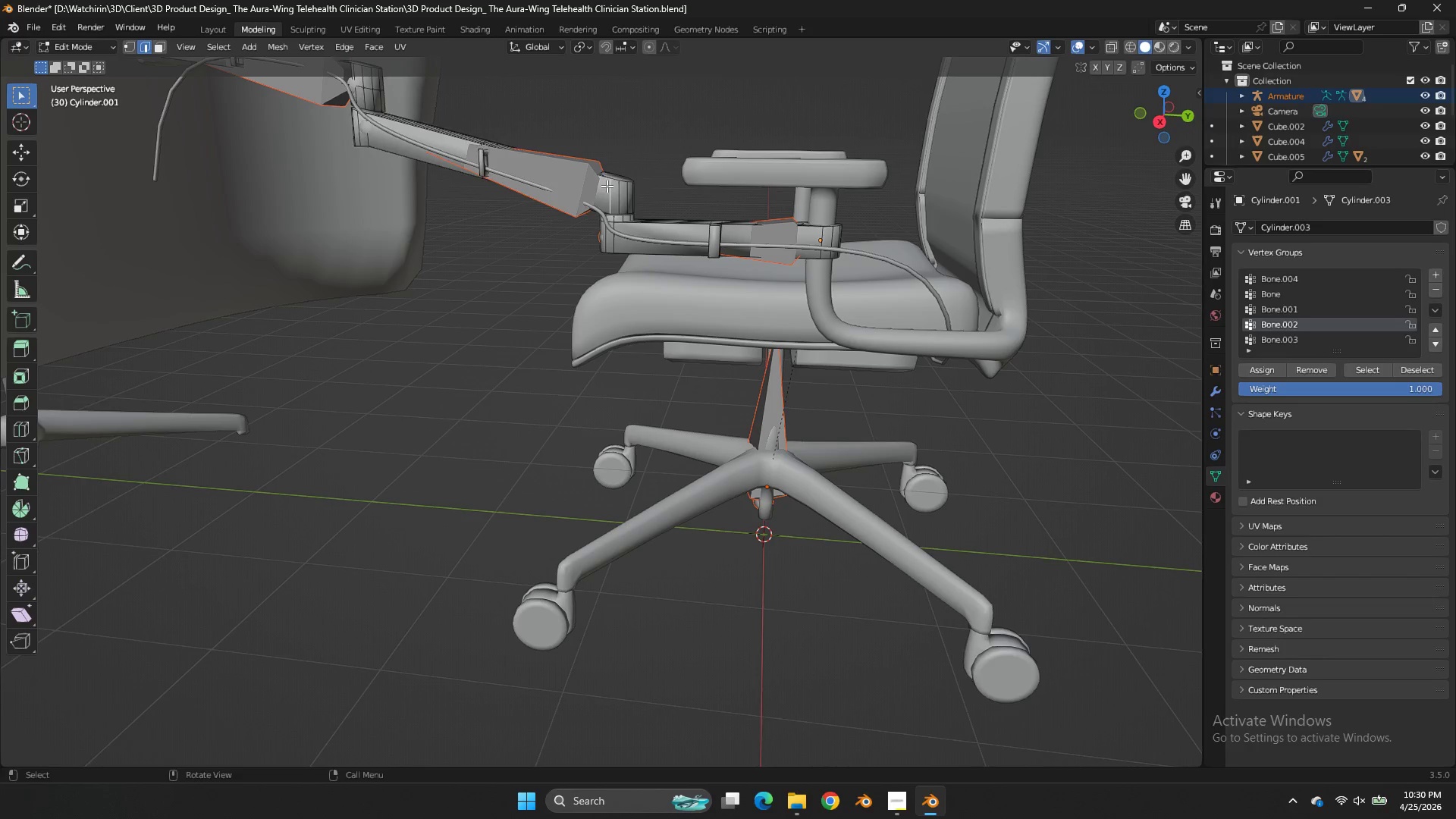 
key(L)
 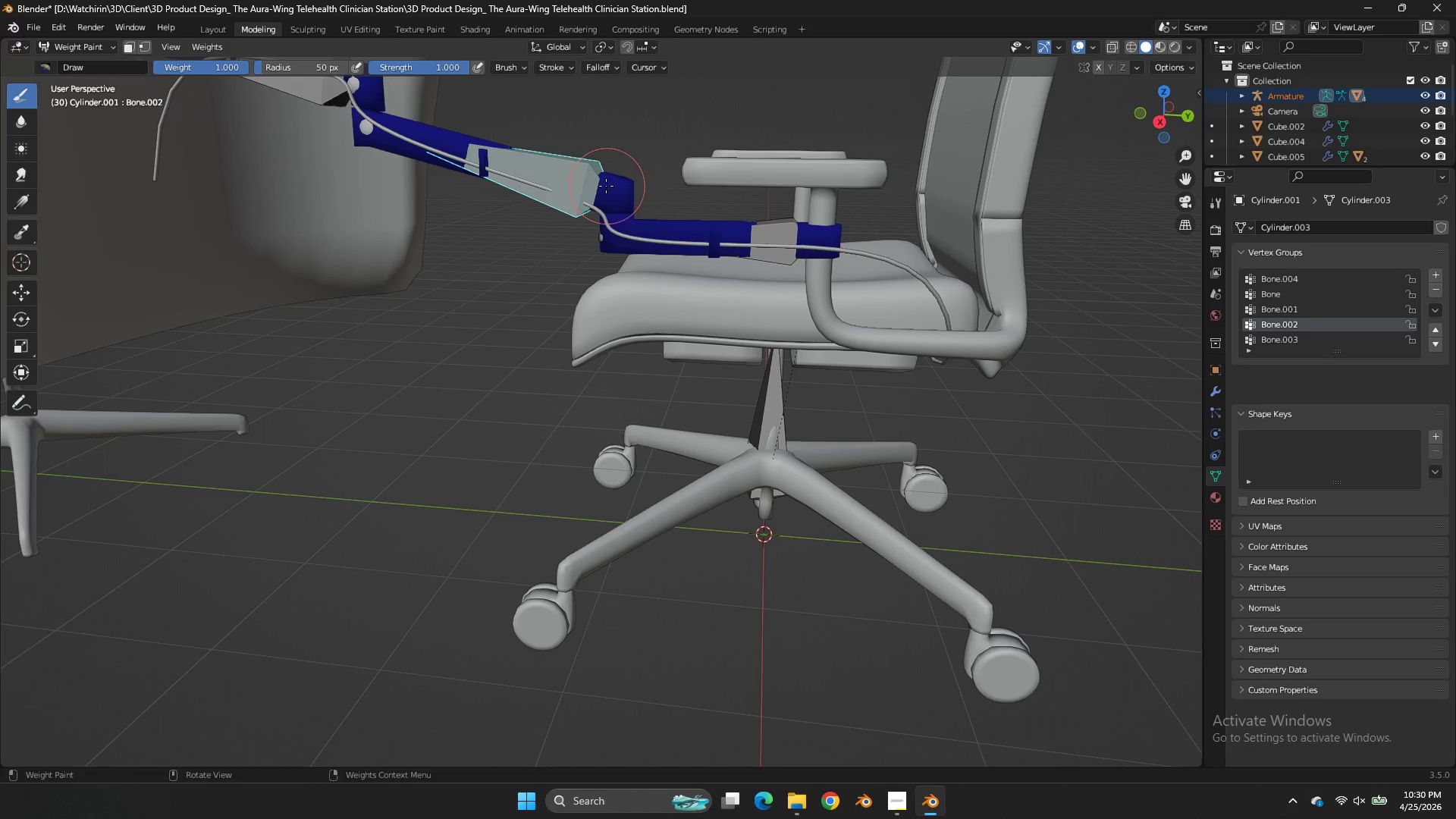 
key(Tab)
 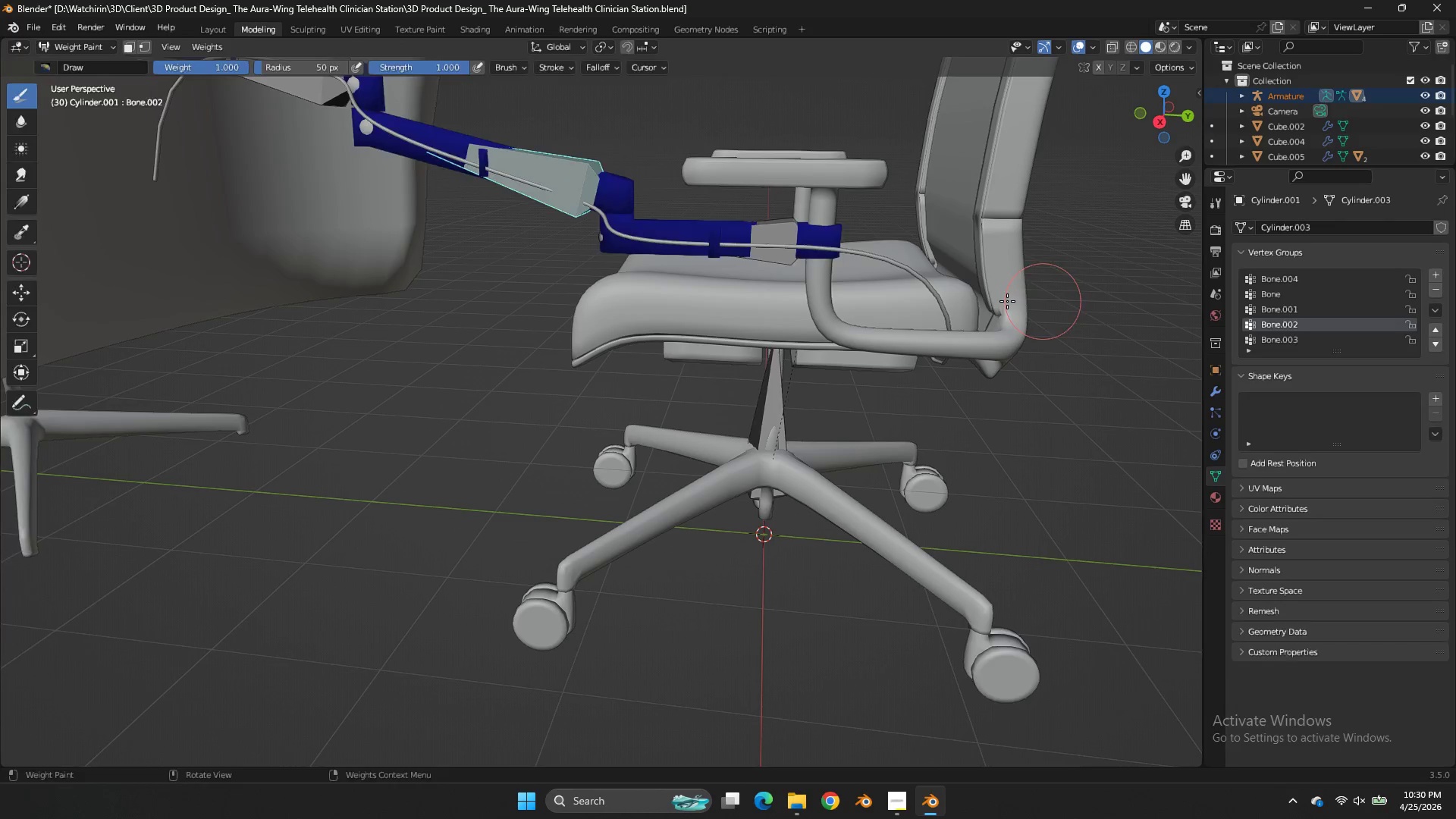 
key(Tab)
 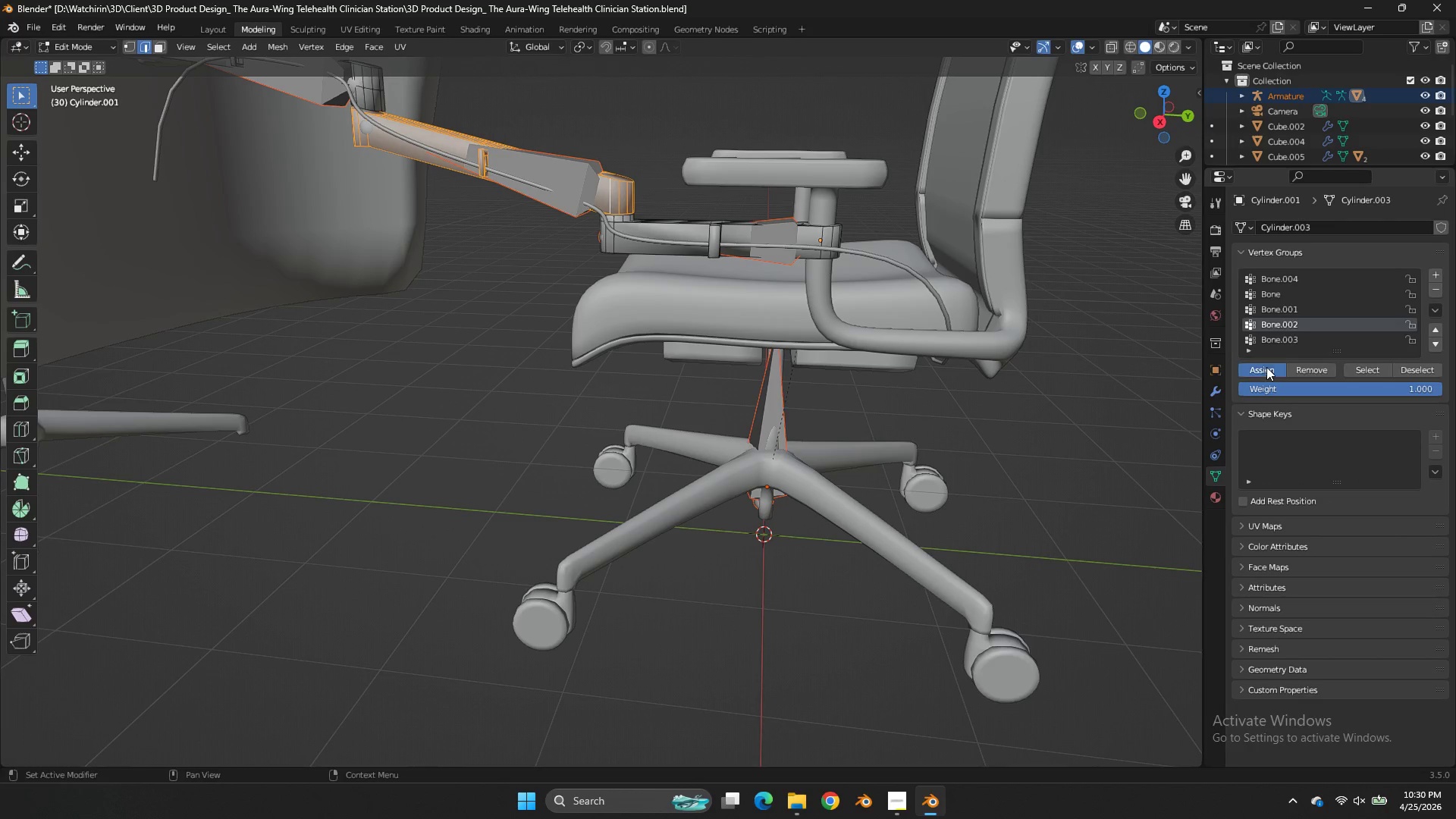 
left_click([1266, 367])
 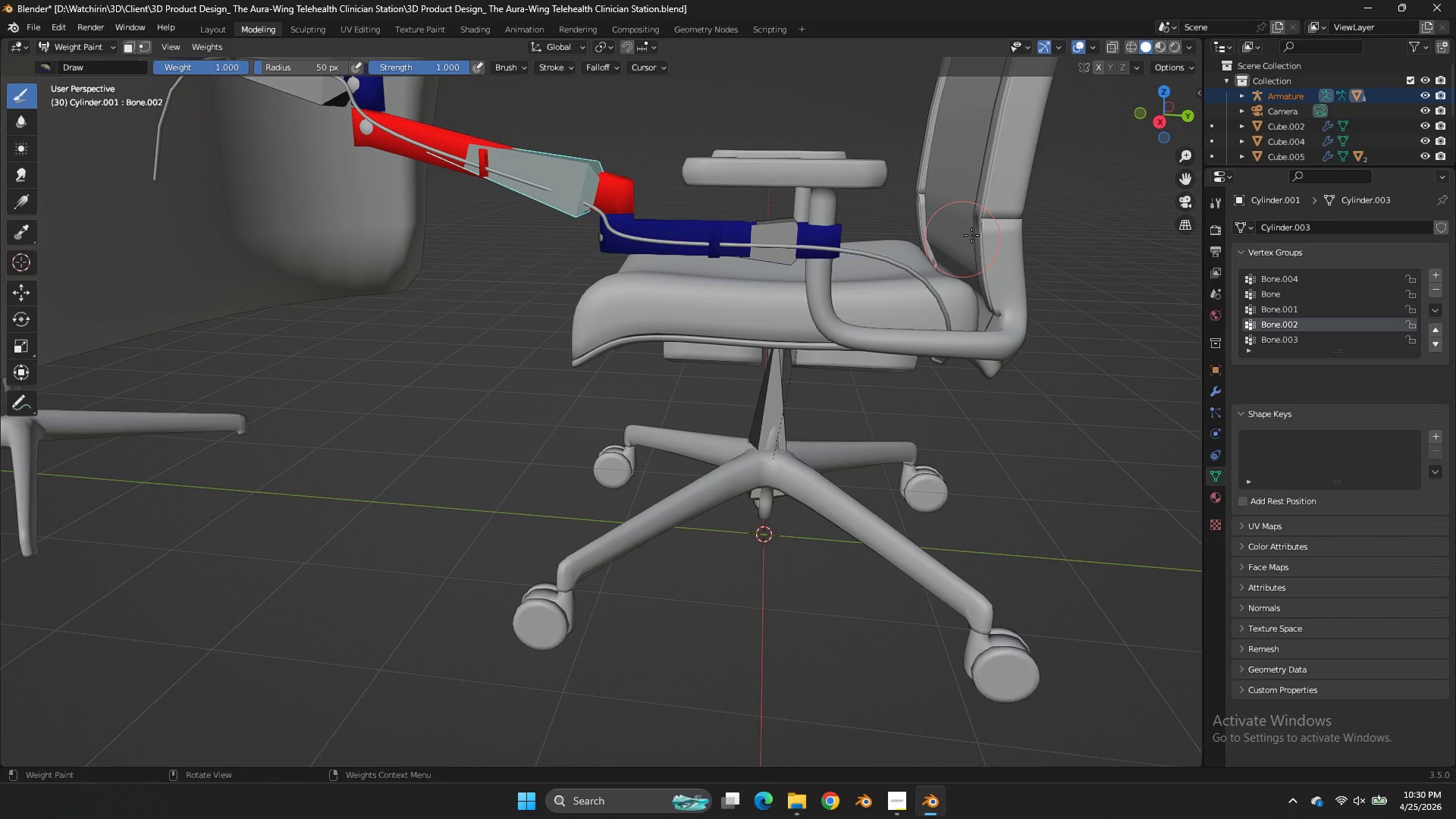 
key(Tab)
 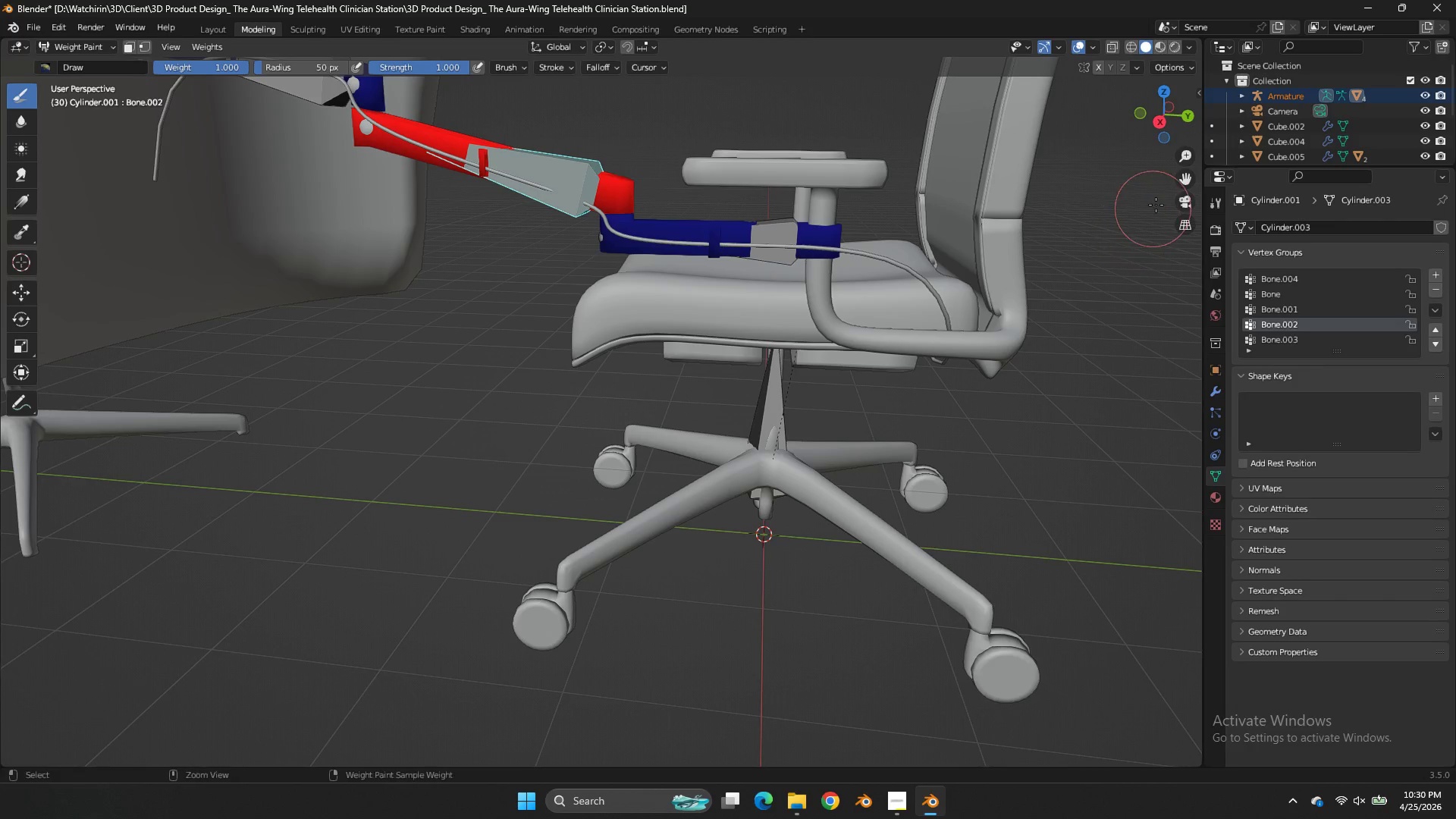 
key(Control+ControlLeft)
 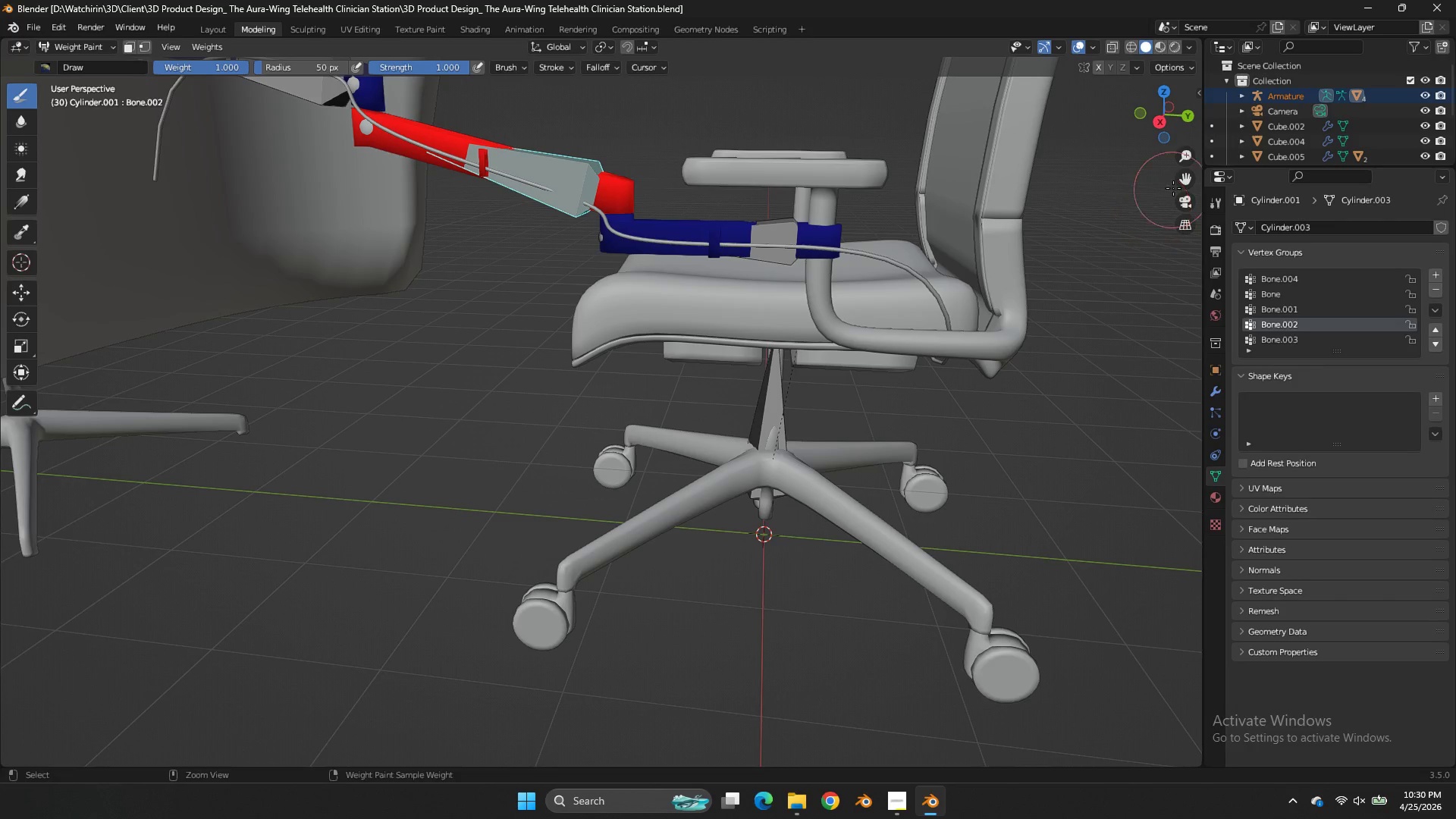 
key(Control+S)
 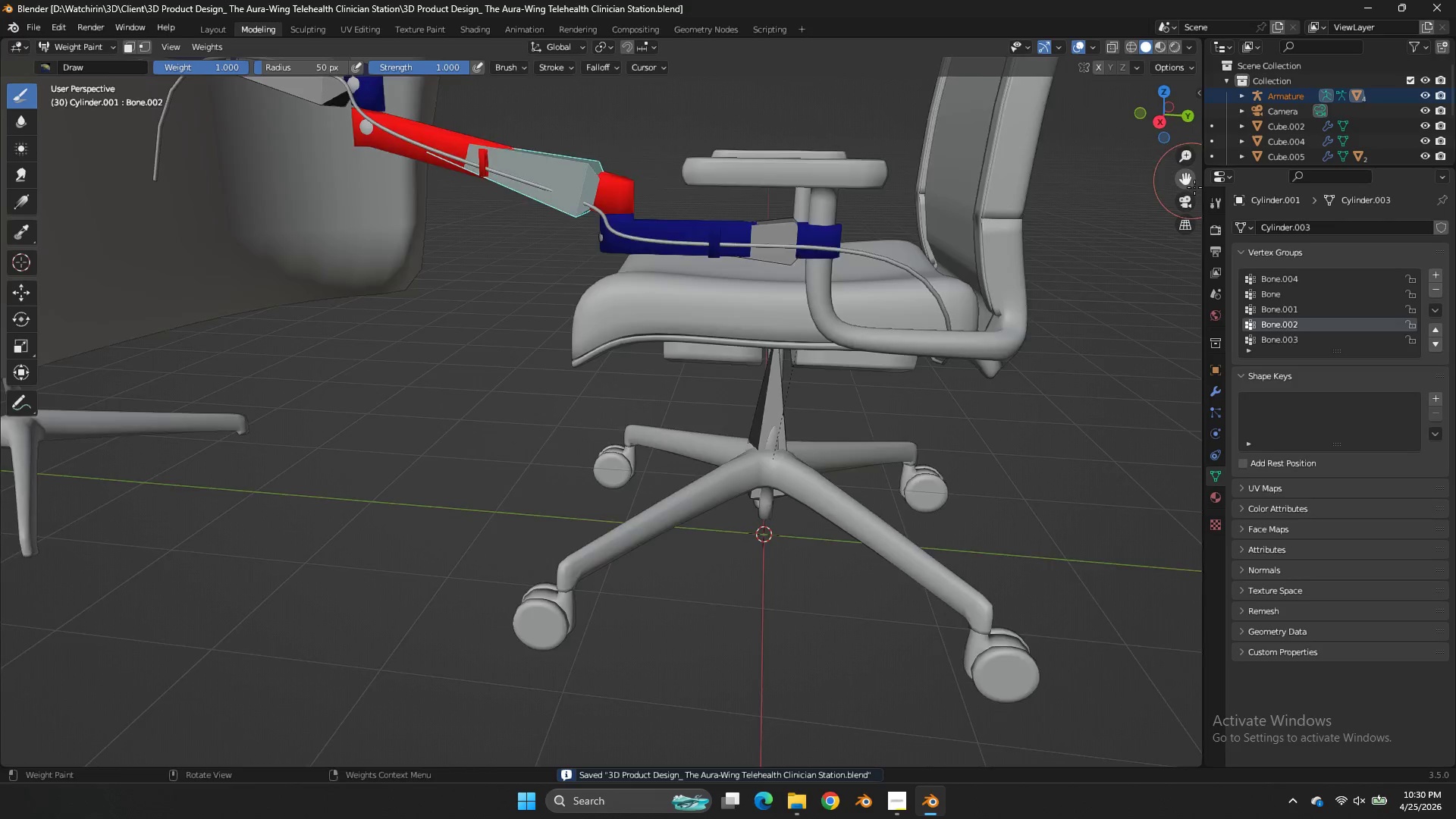 
left_click_drag(start_coordinate=[1193, 185], to_coordinate=[69, 318])
 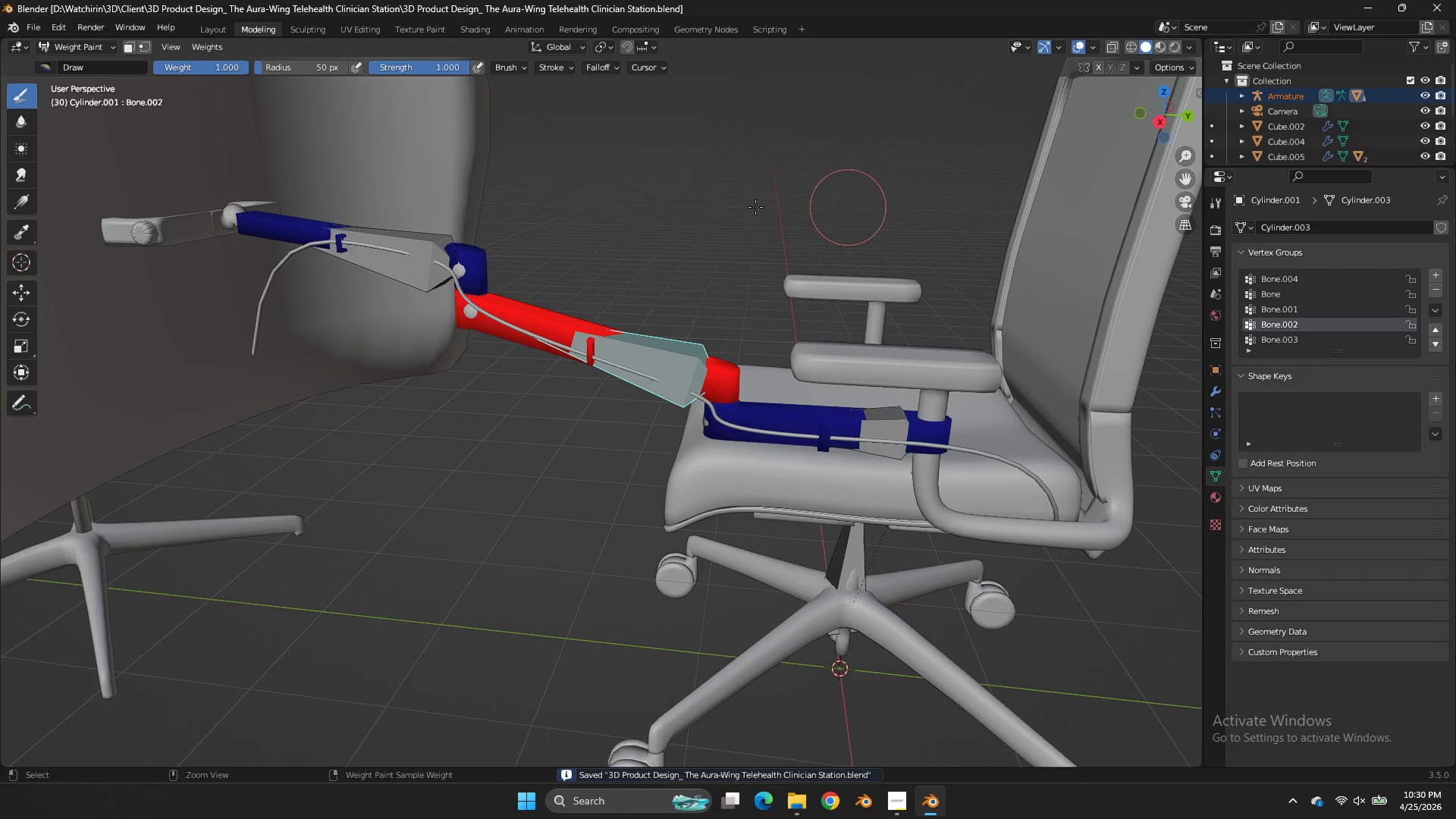 
key(Control+Tab)
 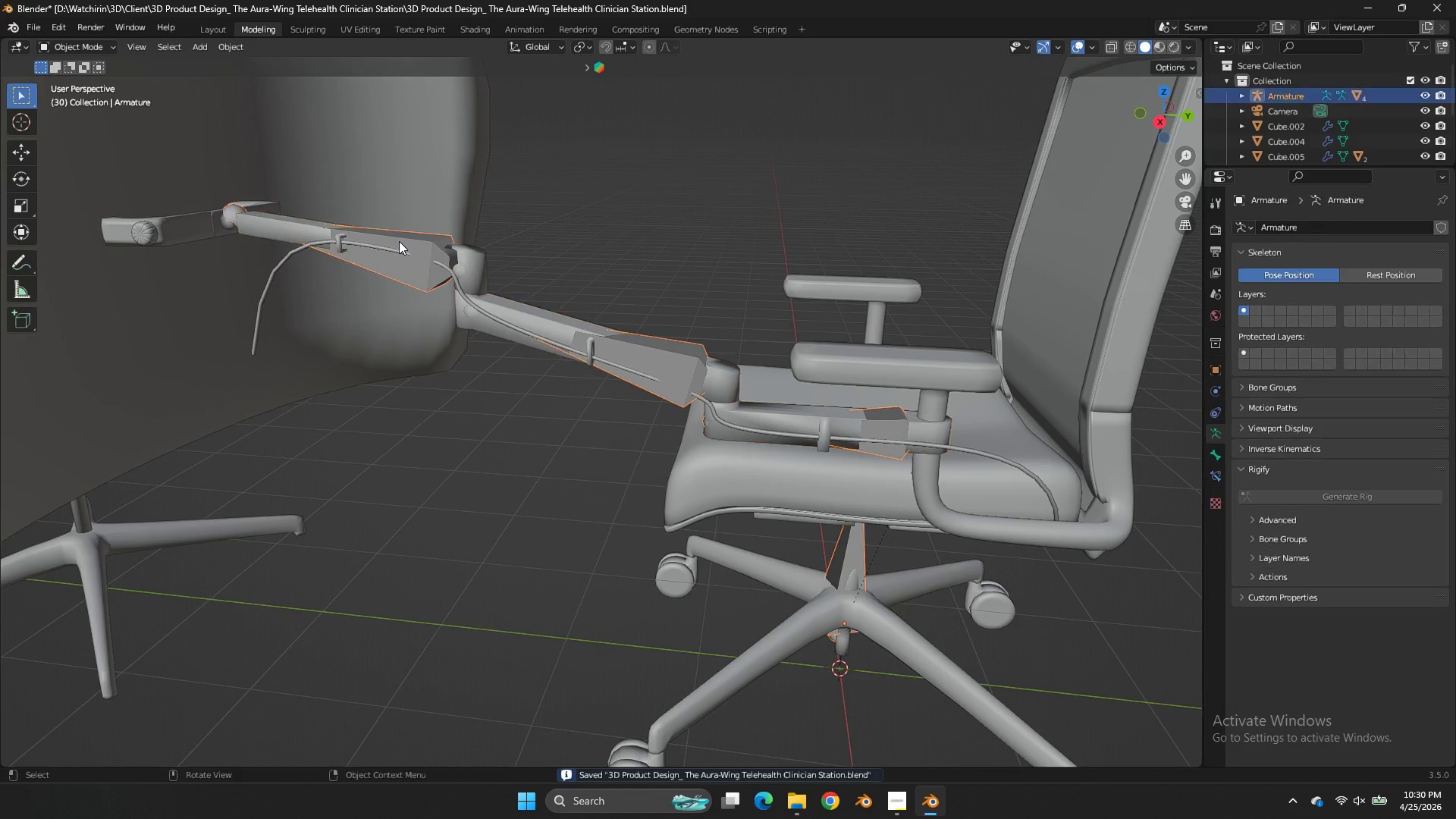 
left_click([398, 240])
 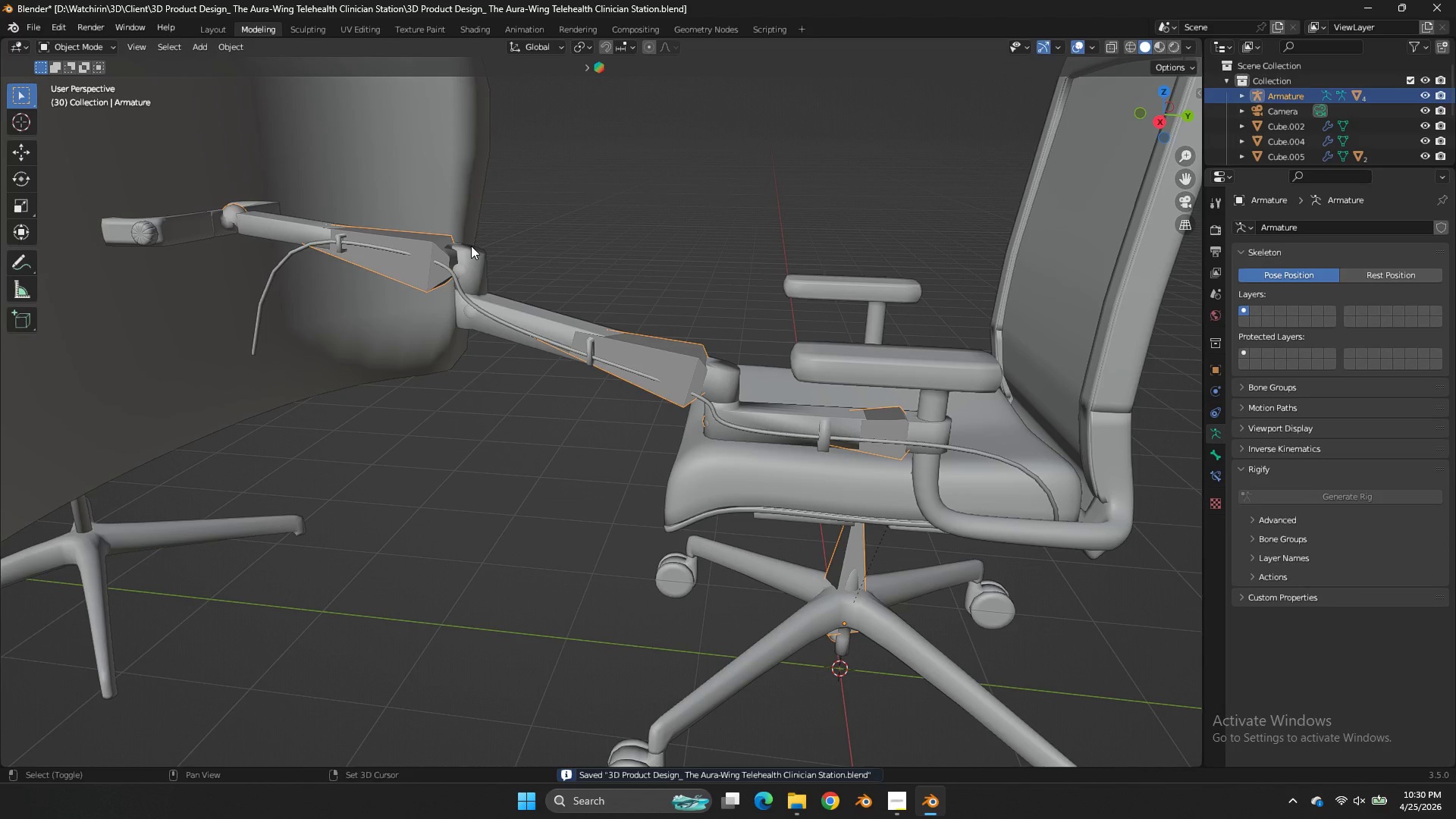 
hold_key(key=ShiftLeft, duration=0.5)
left_click([471, 246])
 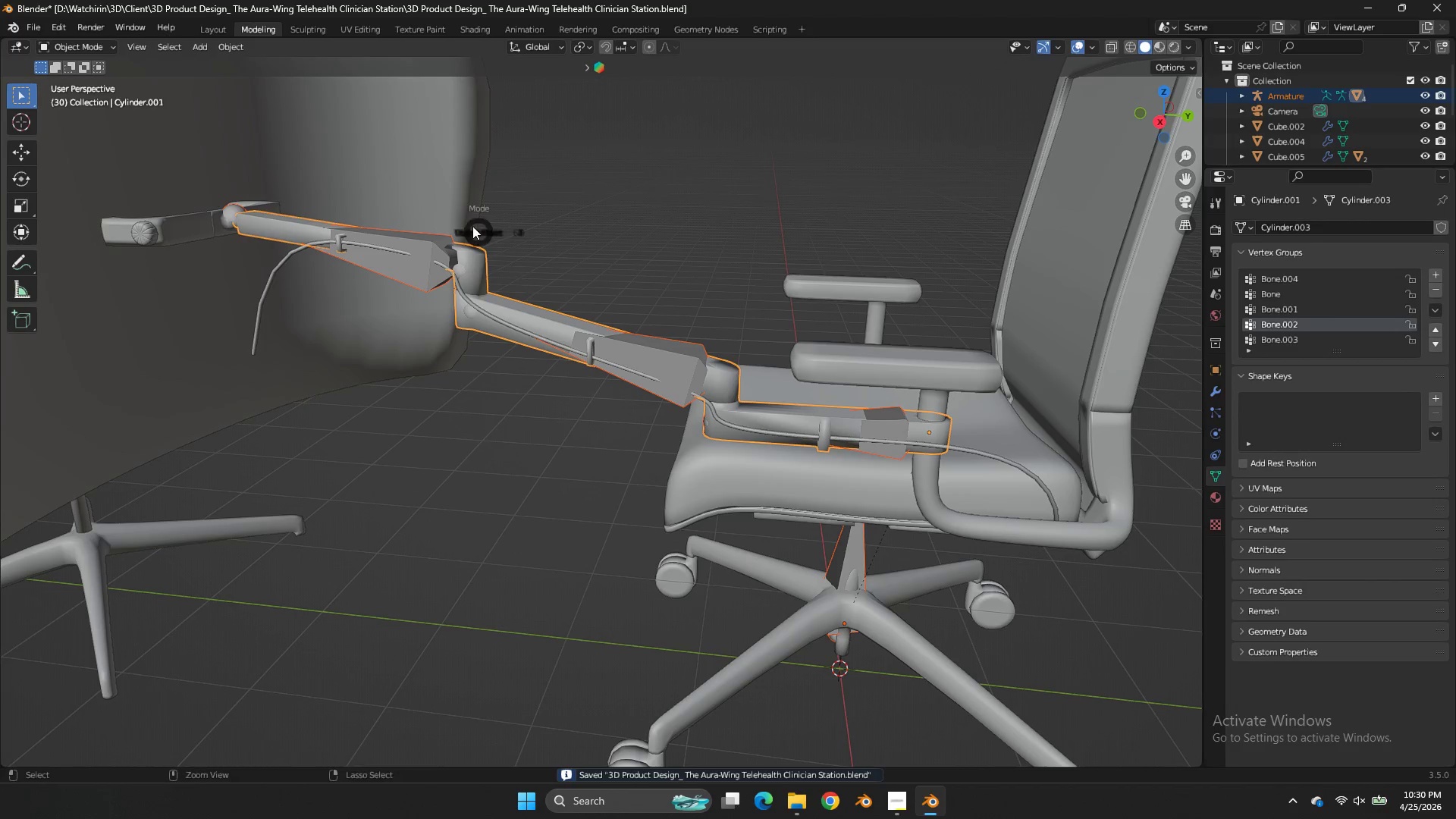 
key(Control+Tab)
 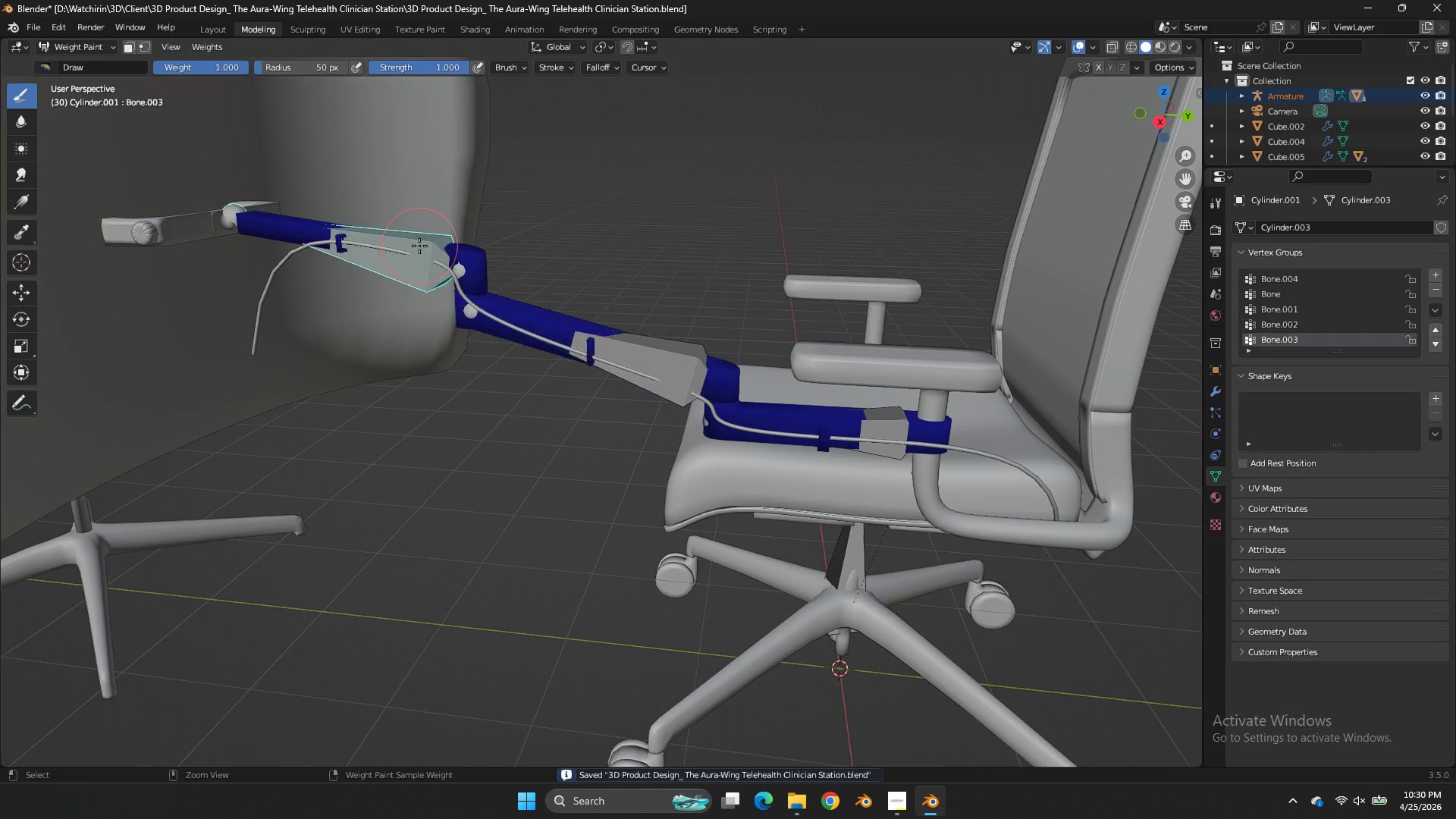 
left_click([419, 246])
 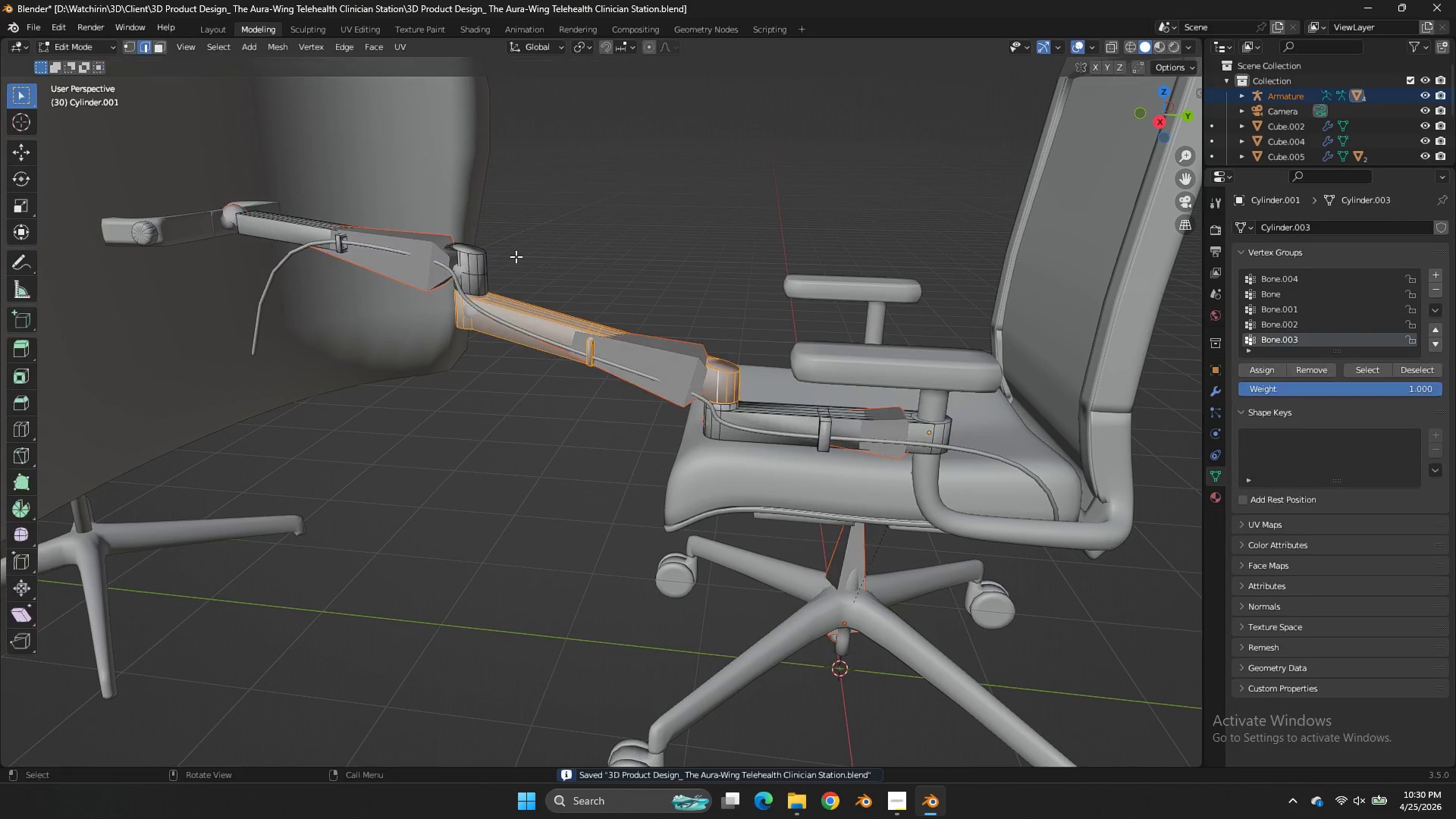 
key(Tab)
 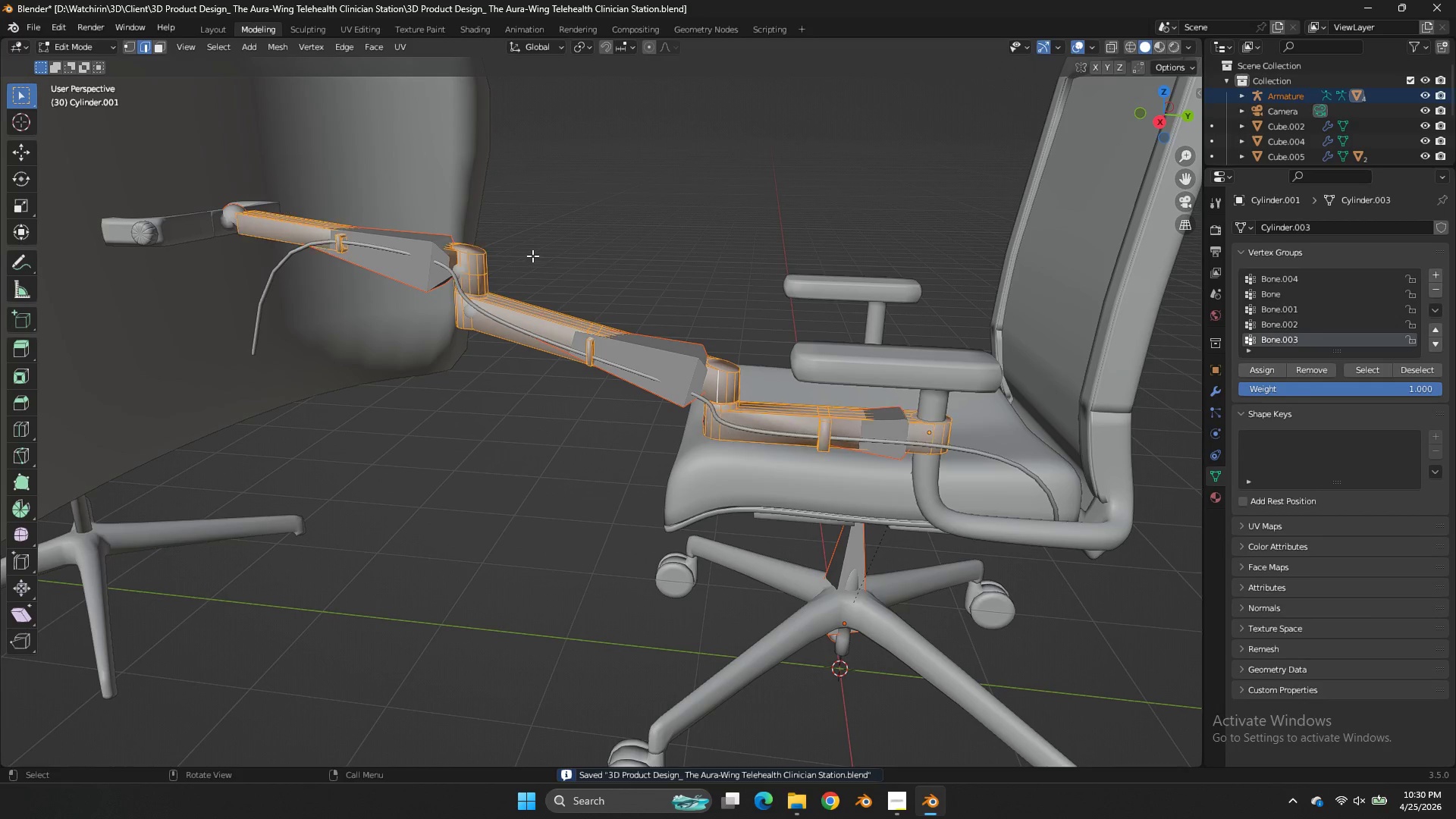 
key(A)
 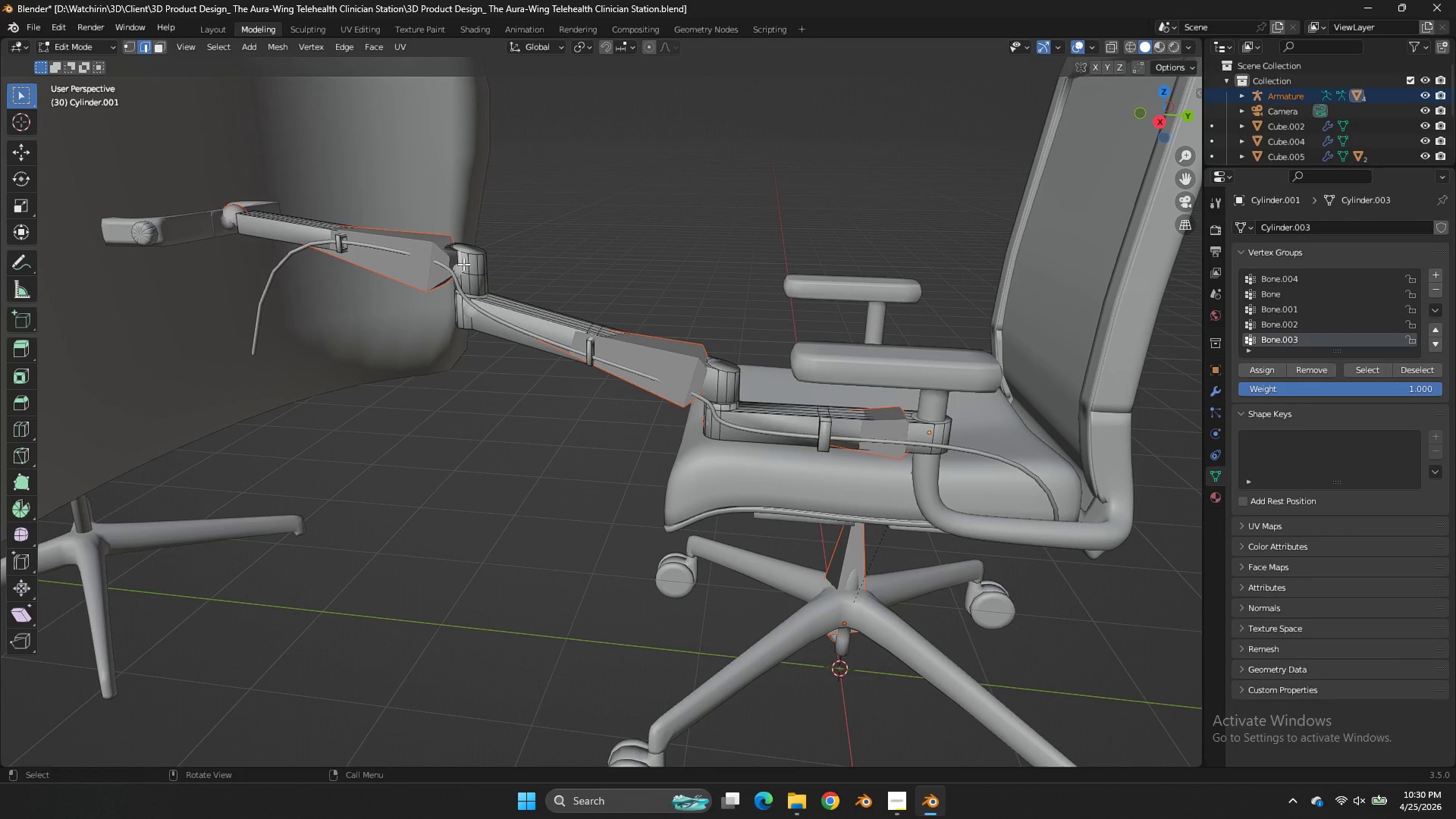 
double_click([463, 264])
 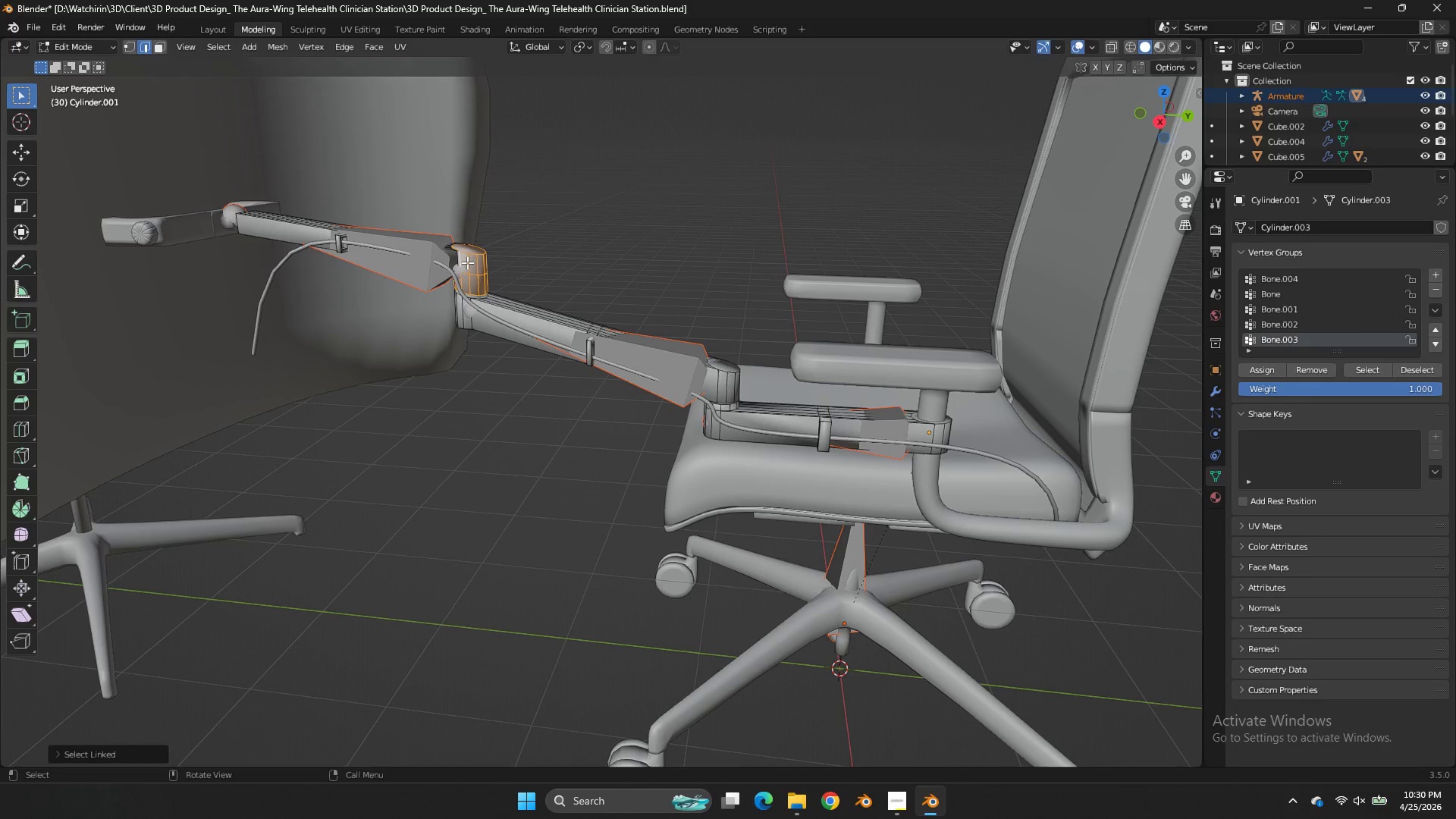 
key(L)
 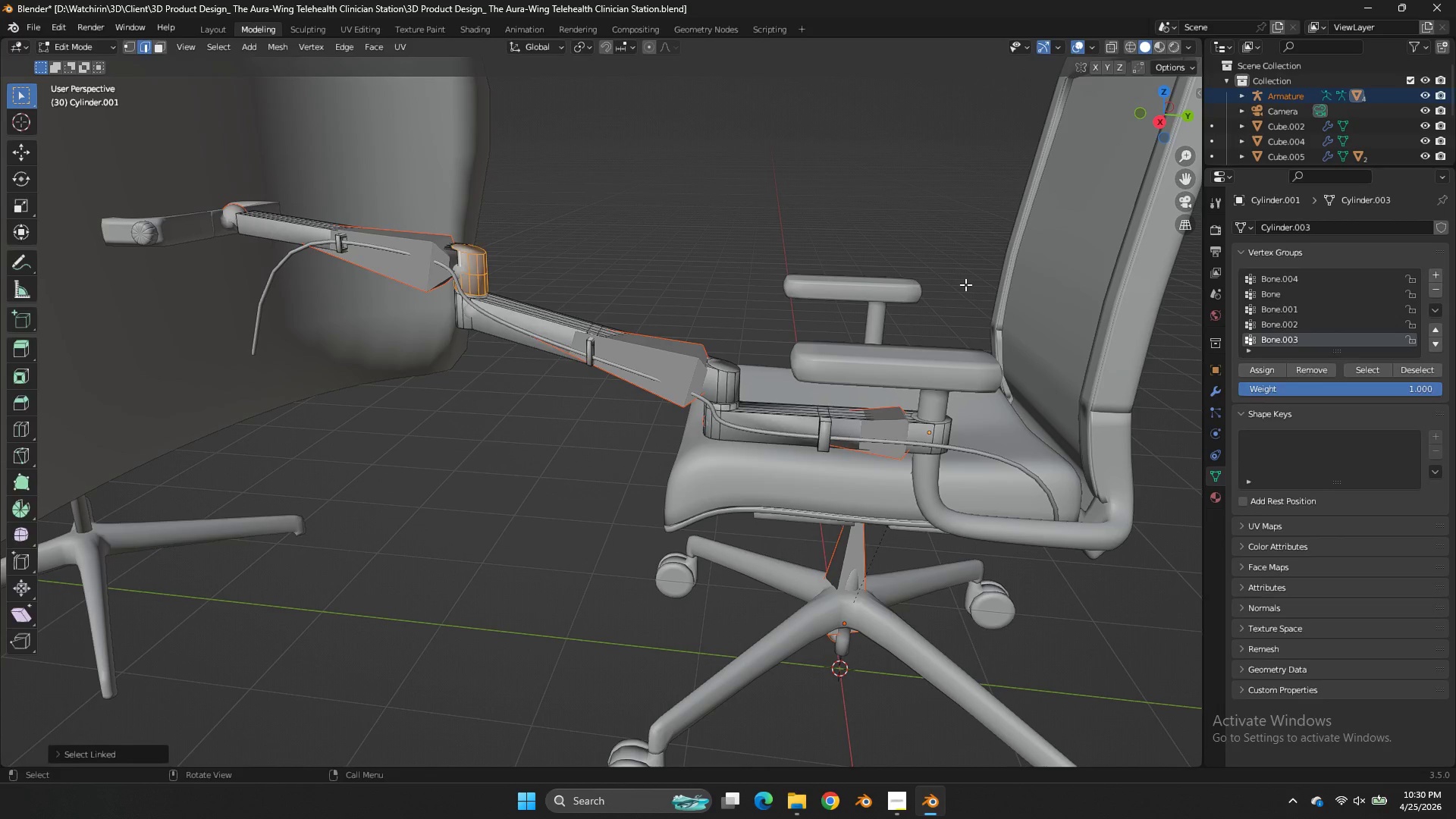 
key(Tab)
 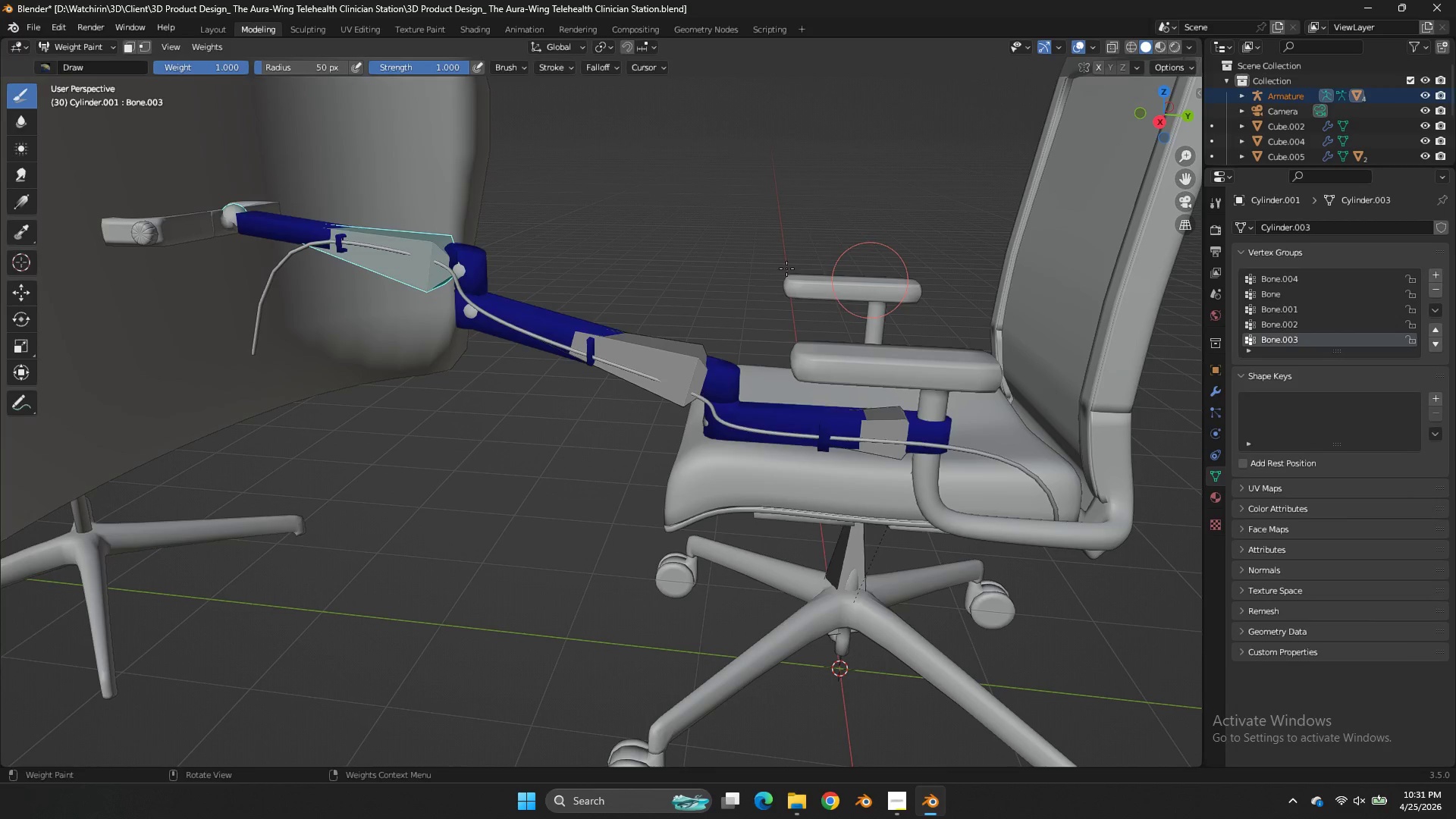 
key(Tab)
 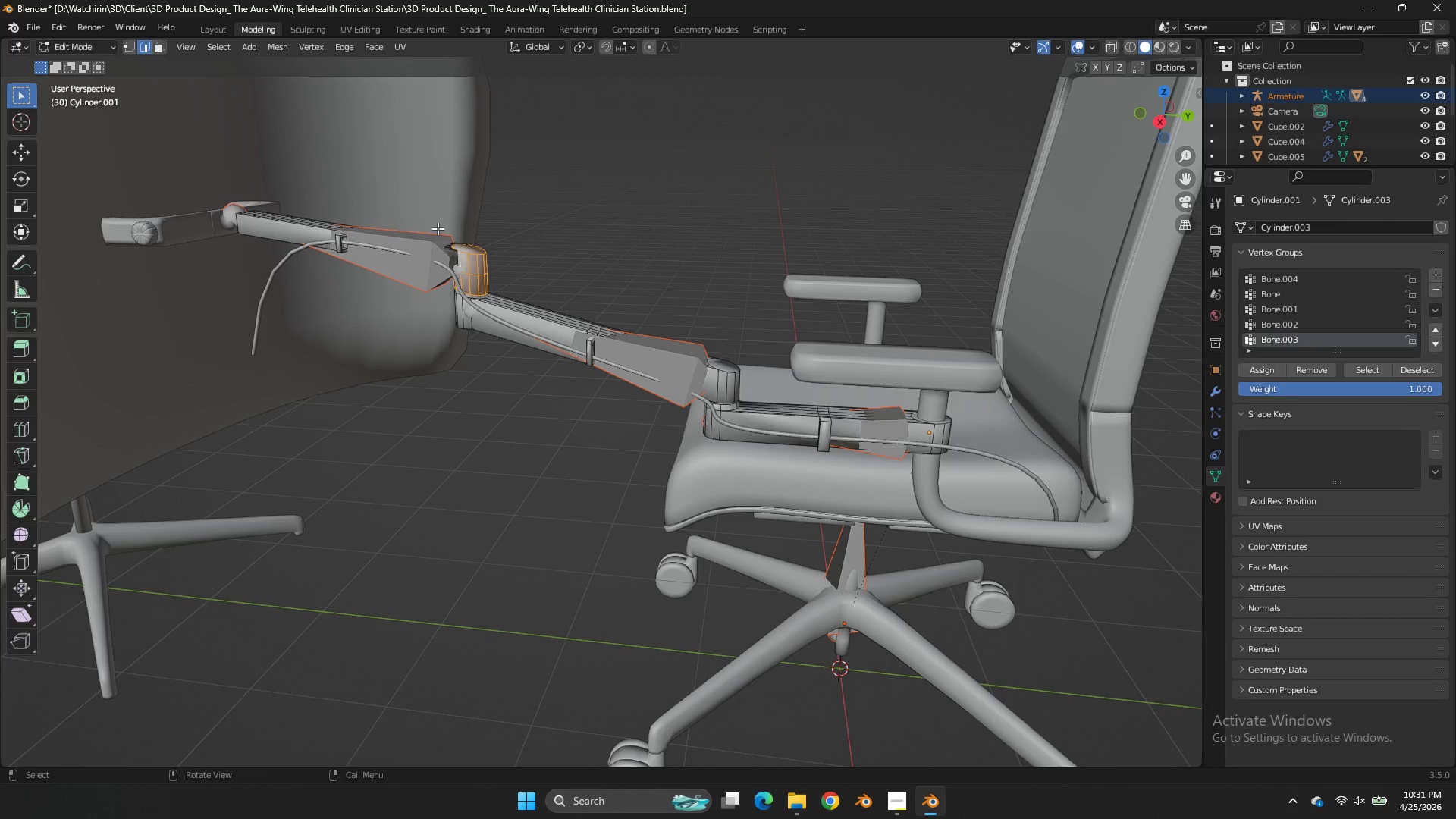 
key(Z)
 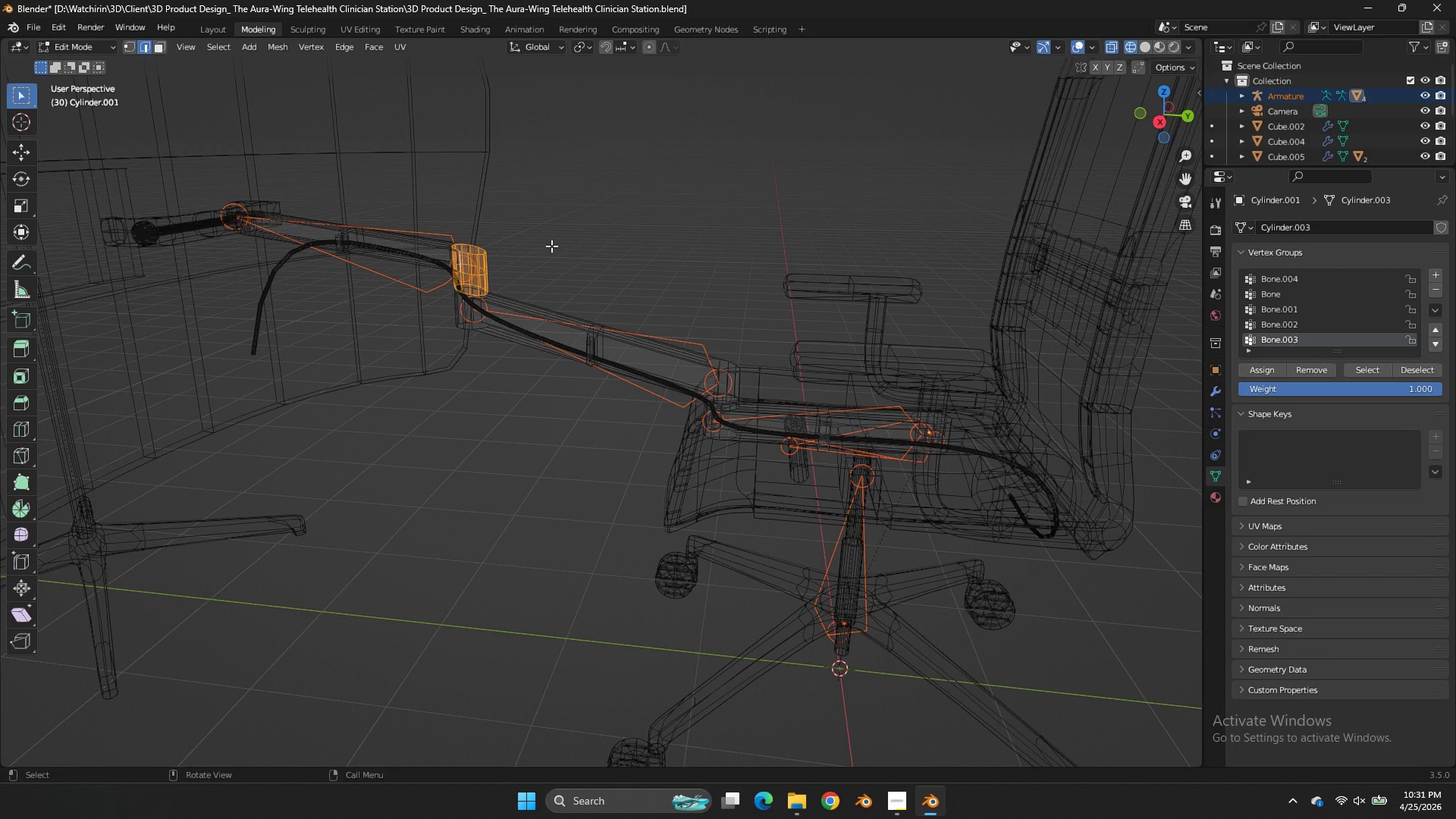 
key(Control+Tab)
 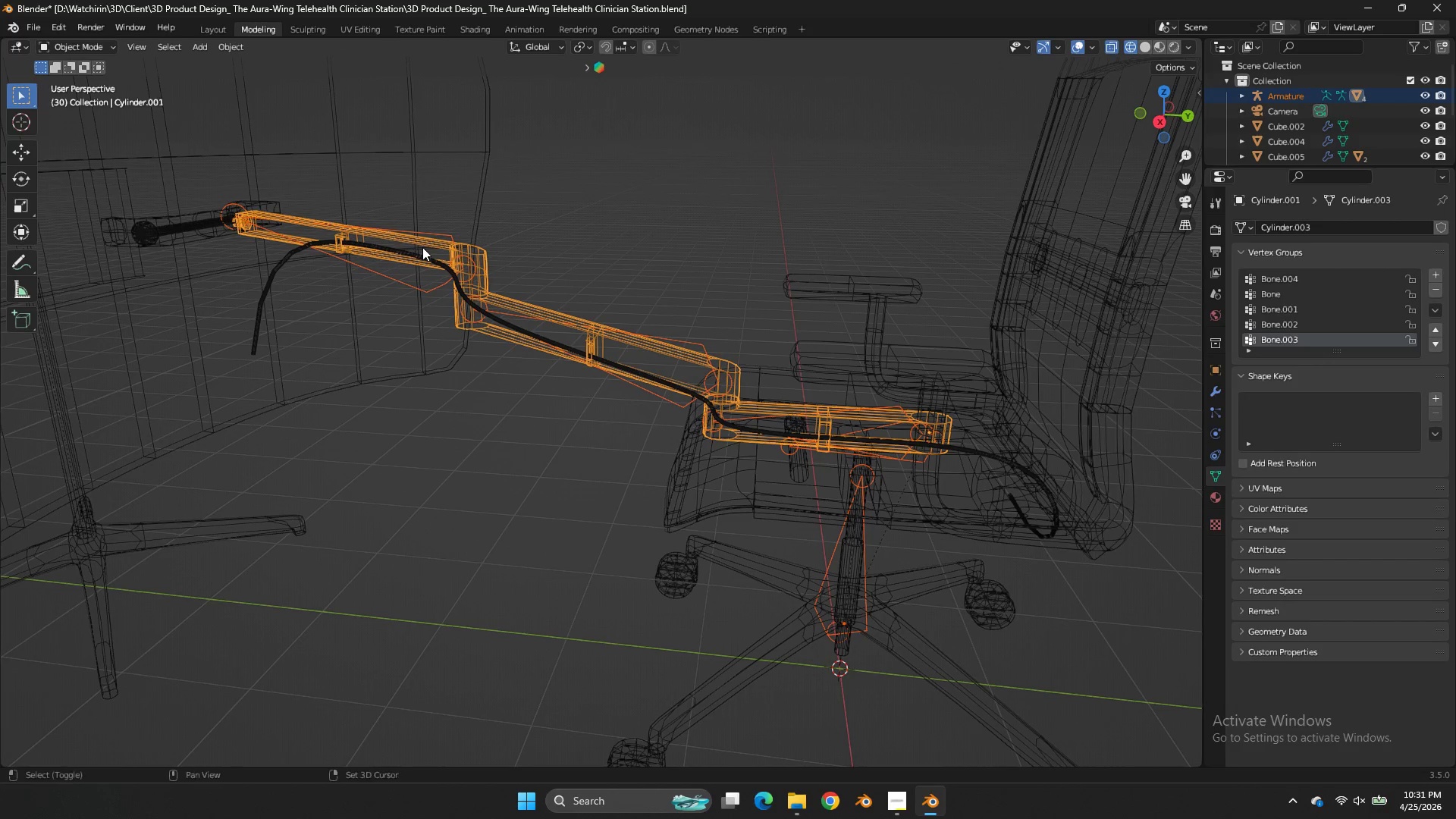 
hold_key(key=ShiftLeft, duration=0.83)
left_click([422, 247])
 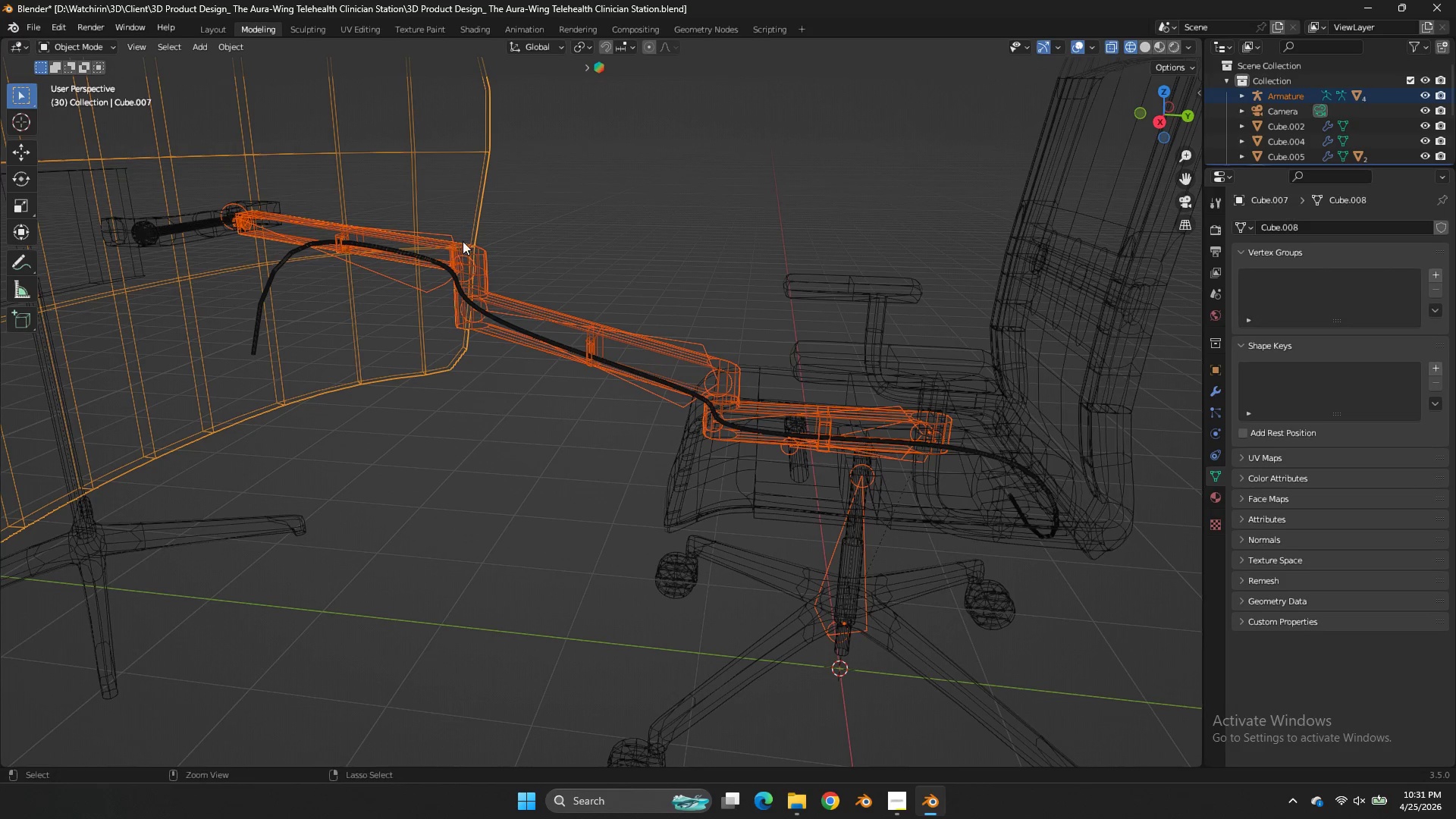 
key(Control+ControlLeft)
 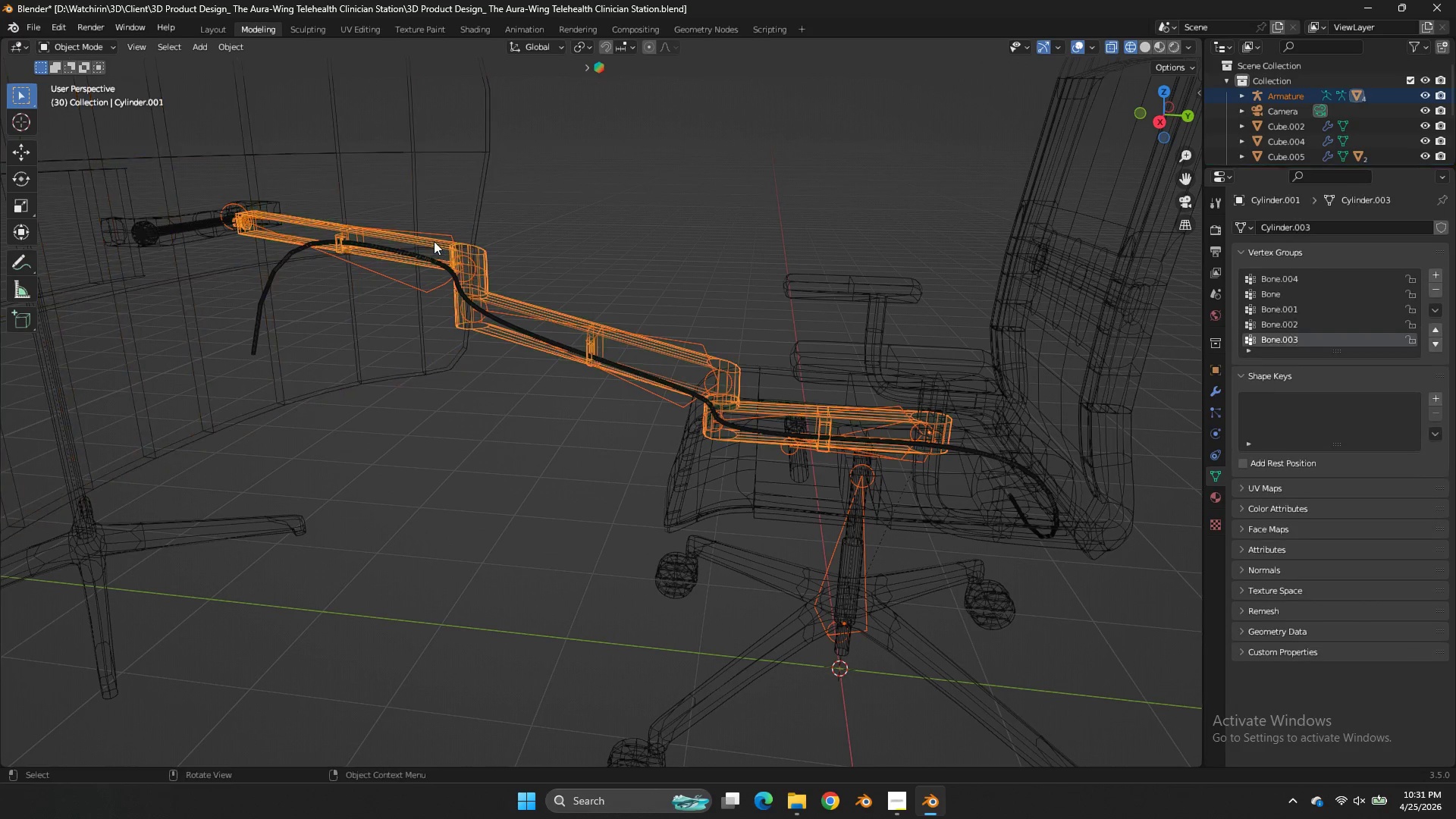 
key(Control+Z)
 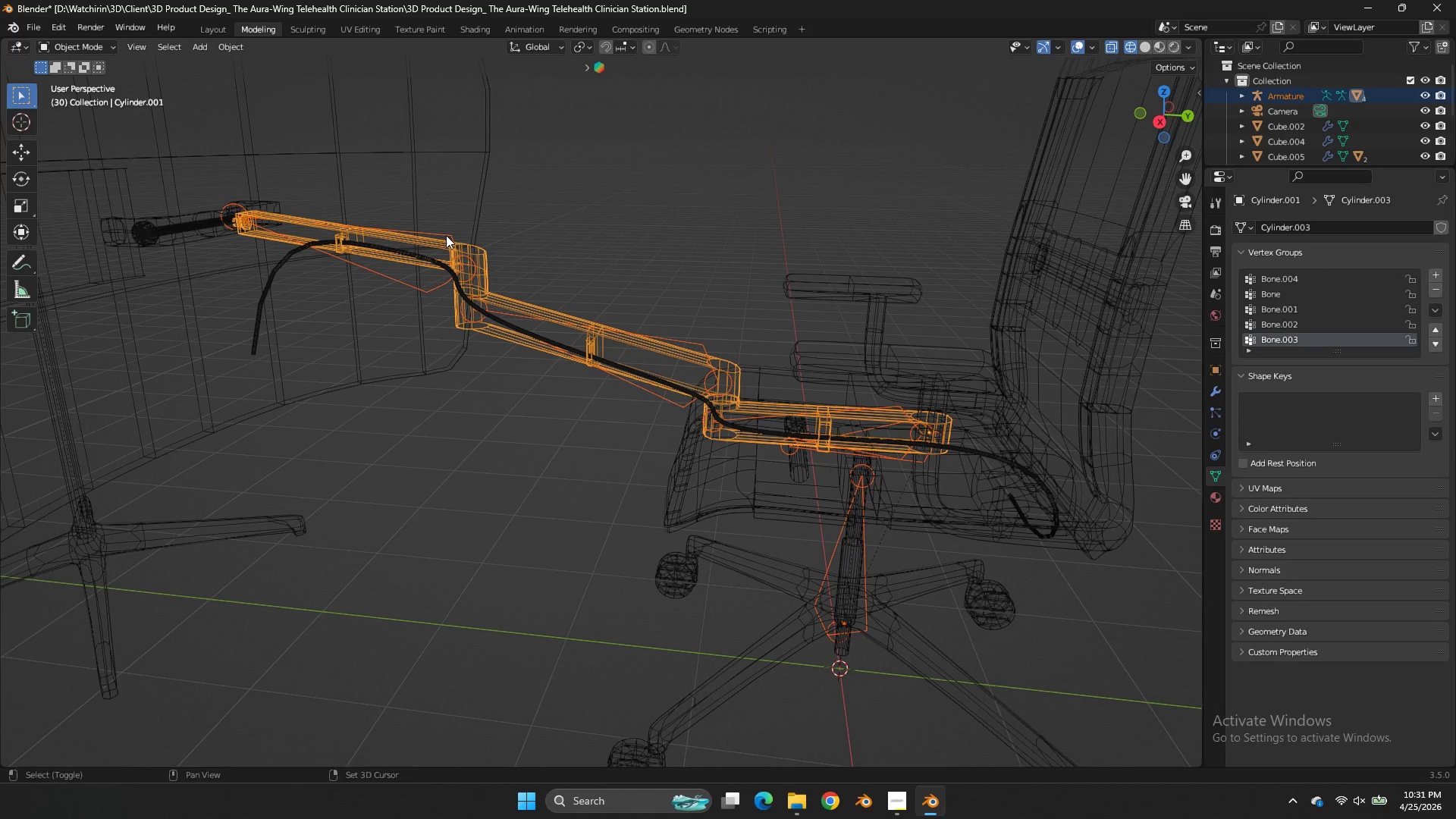 
key(Shift+ShiftLeft)
 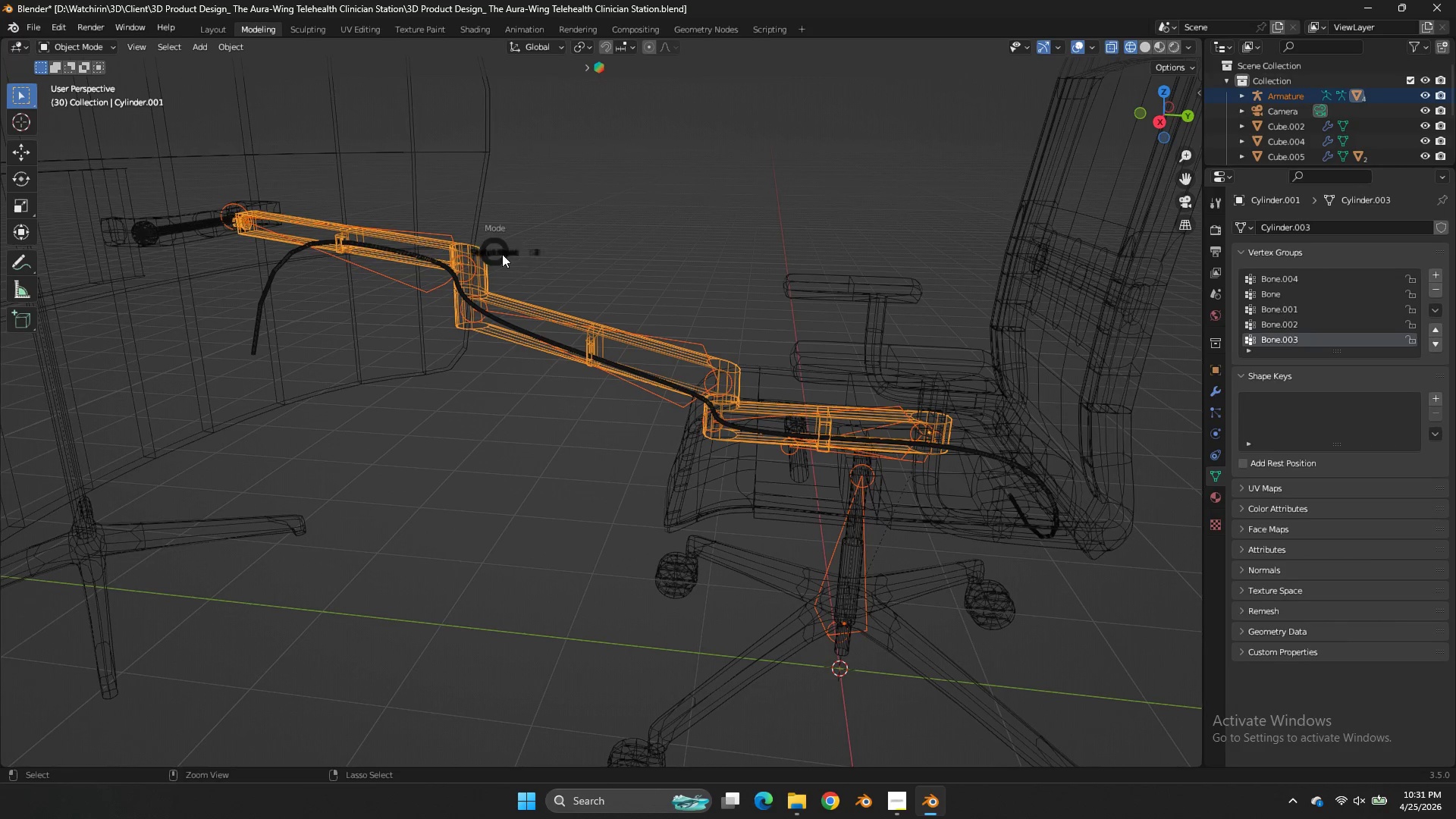 
key(Control+Tab)
 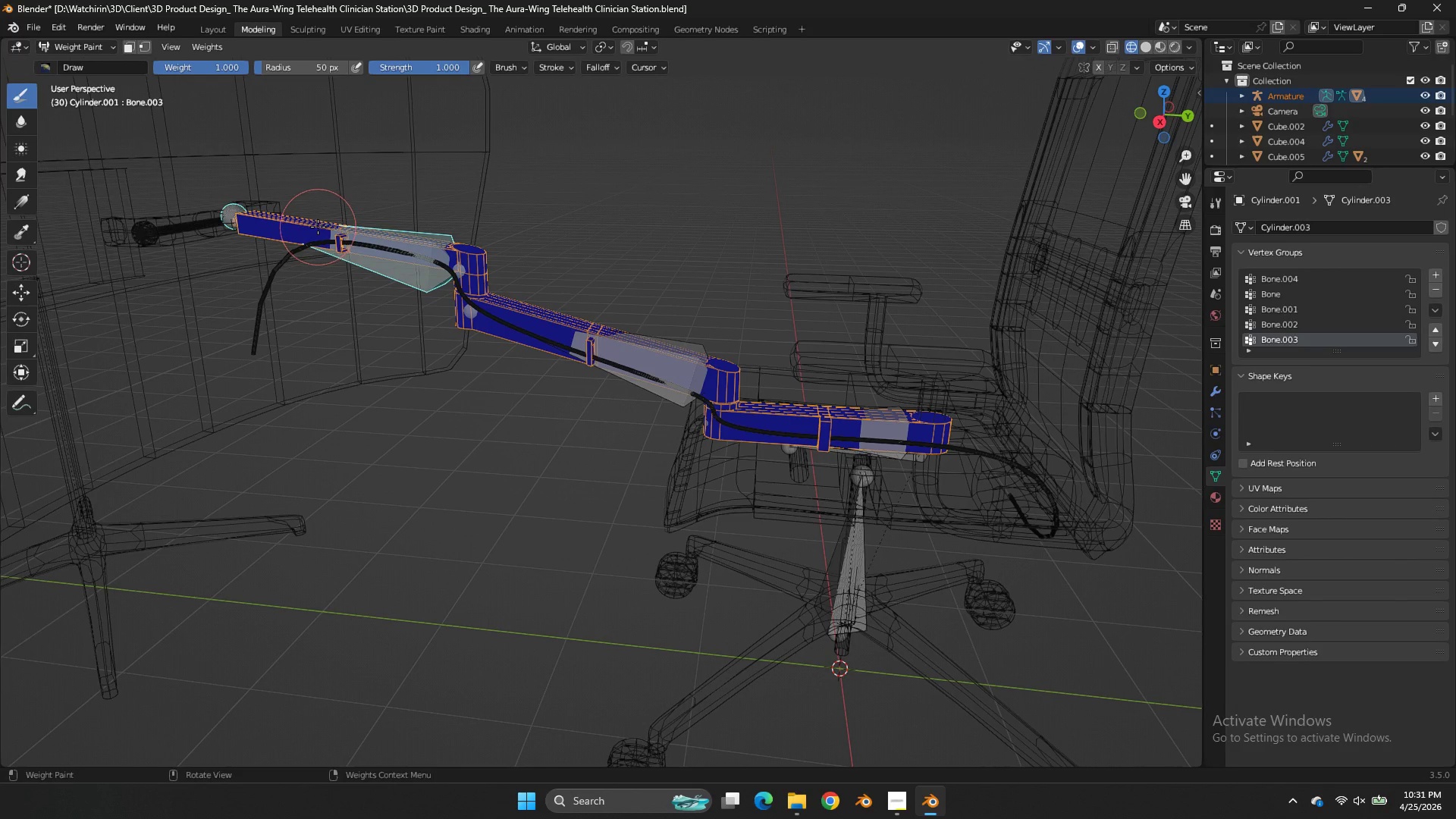 
key(Tab)
 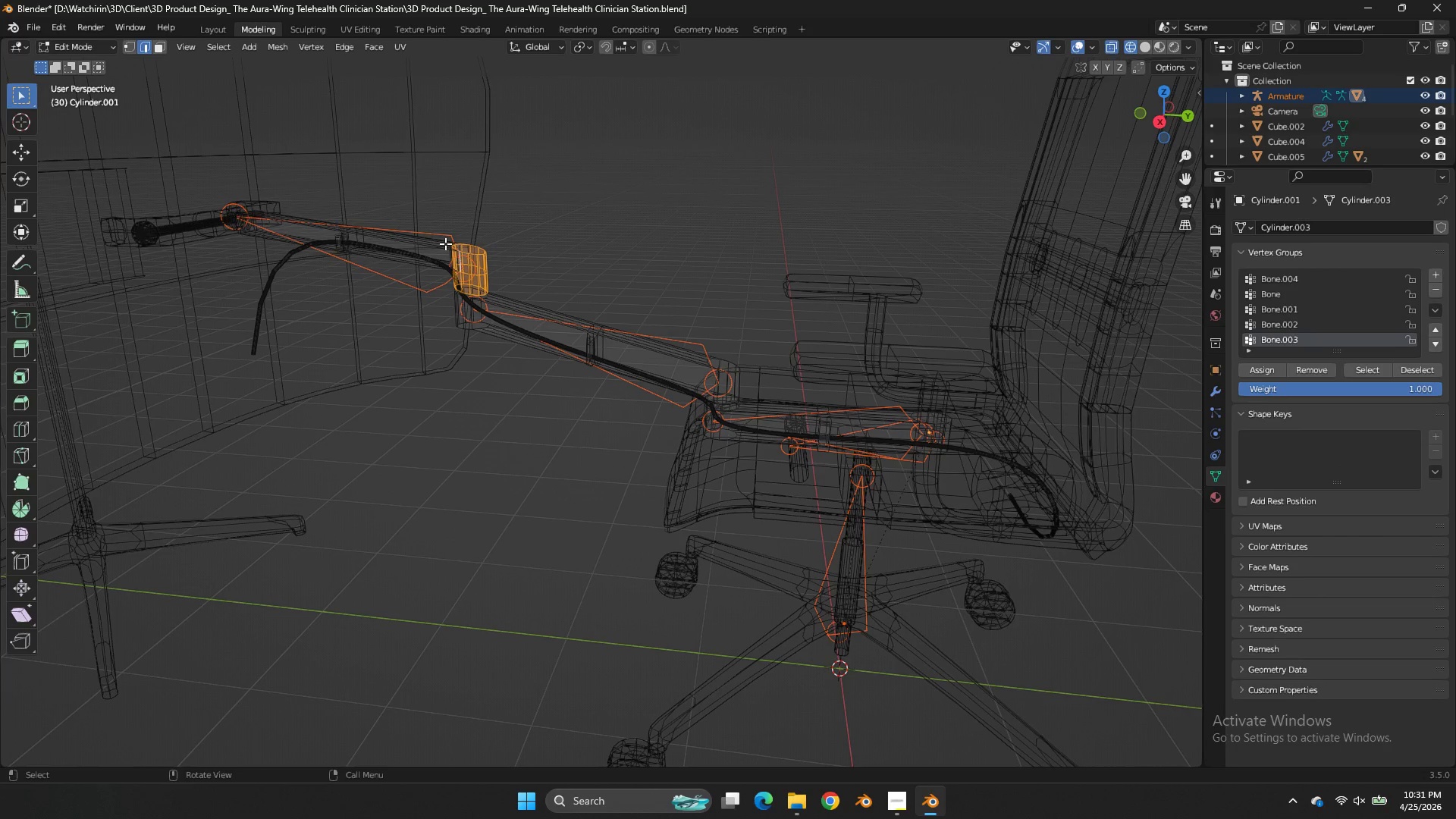 
key(L)
 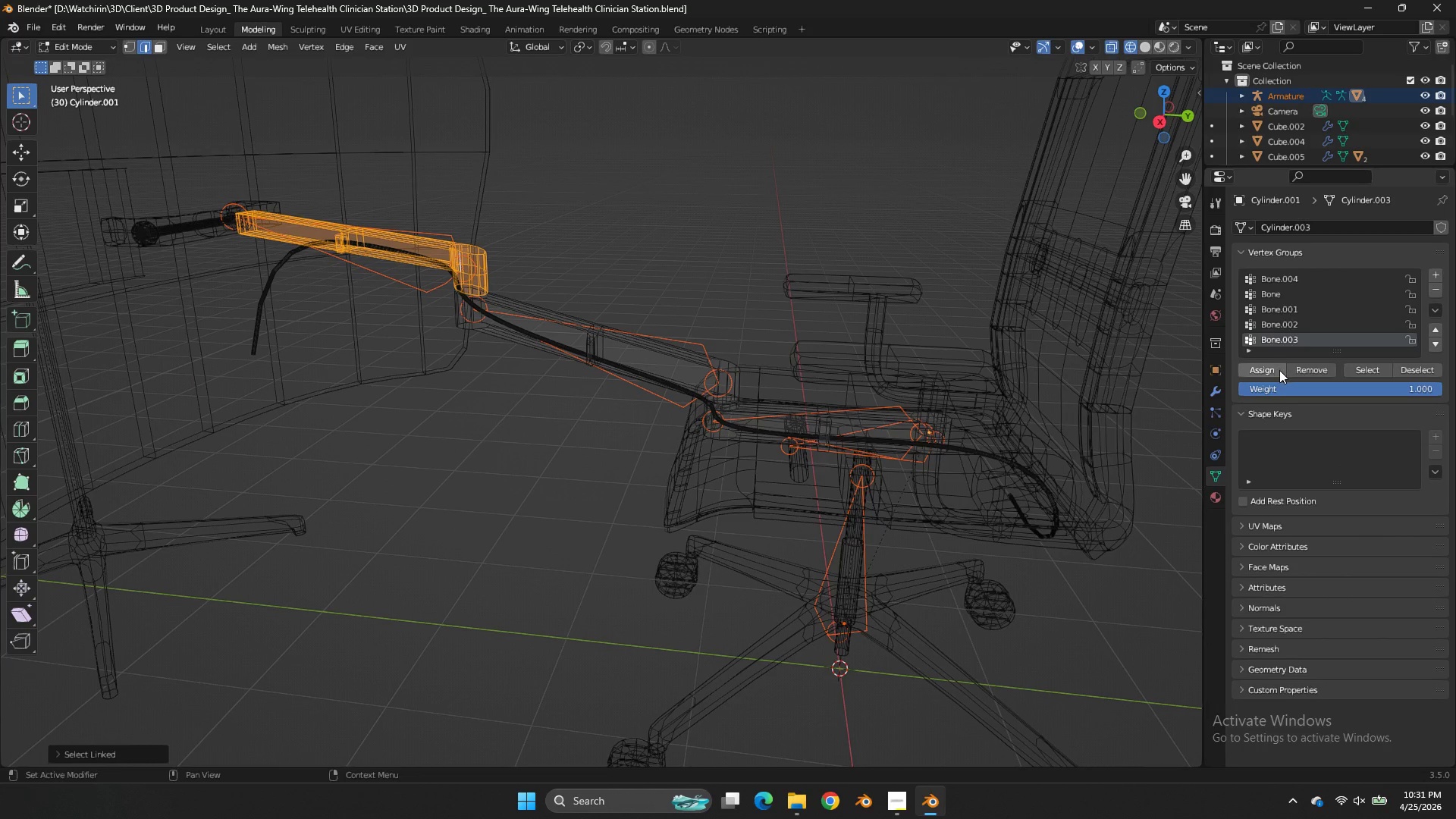 
left_click([1279, 370])
 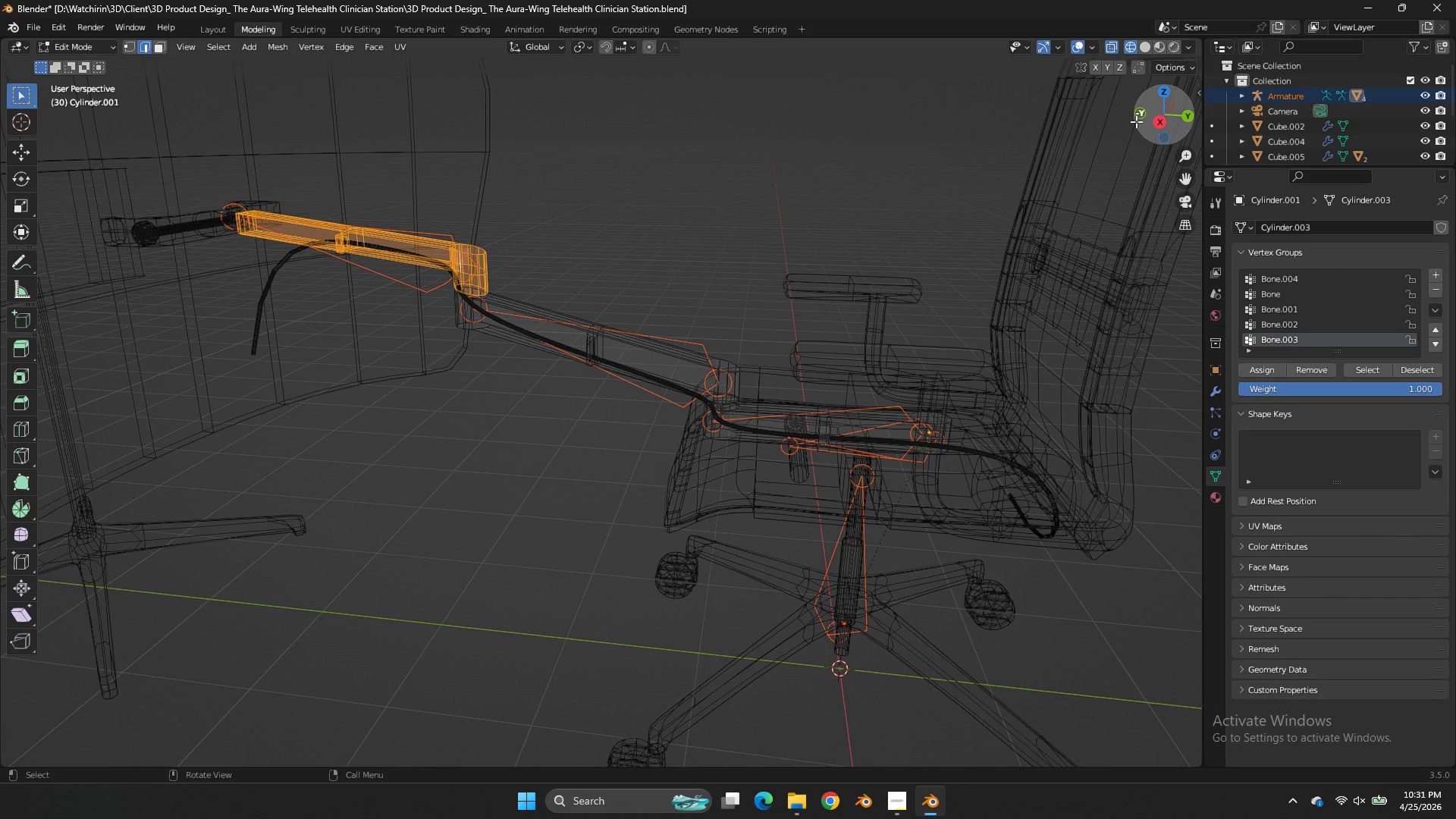 
left_click_drag(start_coordinate=[1163, 118], to_coordinate=[32, 141])
 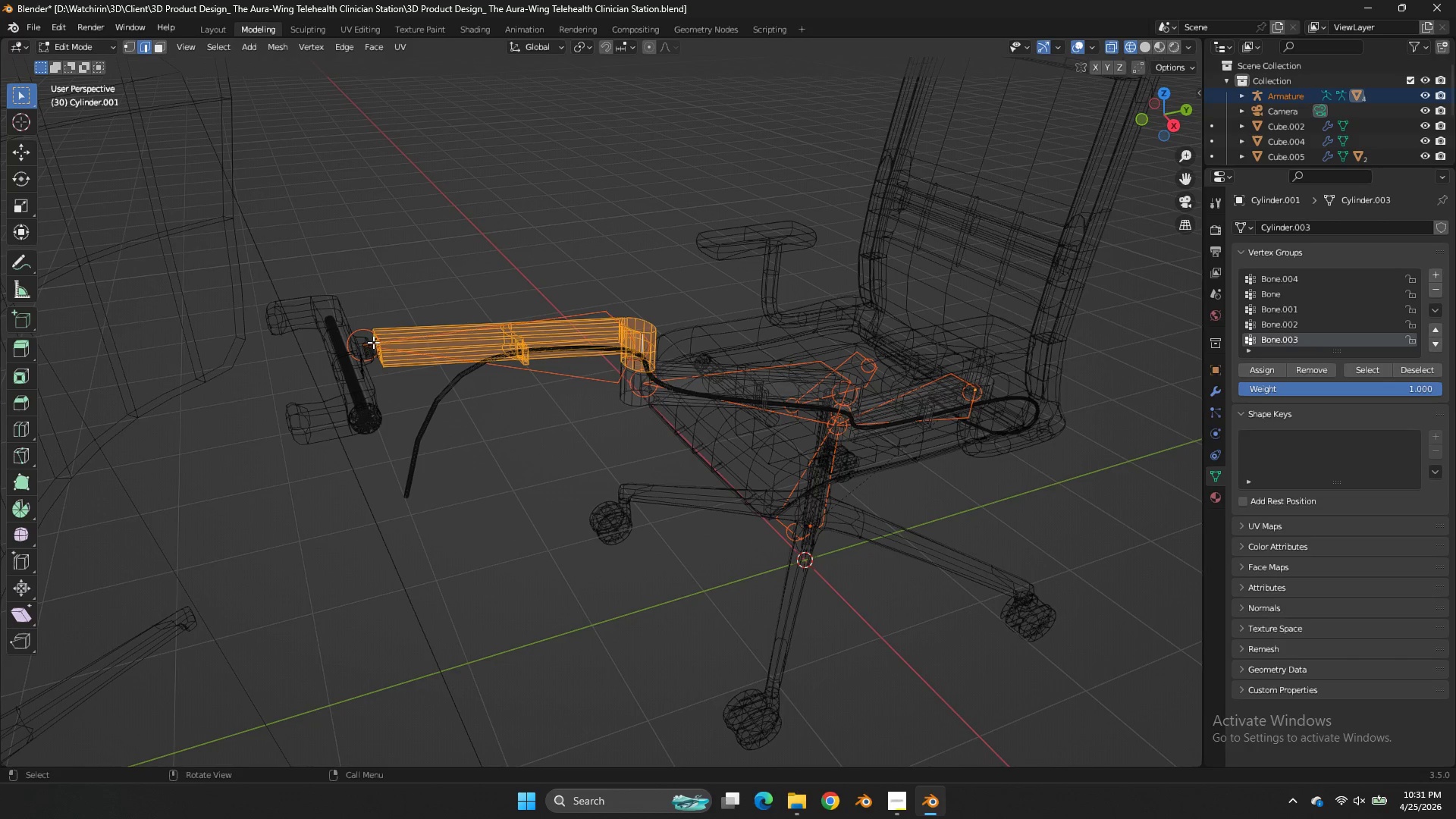 
type(lll)
 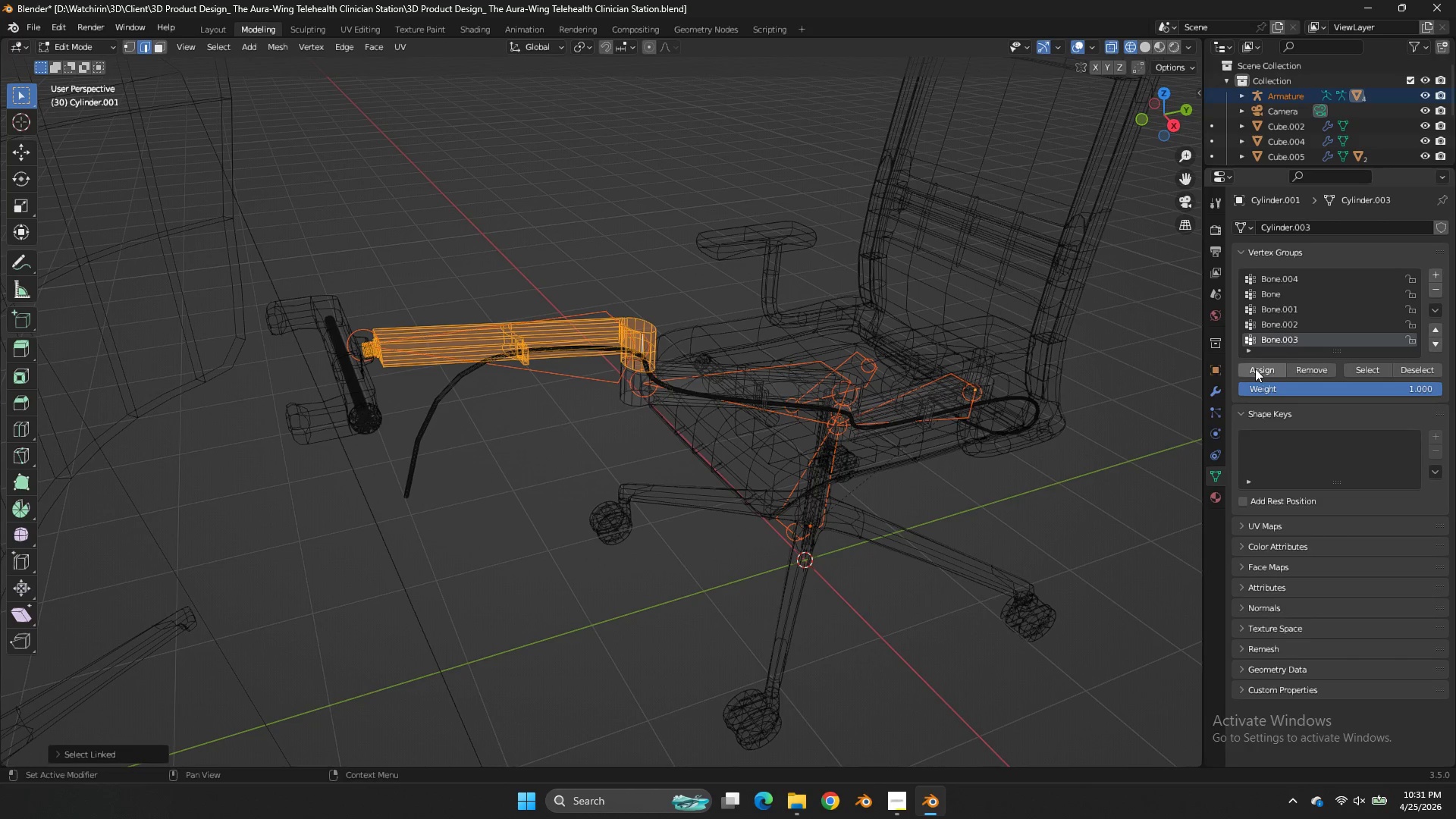 
left_click([1255, 369])
 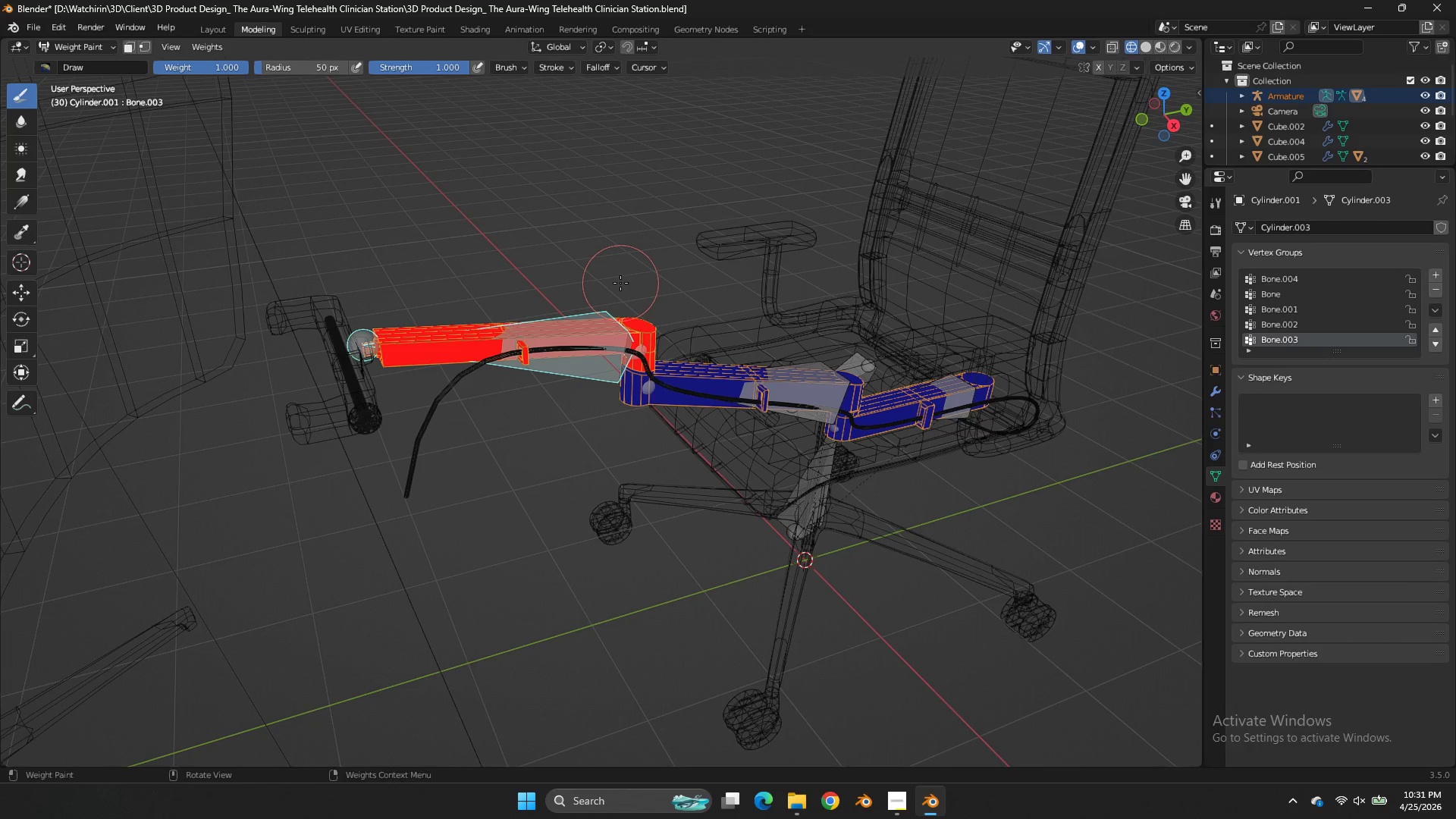 
key(Tab)
 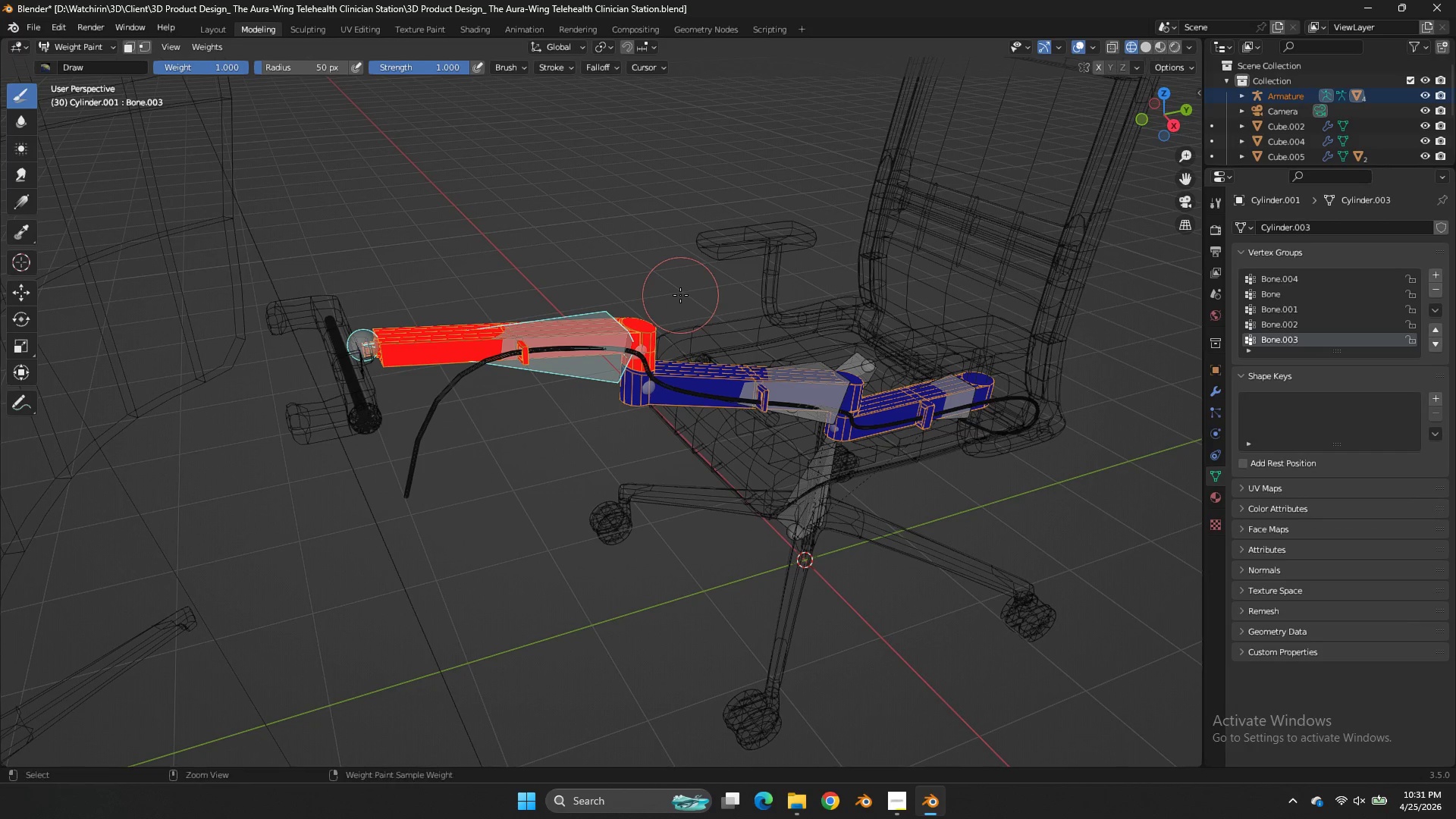 
key(Control+S)
 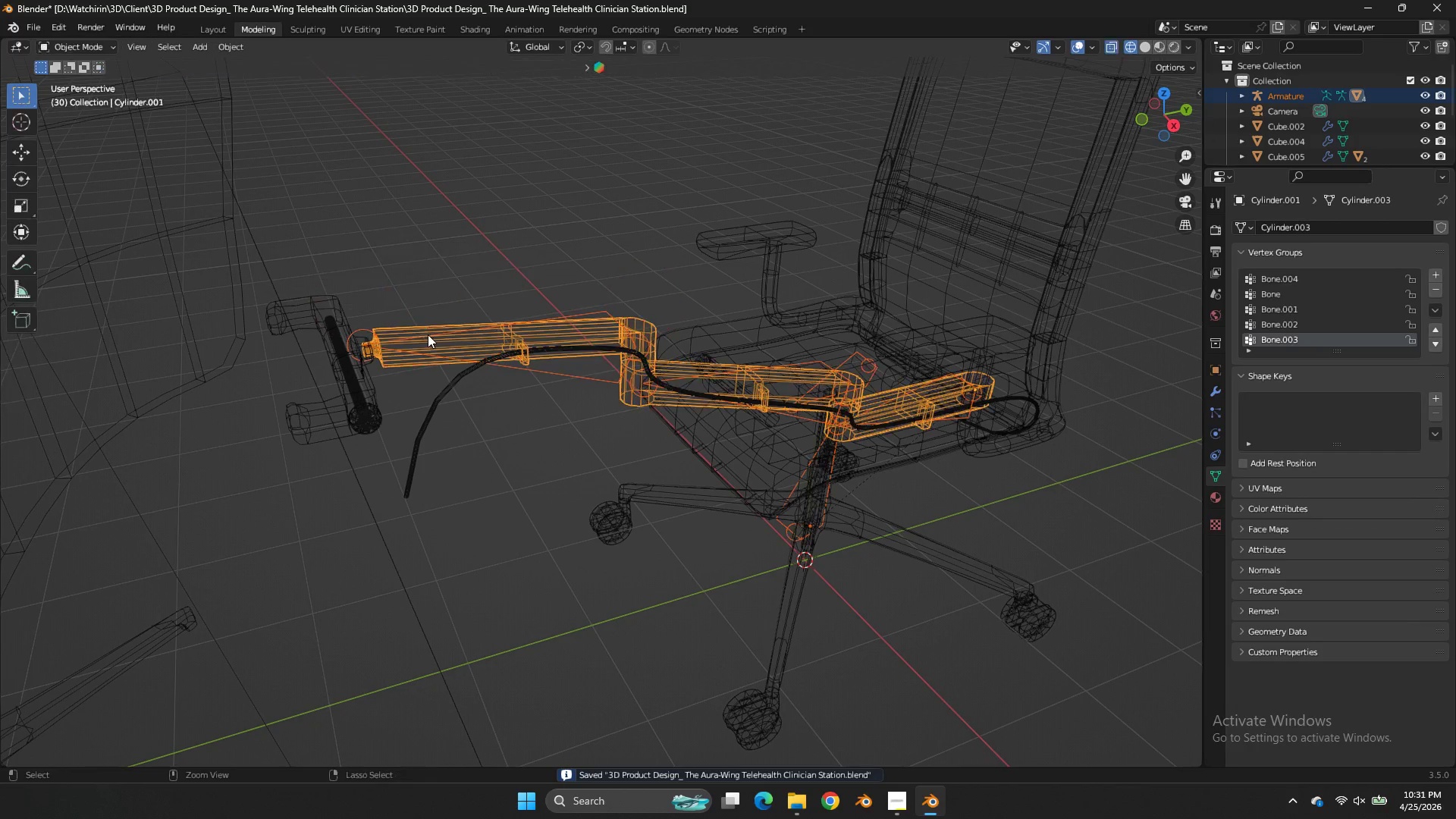 
key(Control+Tab)
 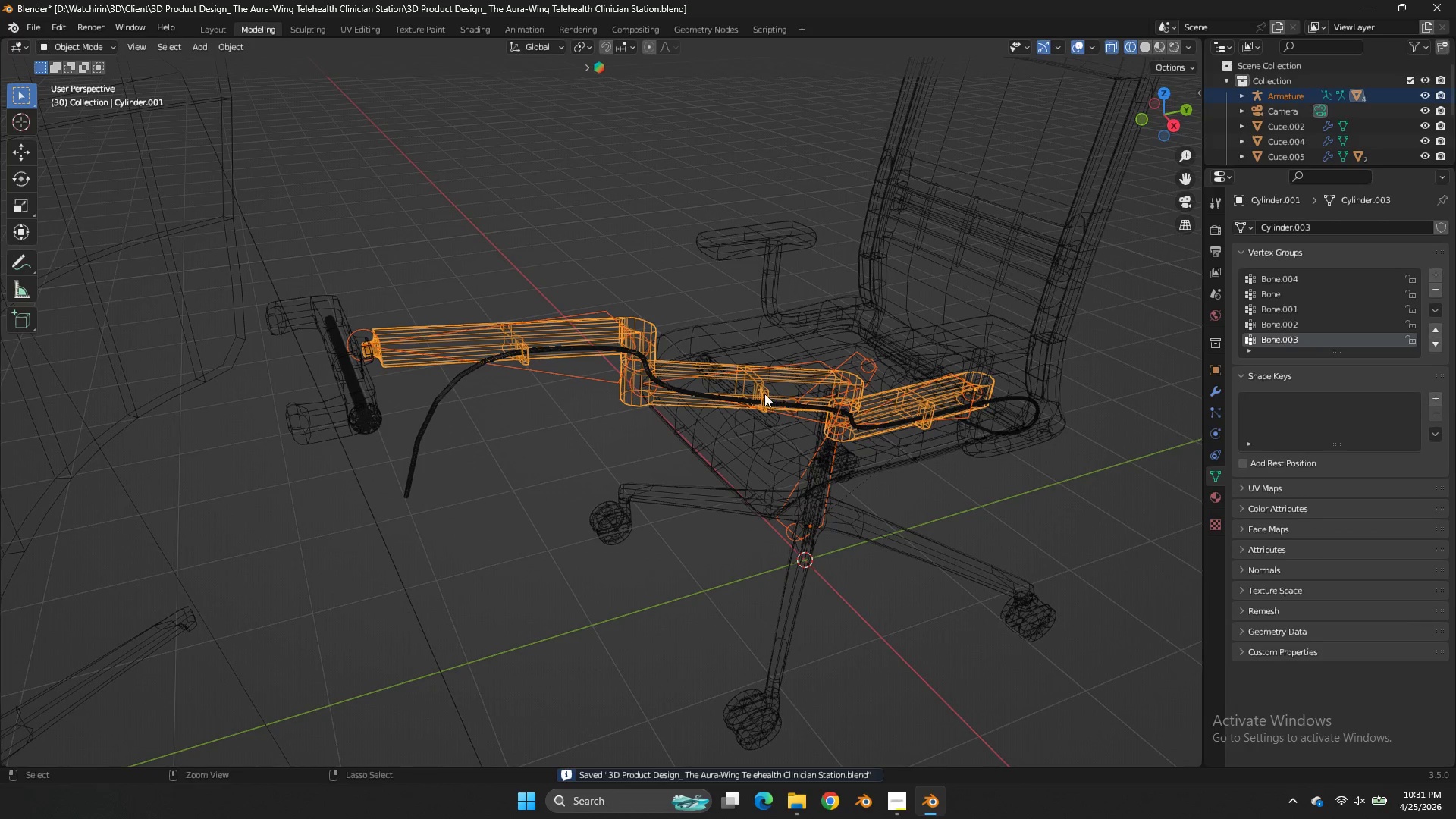 
hold_key(key=ControlLeft, duration=0.44)
 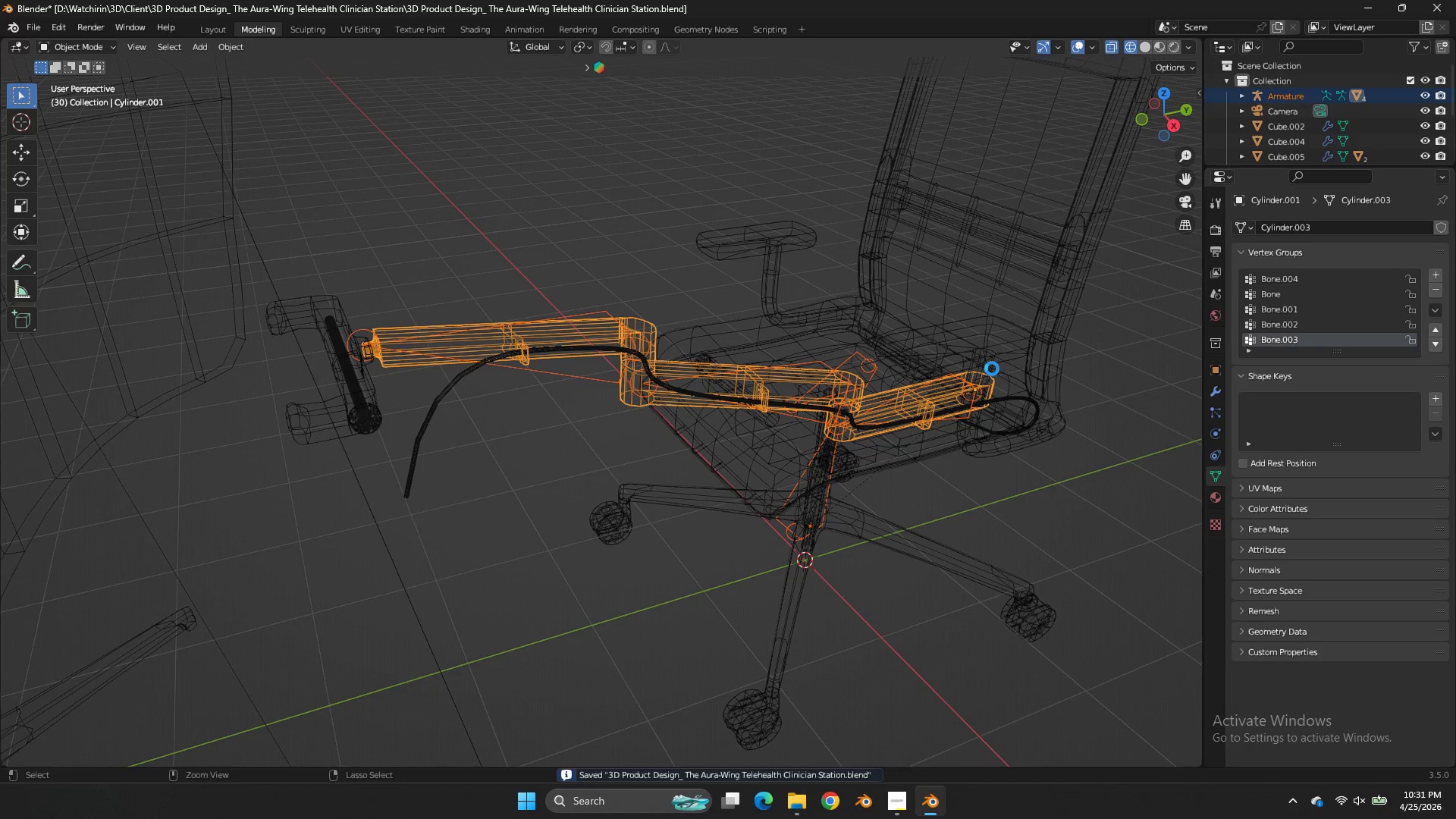 
key(Control+S)
 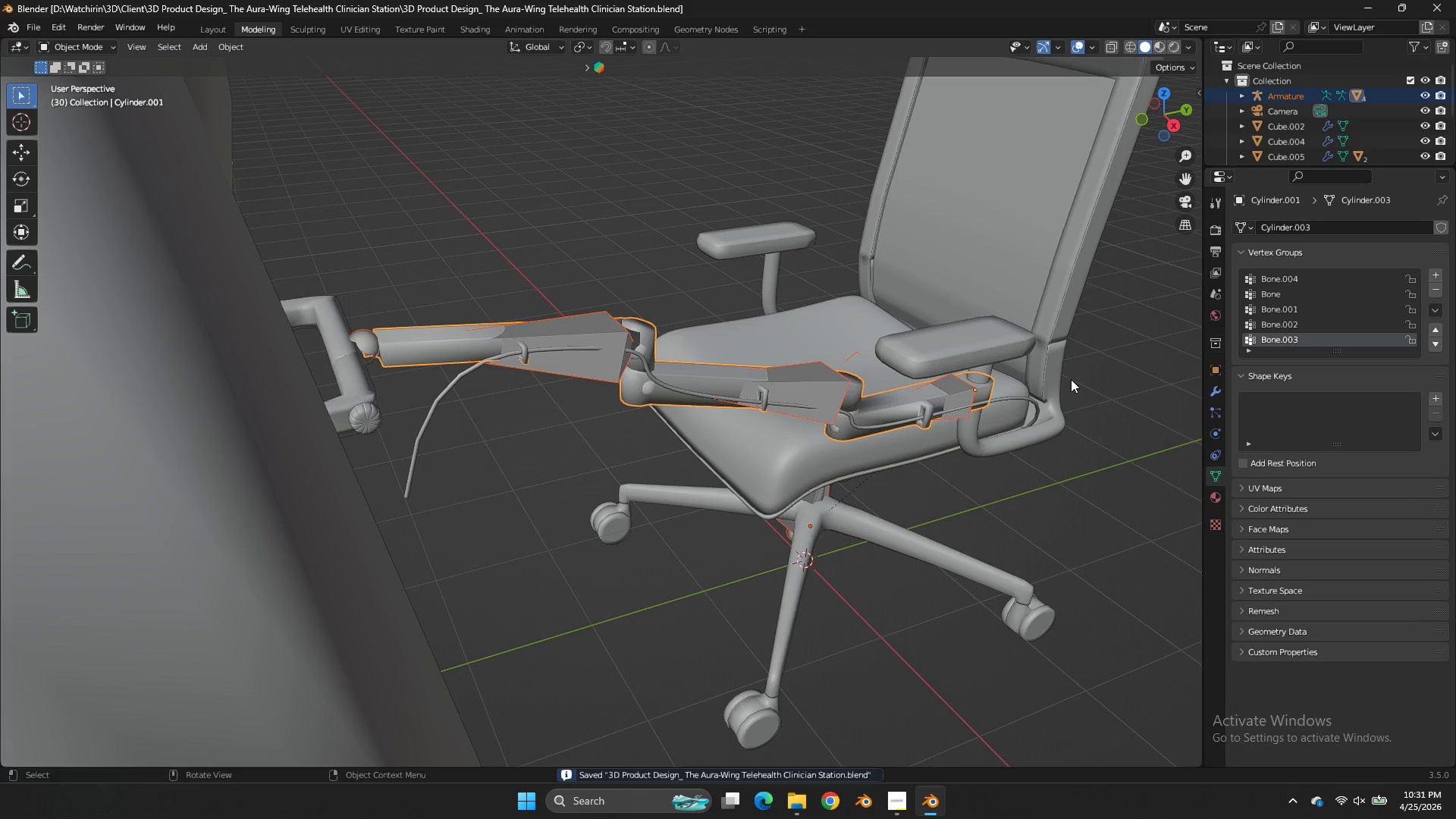 
key(Z)
 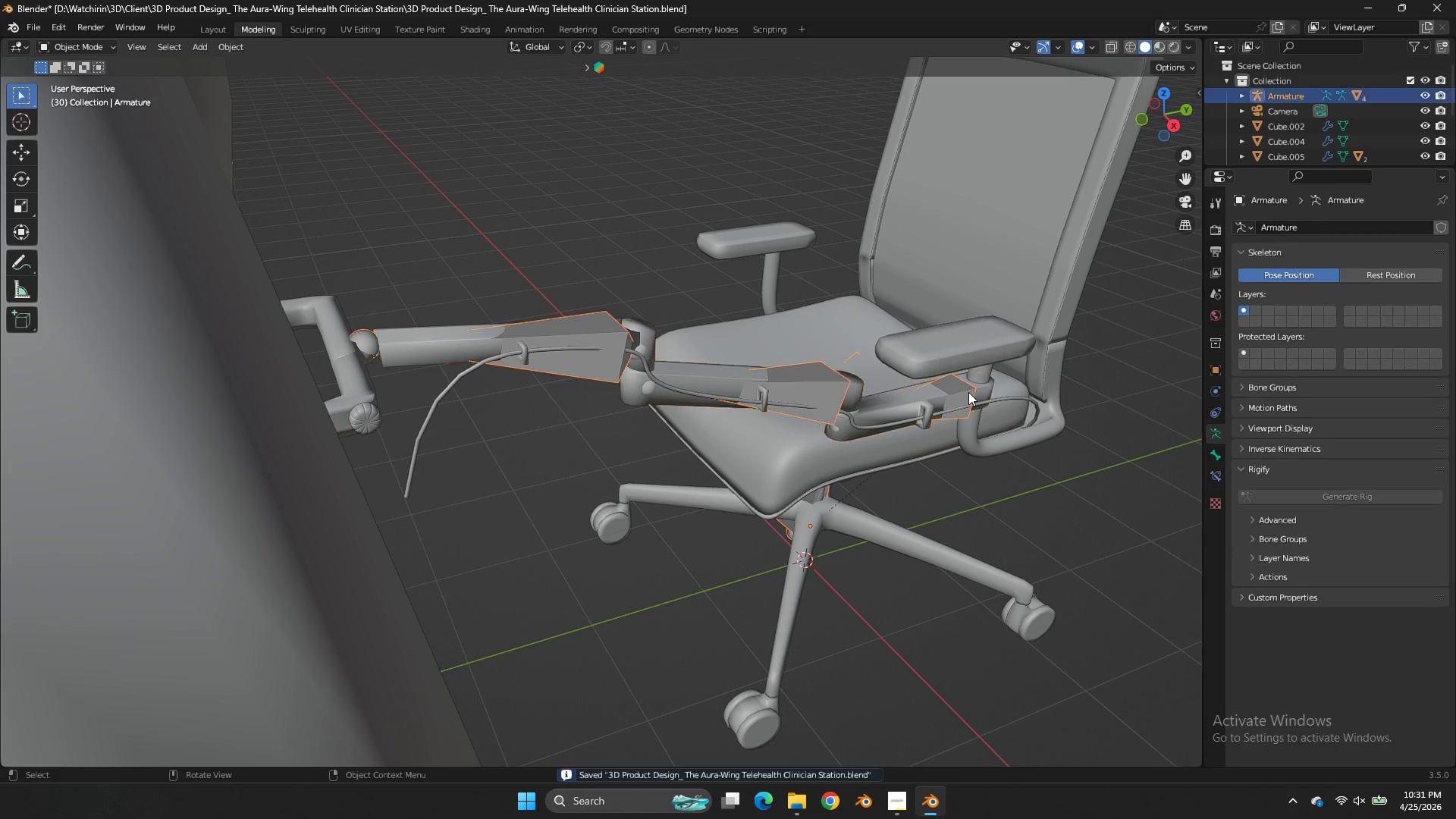 
left_click([968, 392])
 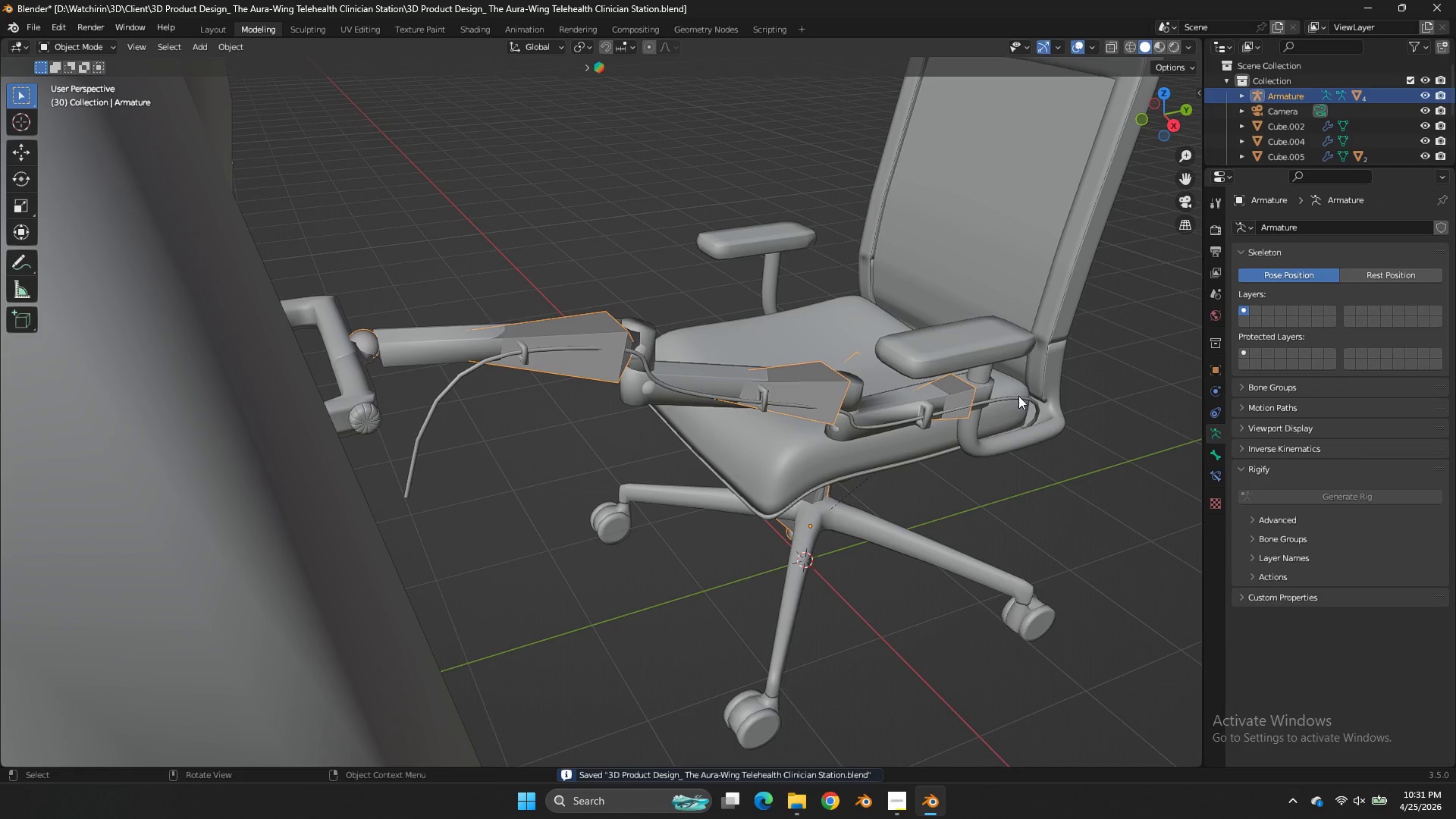 
key(Control+Tab)
 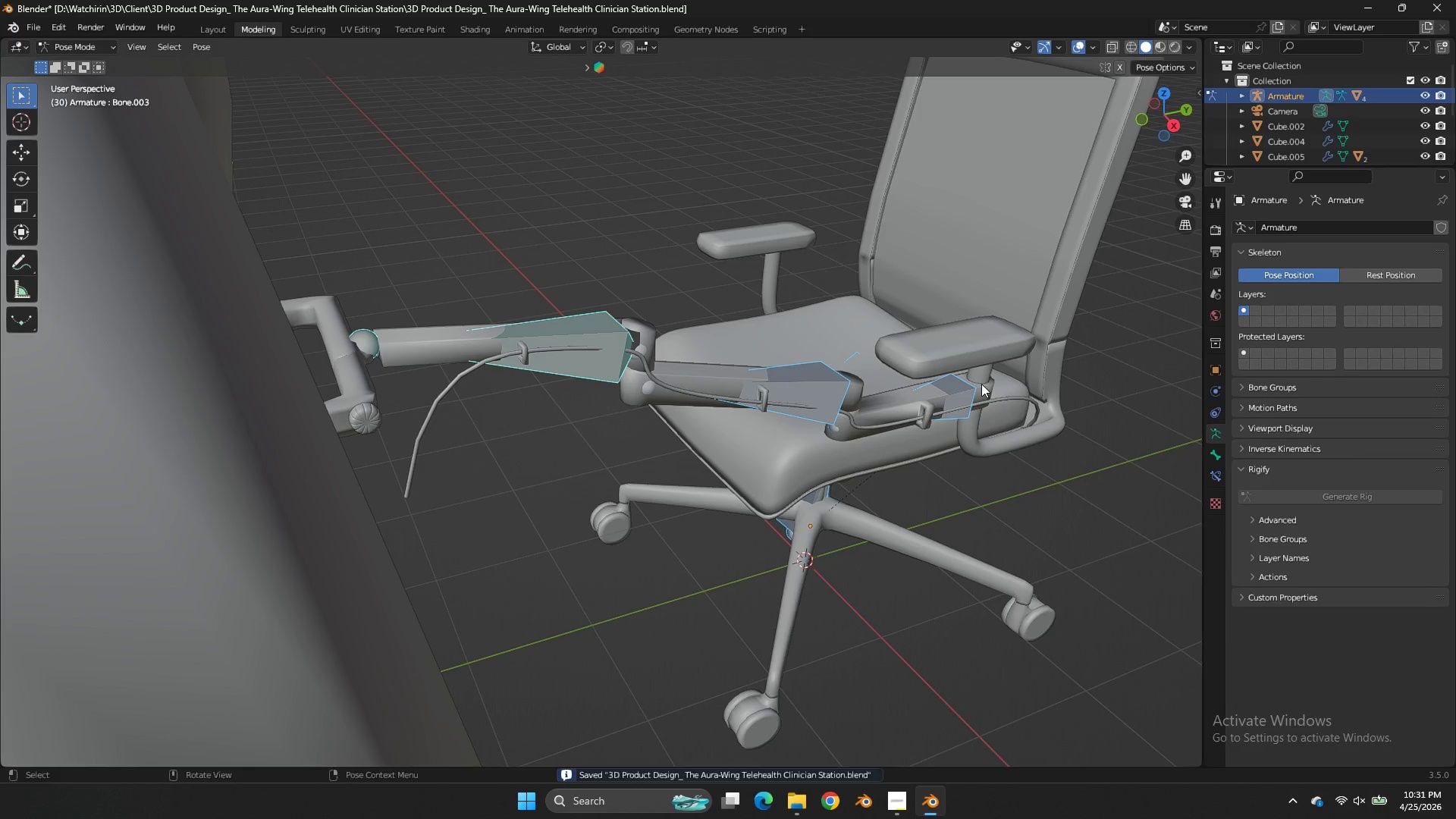 
key(A)
 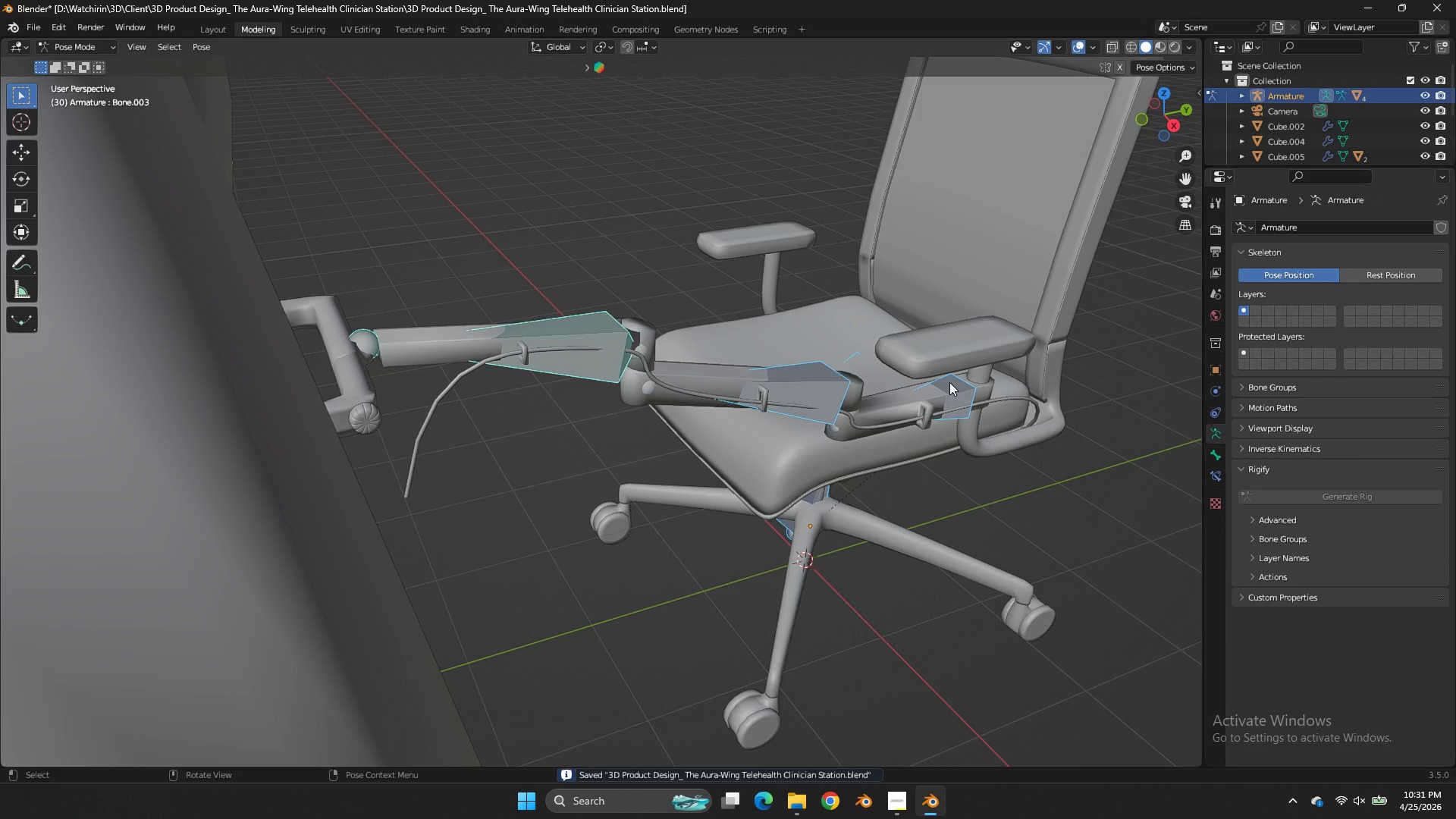 
left_click([949, 382])
 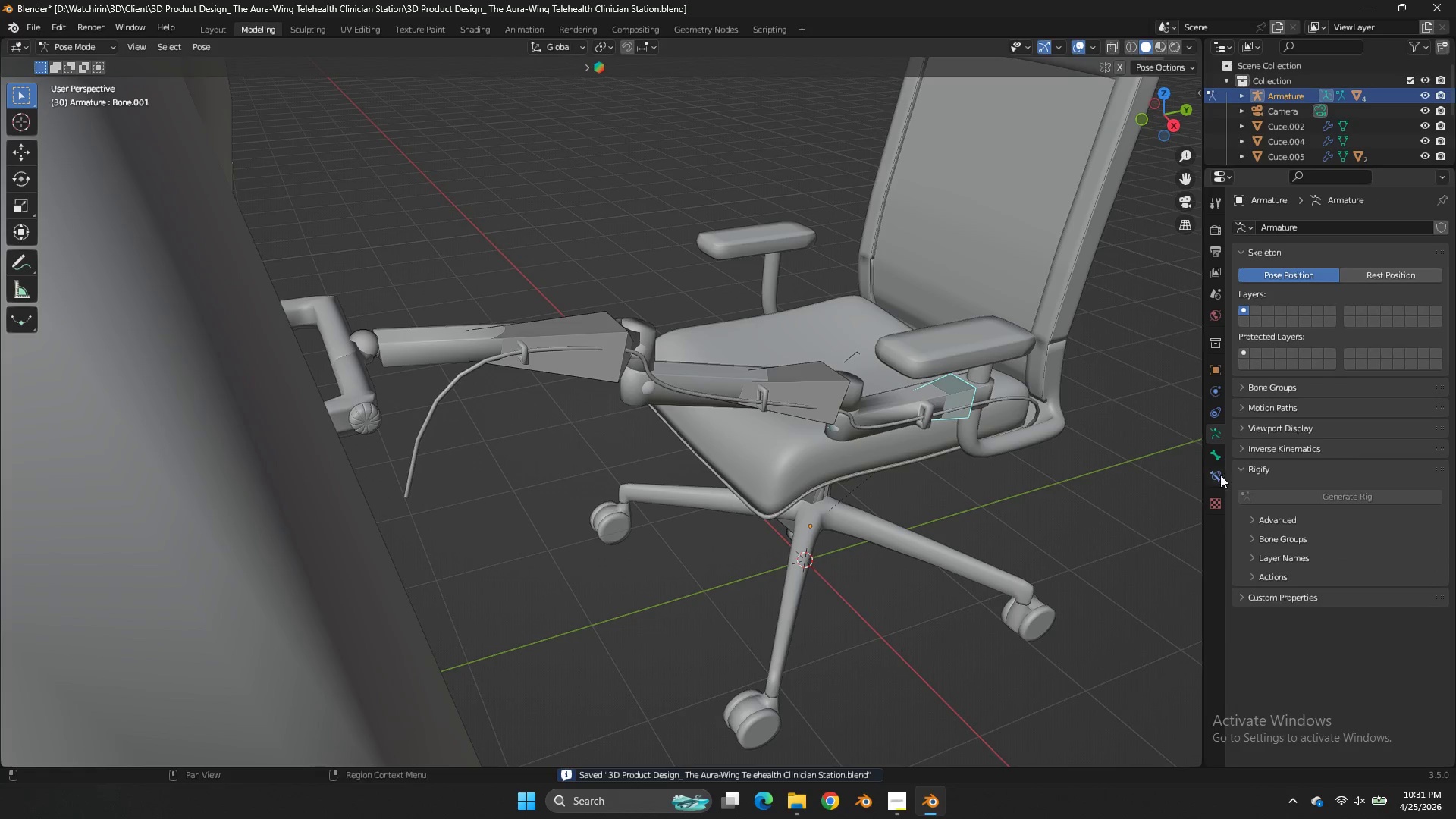 
left_click([1216, 478])
 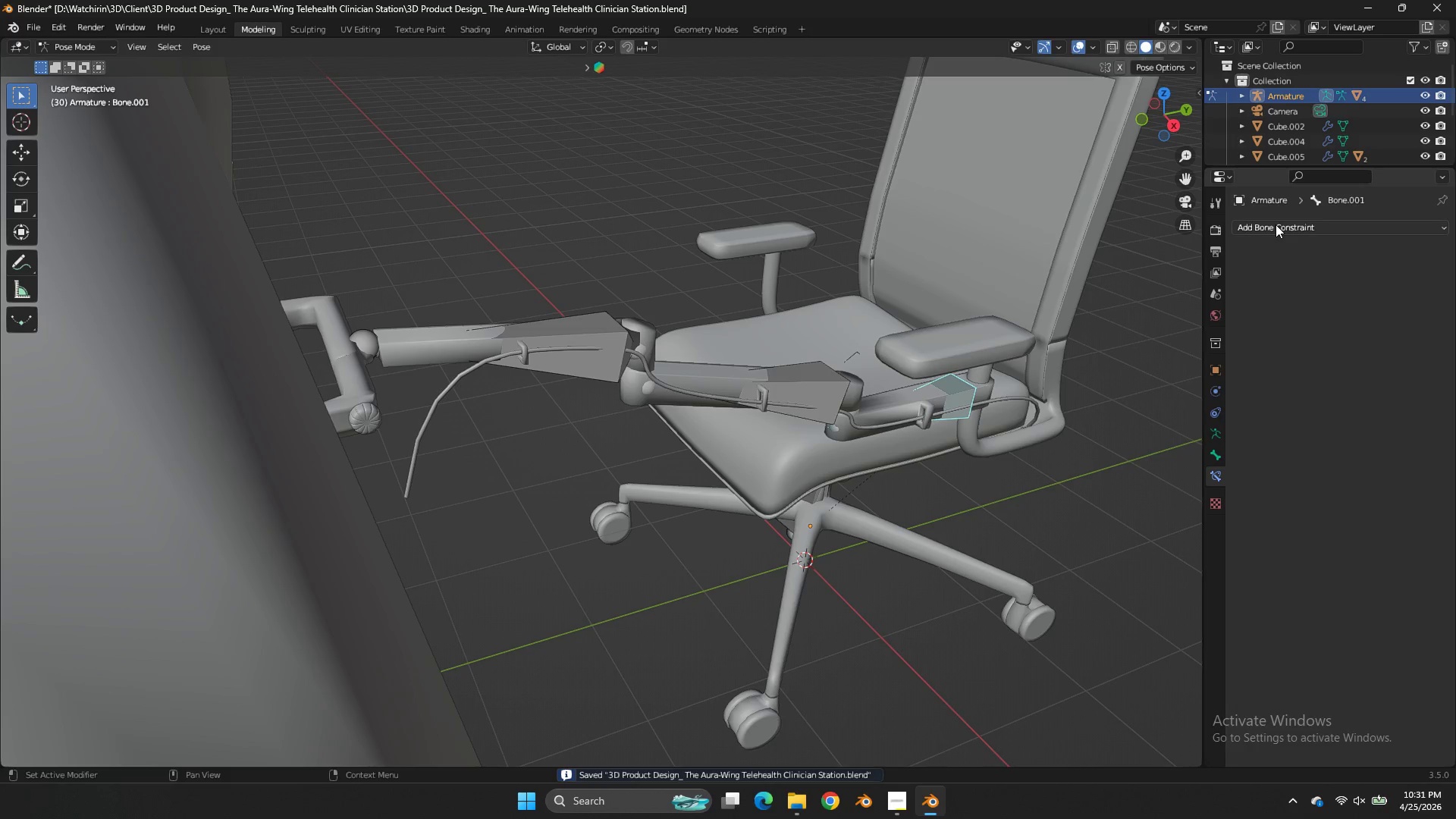 
double_click([1276, 224])
 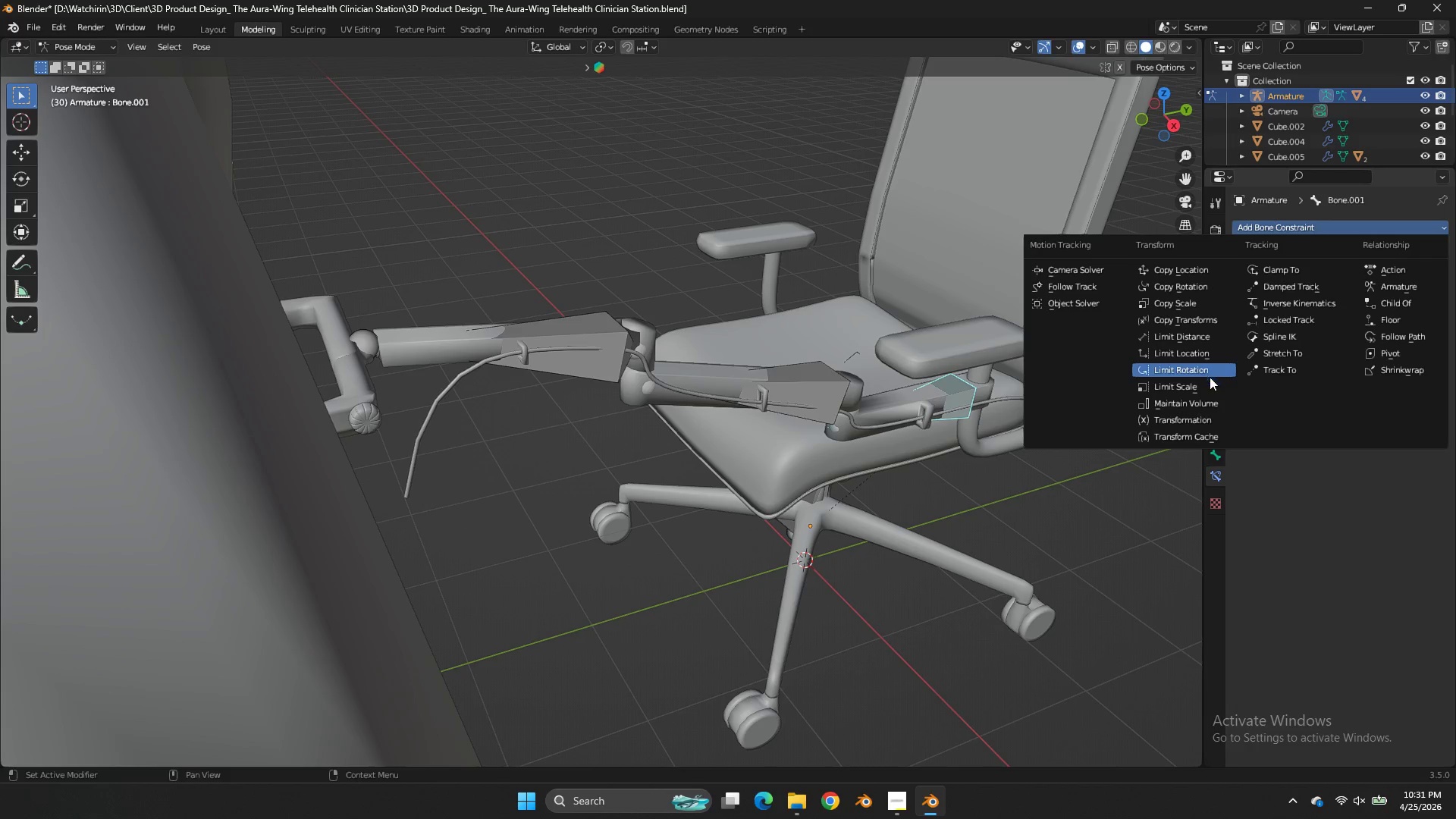 
left_click([1209, 350])
 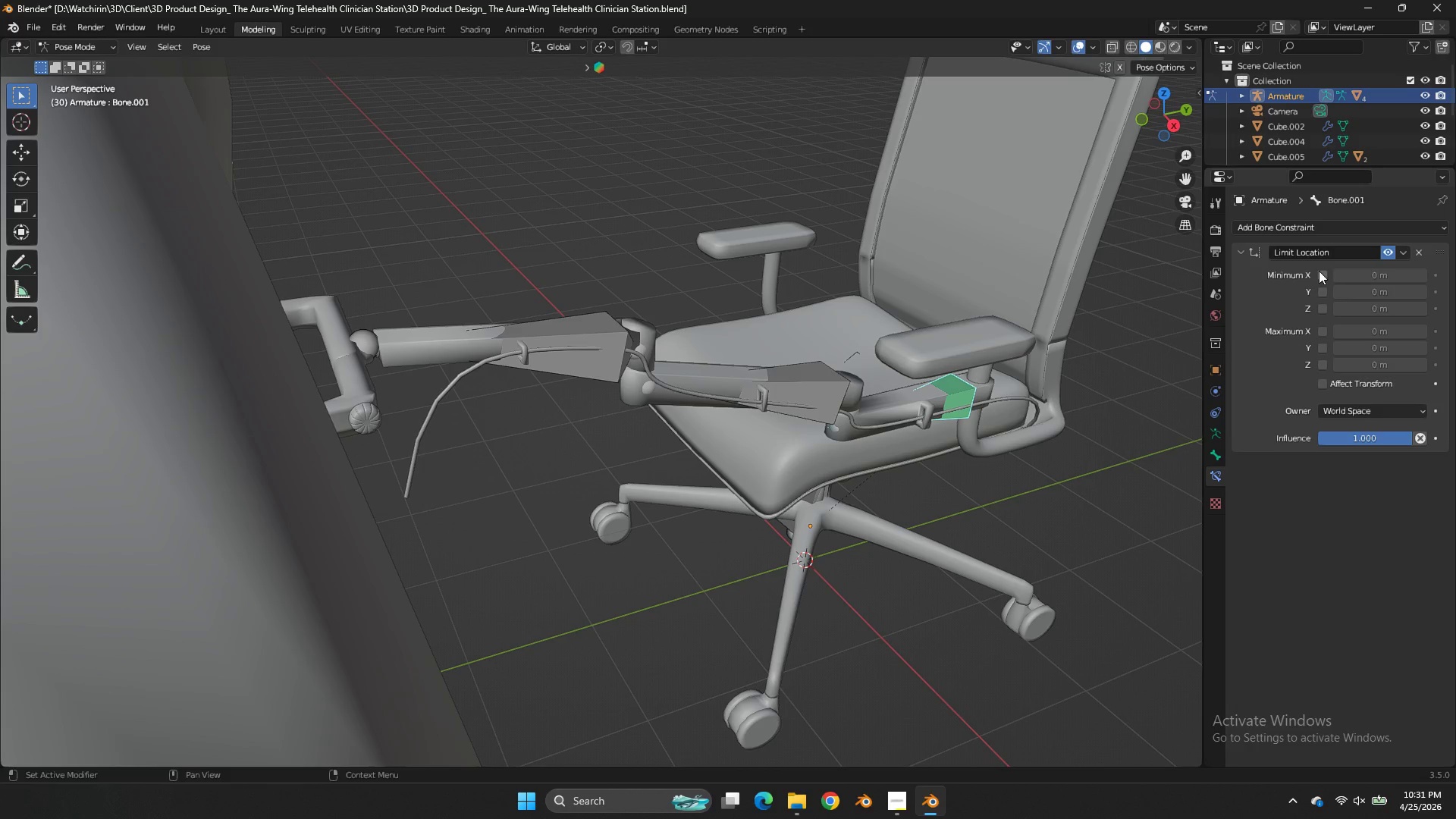 
left_click_drag(start_coordinate=[1319, 270], to_coordinate=[1321, 375])
 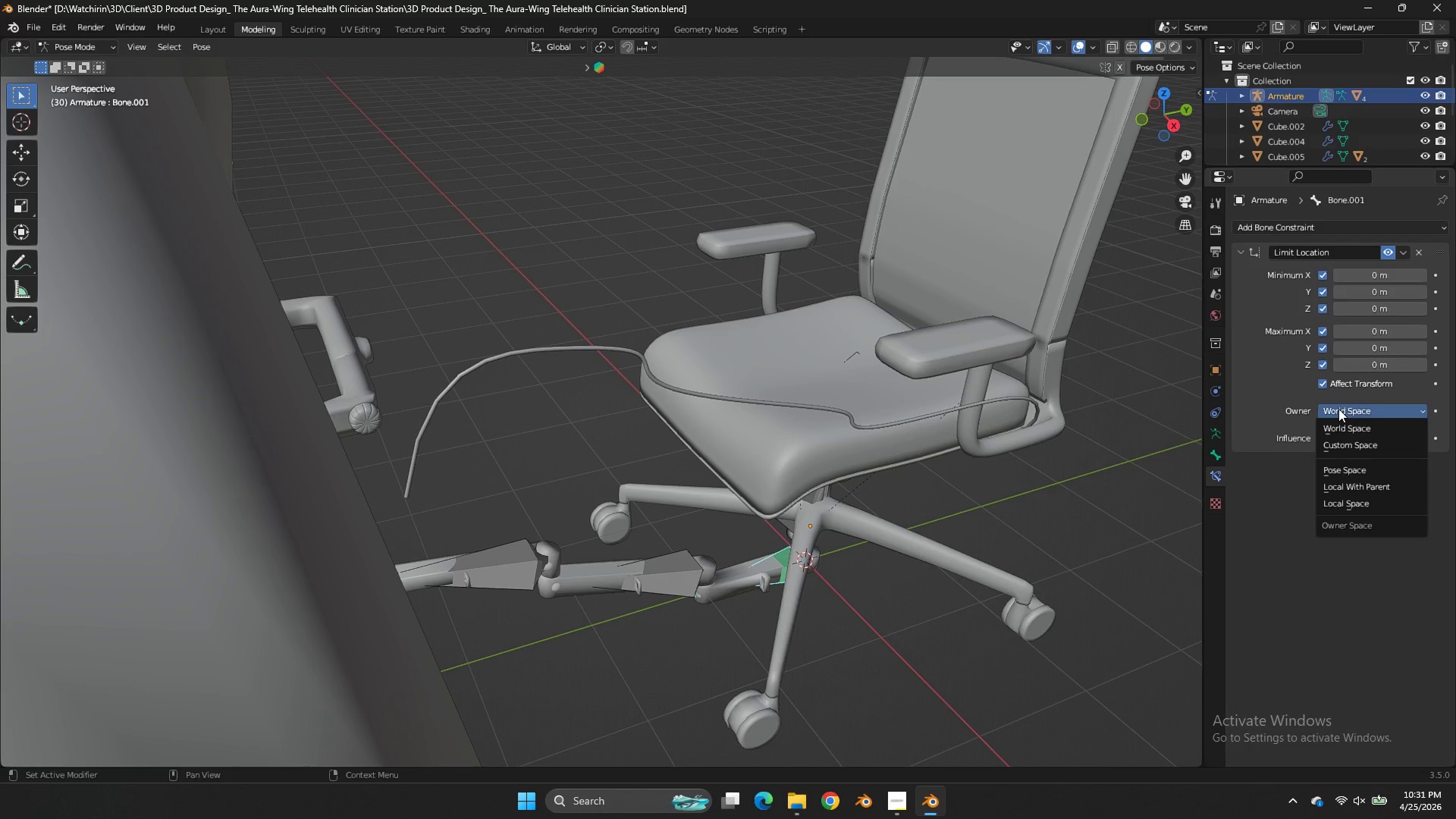 
left_click([1338, 409])
 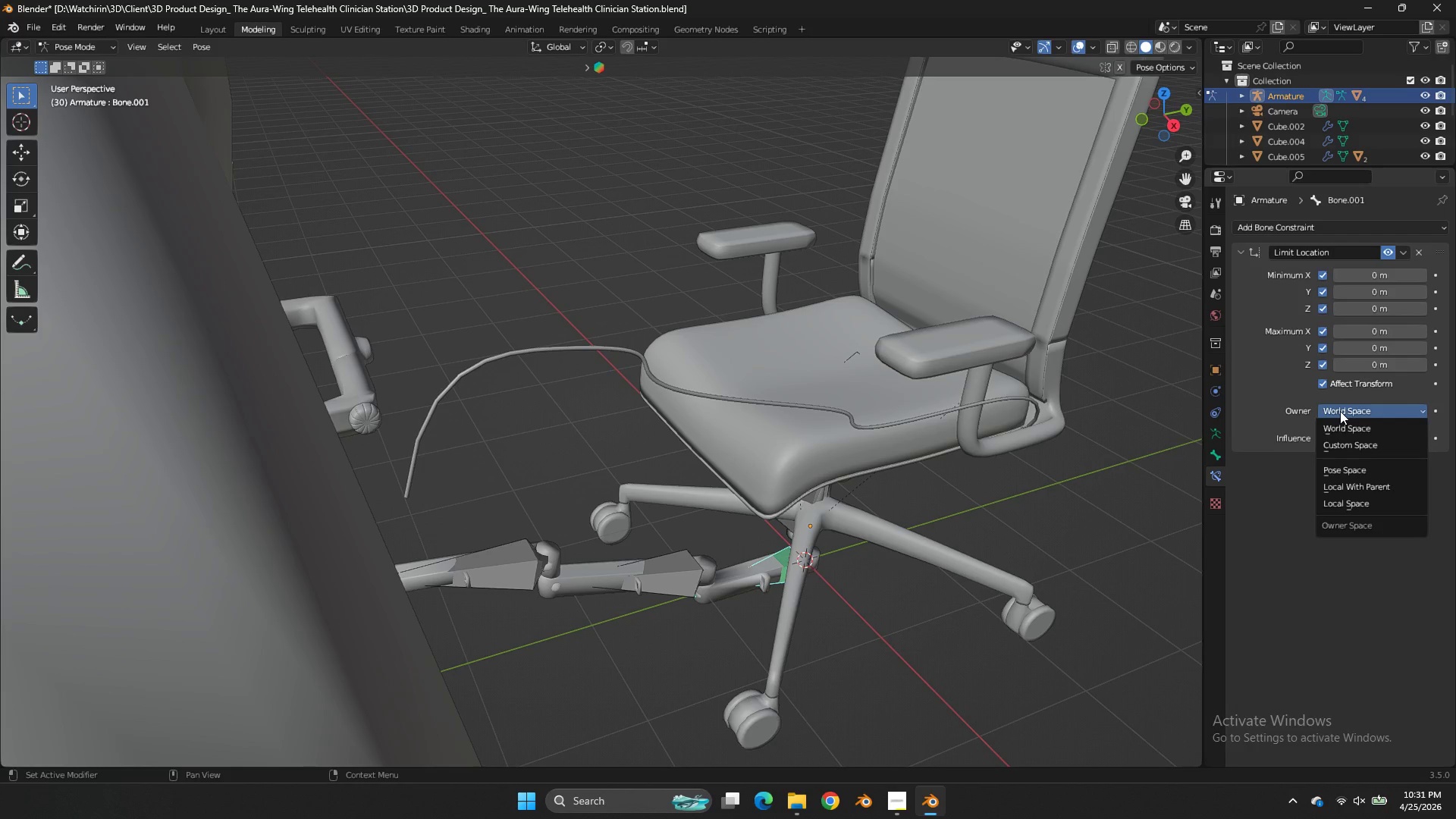 
key(S)
 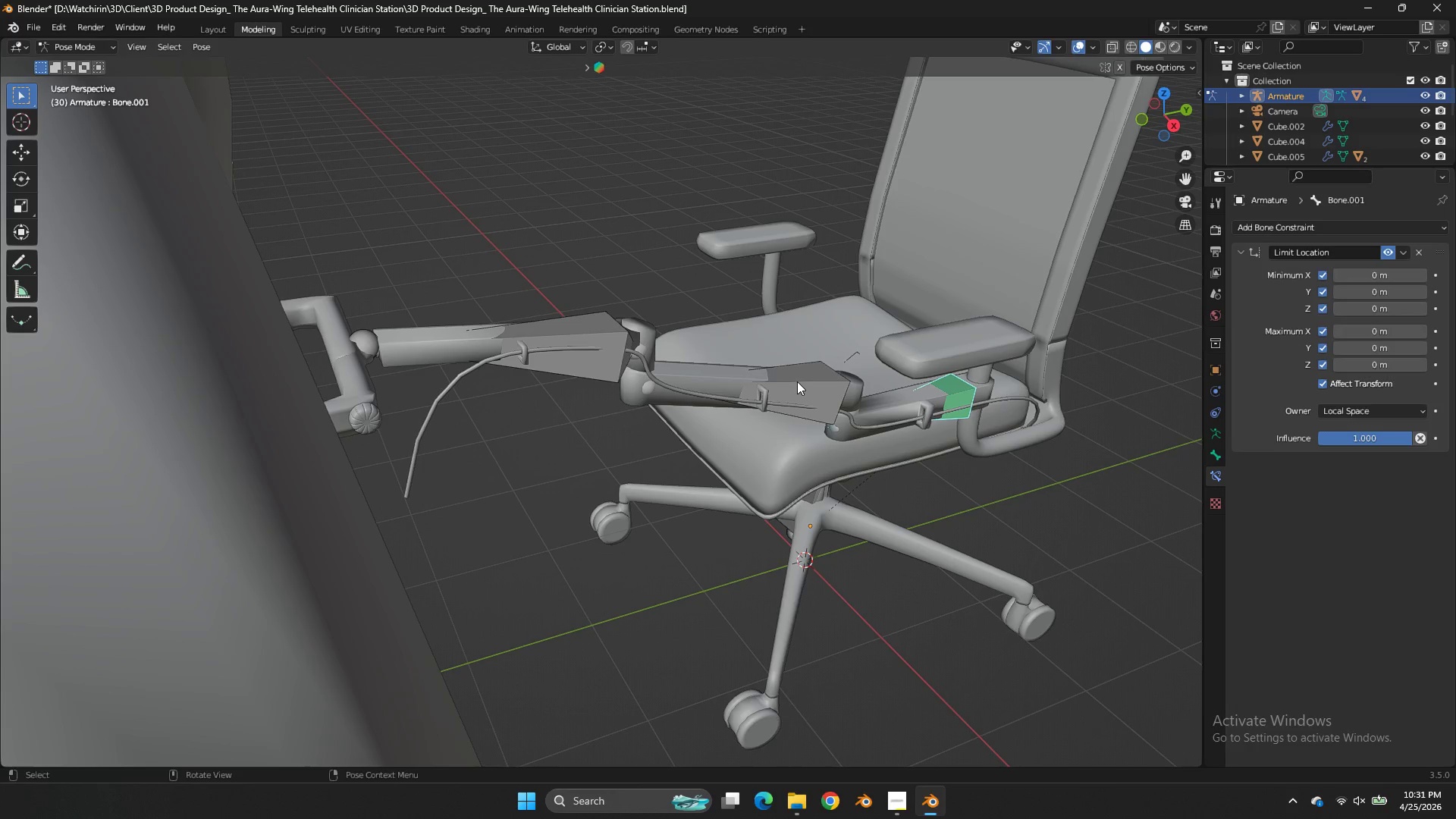 
left_click([797, 383])
 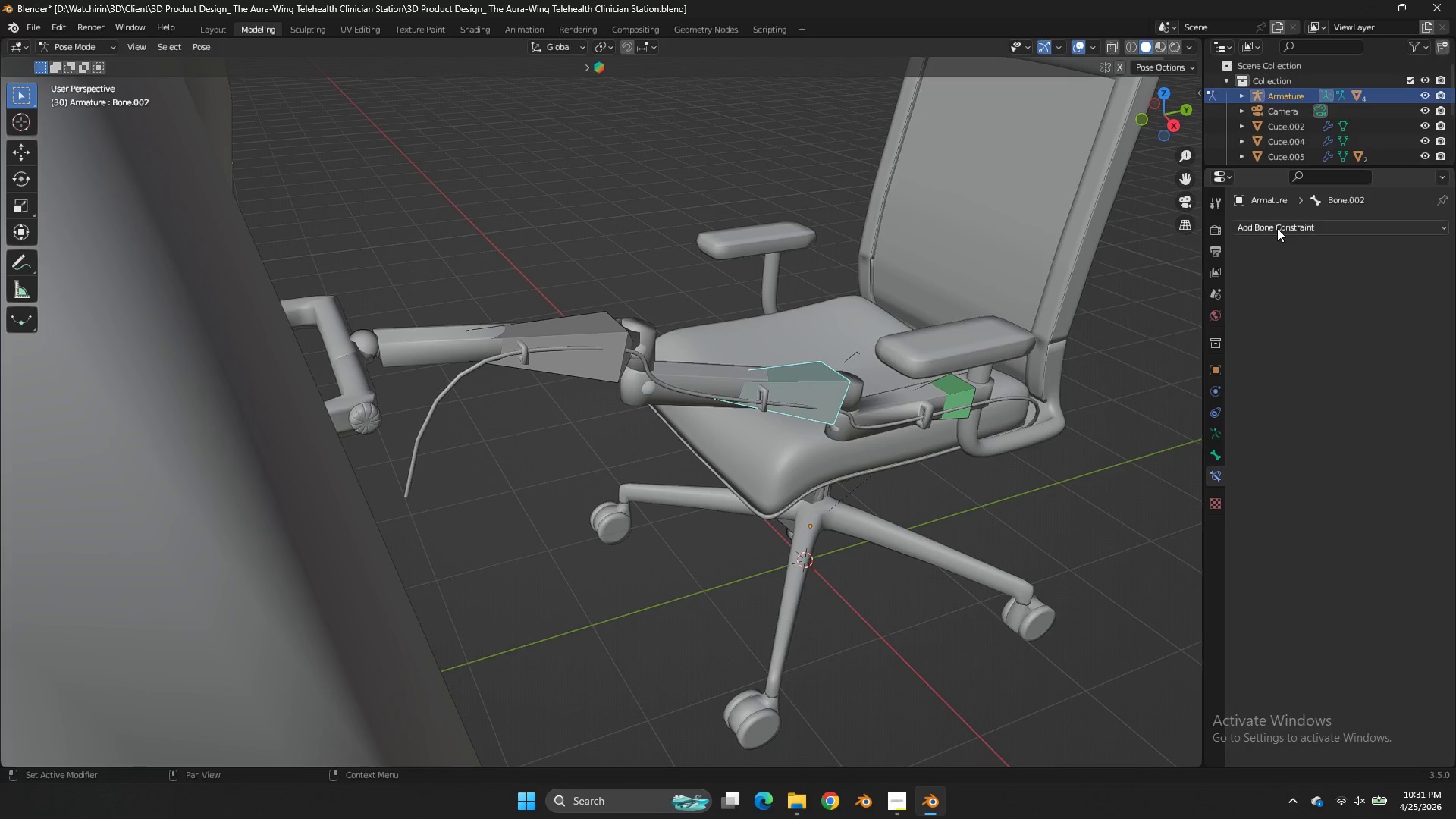 
left_click([1277, 228])
 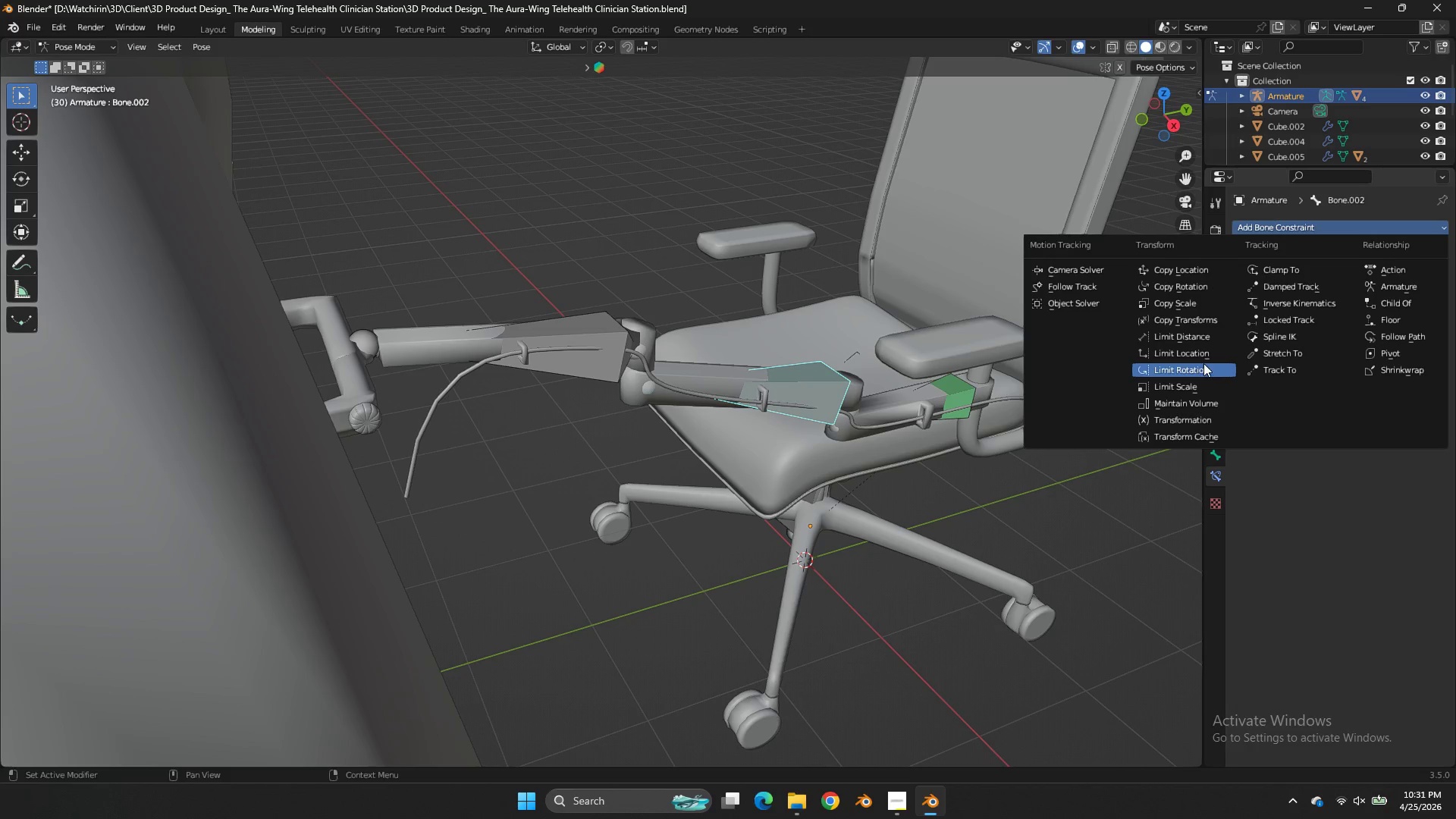 
left_click([1200, 353])
 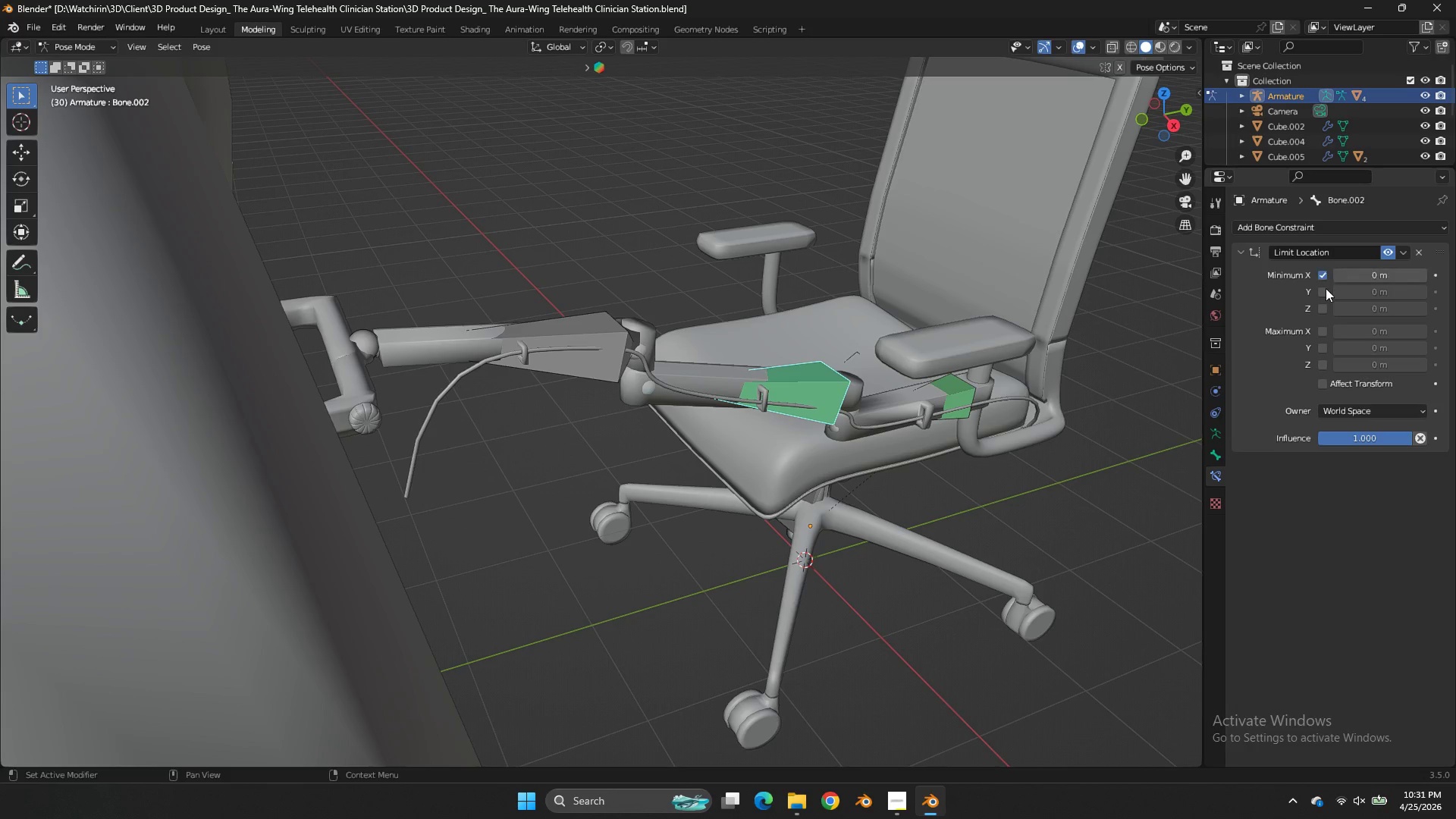 
left_click_drag(start_coordinate=[1325, 271], to_coordinate=[1327, 384])
 